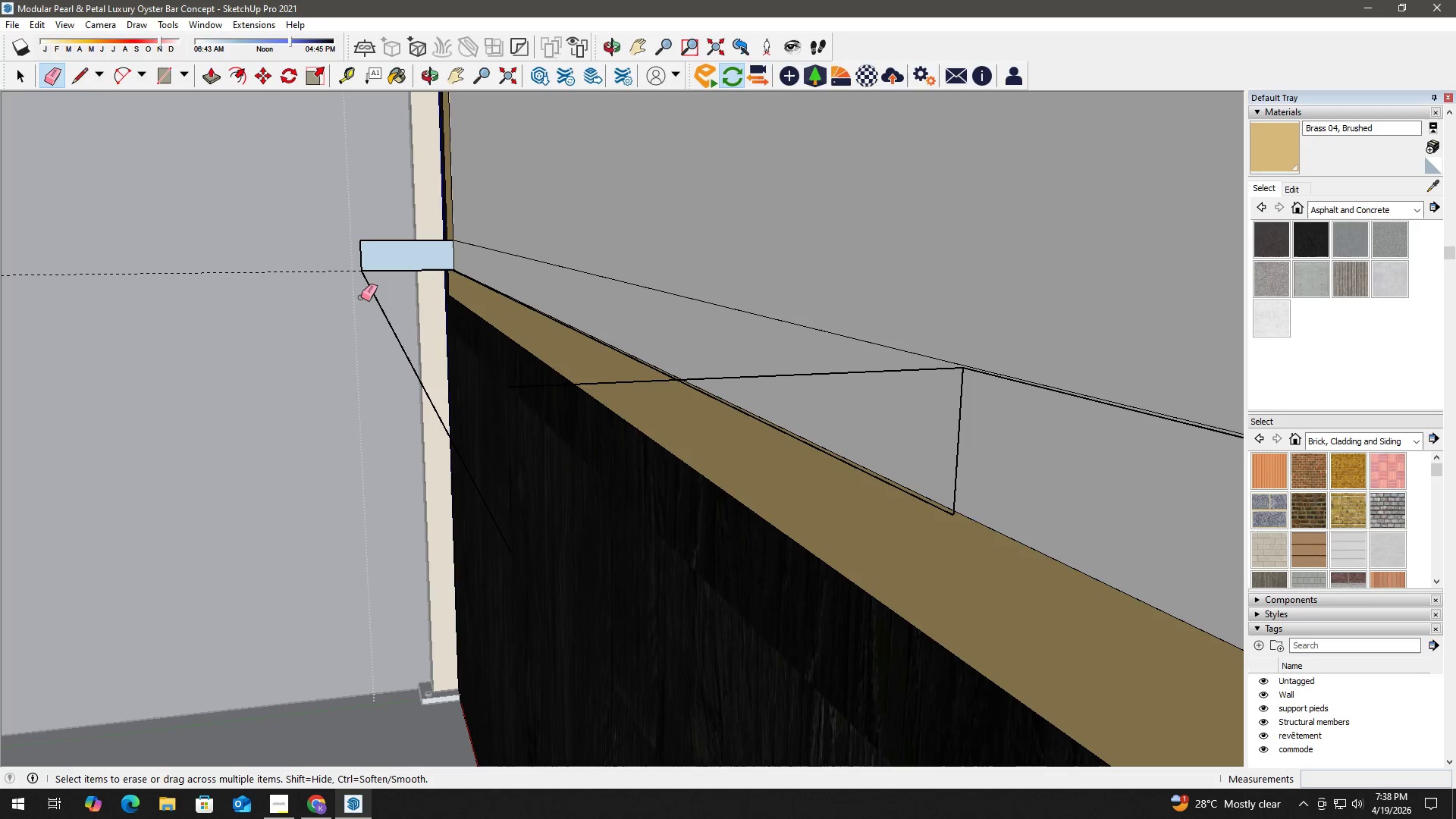 
left_click_drag(start_coordinate=[360, 297], to_coordinate=[366, 235])
 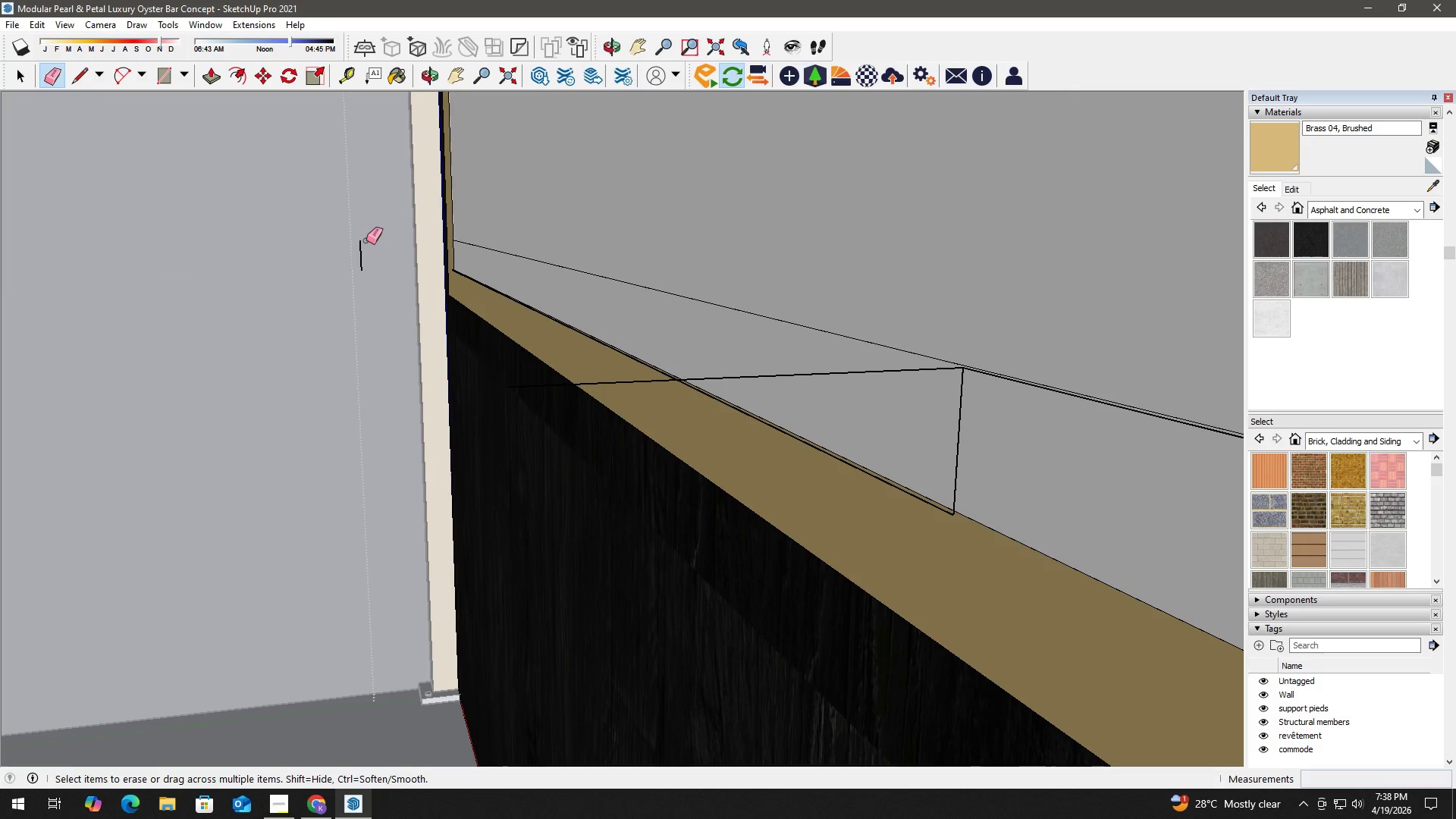 
left_click_drag(start_coordinate=[363, 247], to_coordinate=[339, 251])
 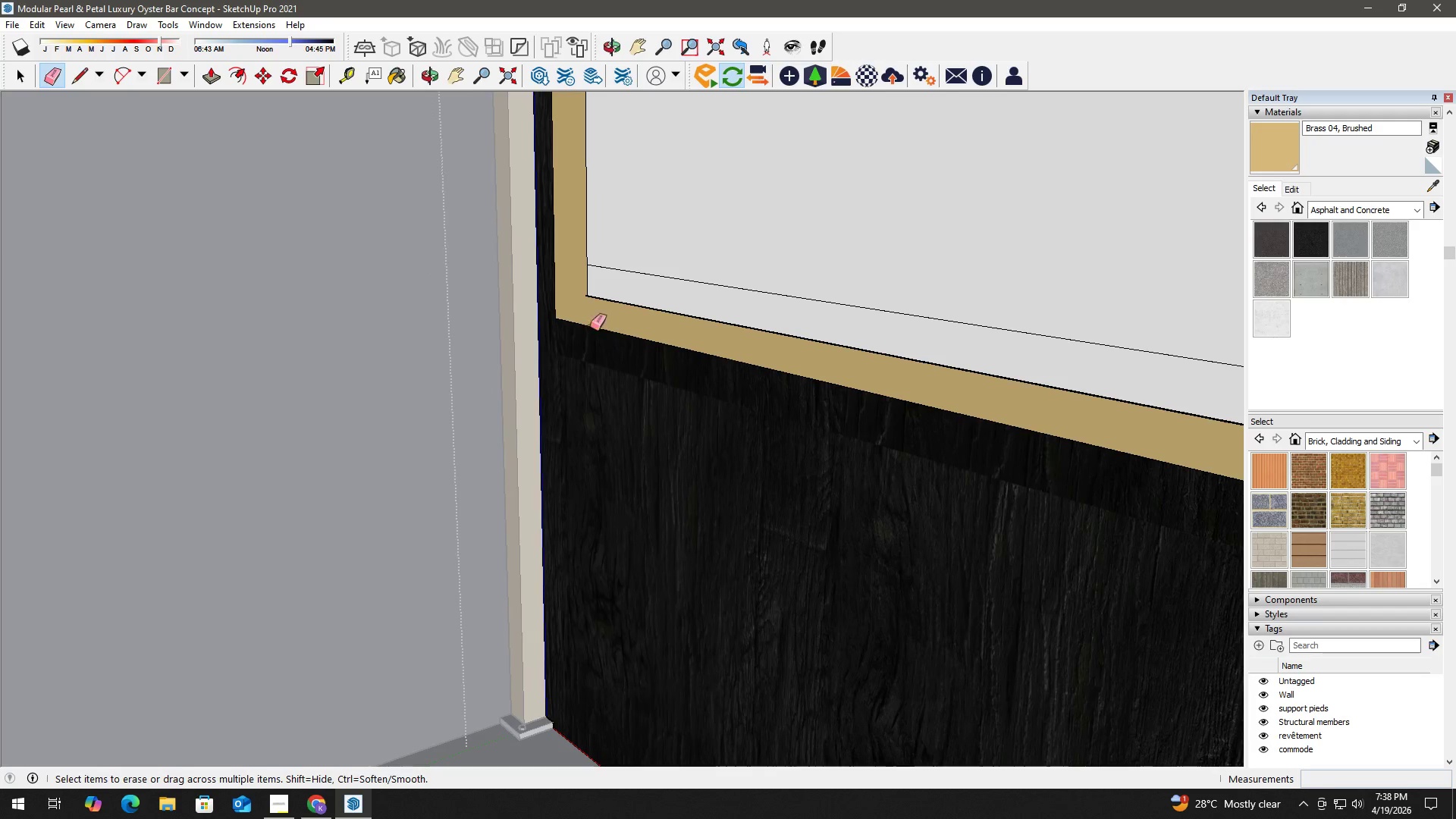 
key(Space)
 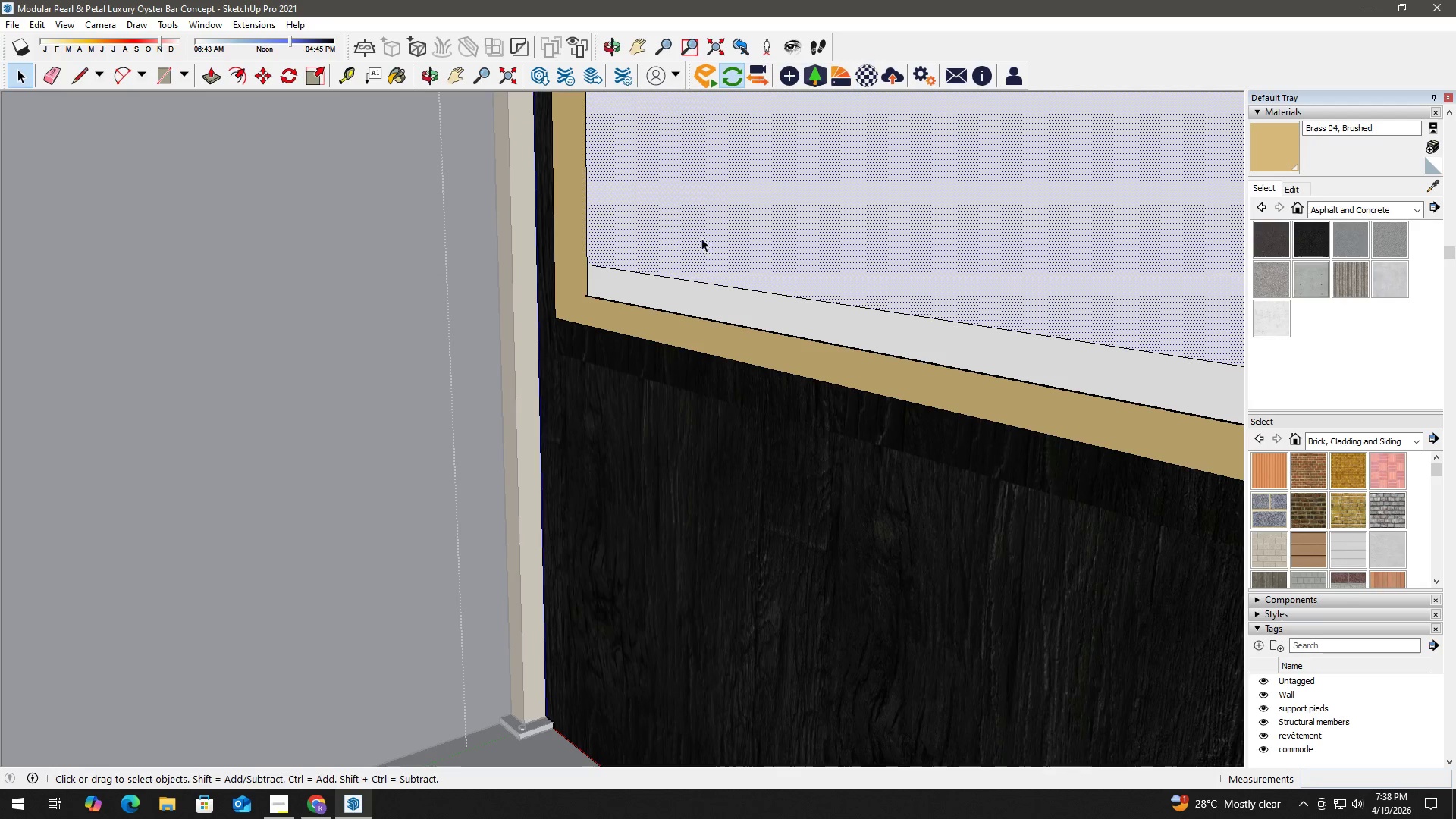 
key(Delete)
 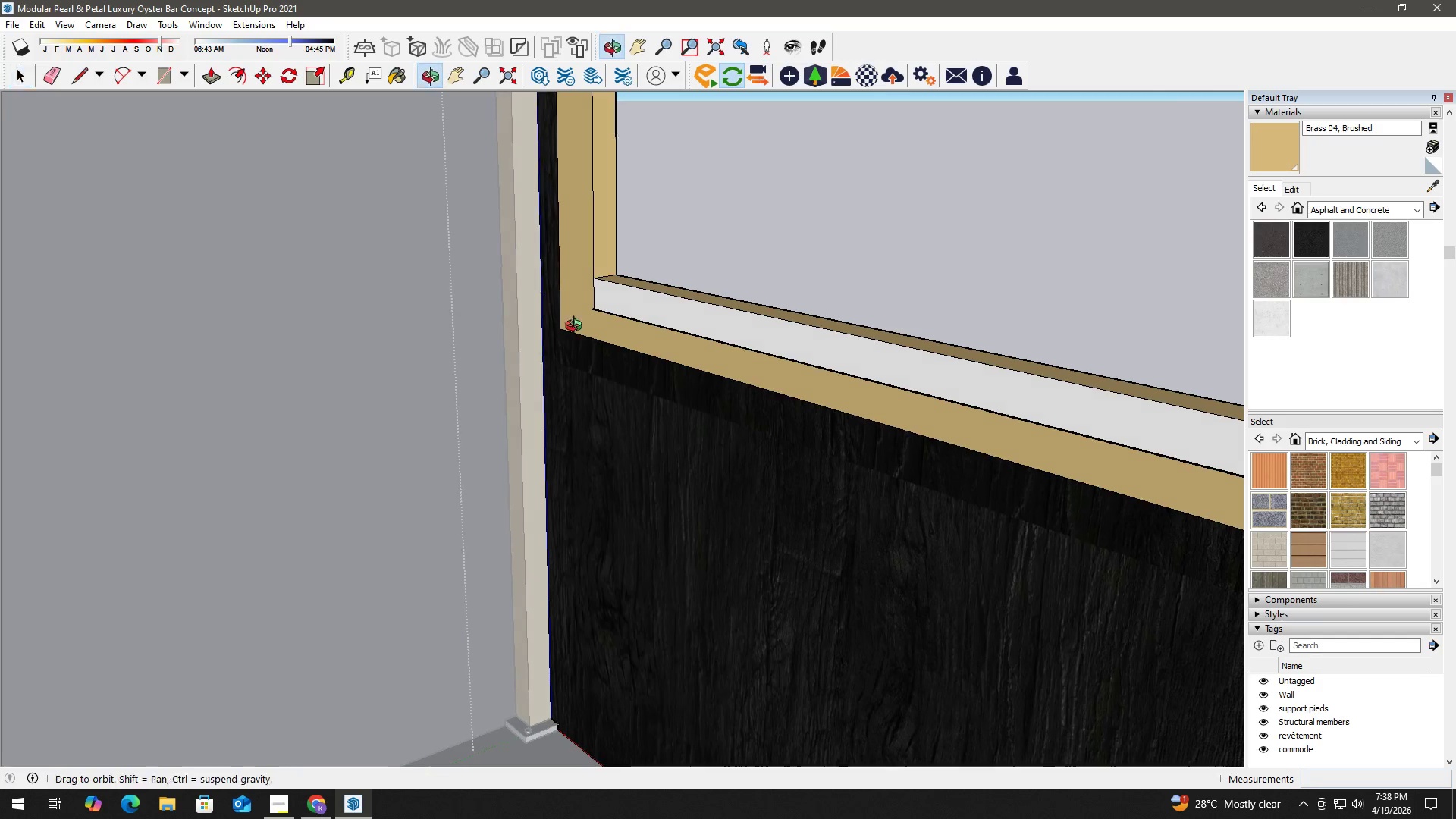 
key(E)
 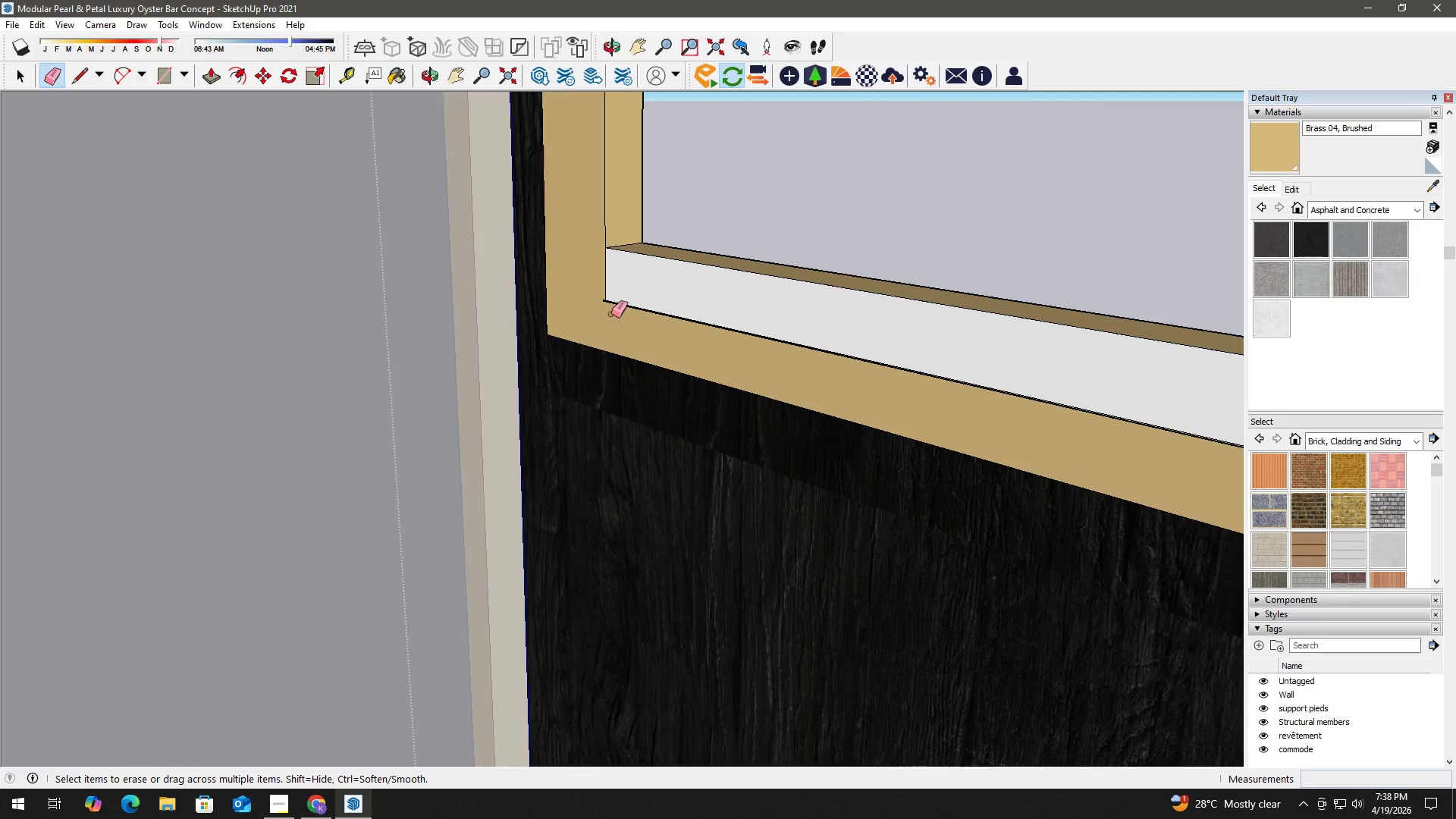 
left_click_drag(start_coordinate=[613, 312], to_coordinate=[614, 306])
 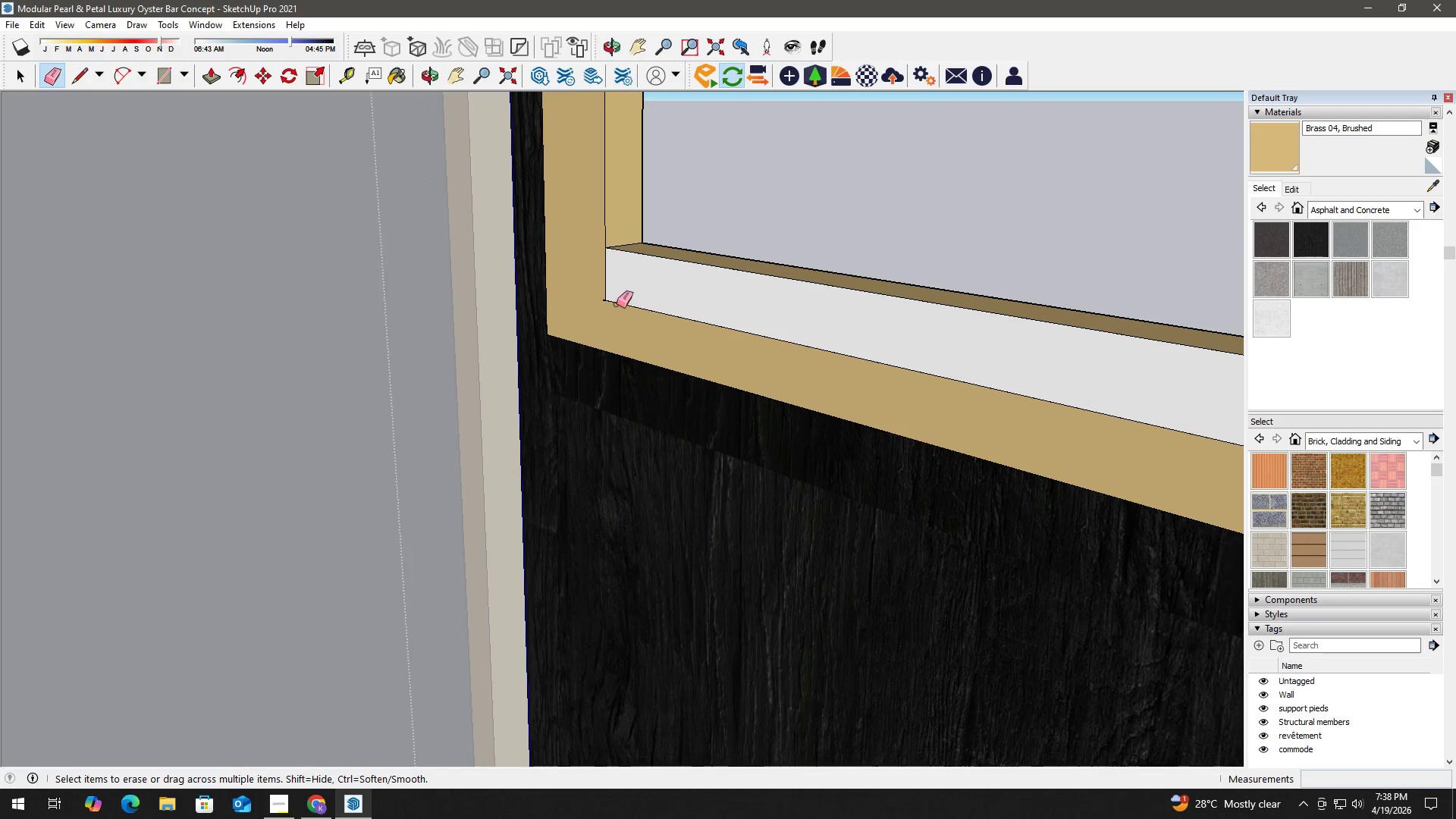 
scroll: coordinate [603, 316], scroll_direction: up, amount: 5.0
 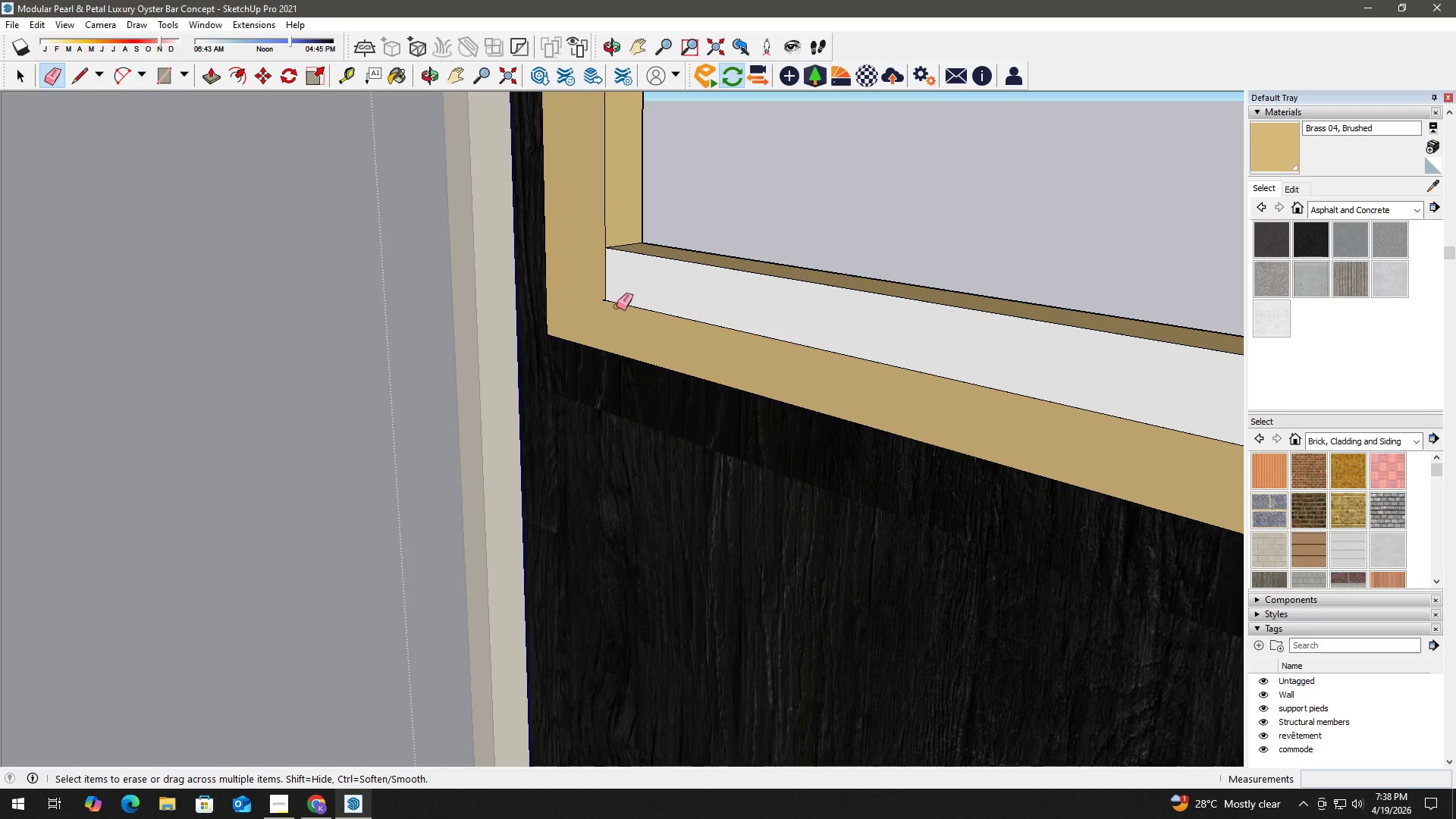 
left_click_drag(start_coordinate=[617, 303], to_coordinate=[604, 290])
 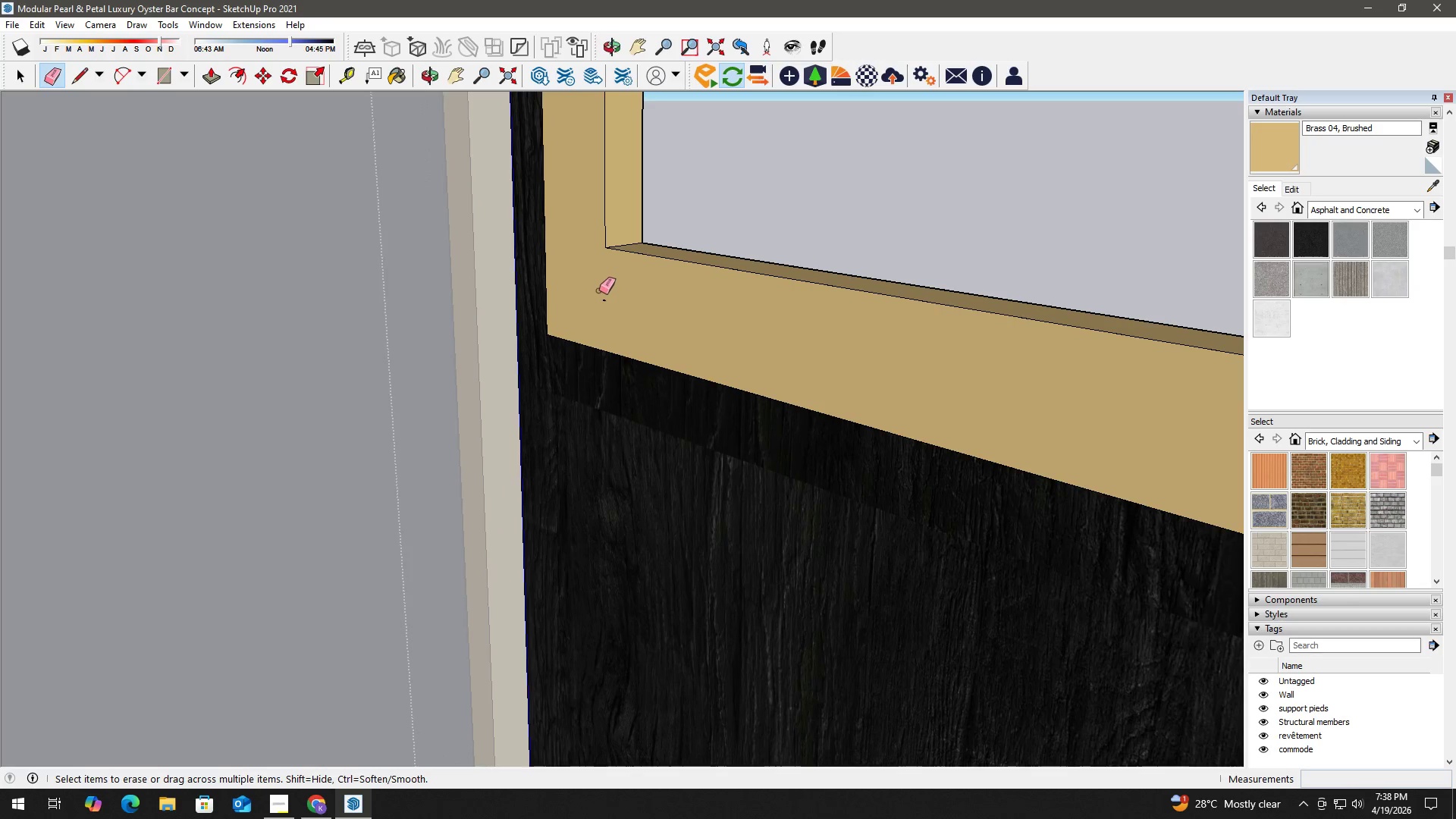 
left_click_drag(start_coordinate=[598, 291], to_coordinate=[619, 311])
 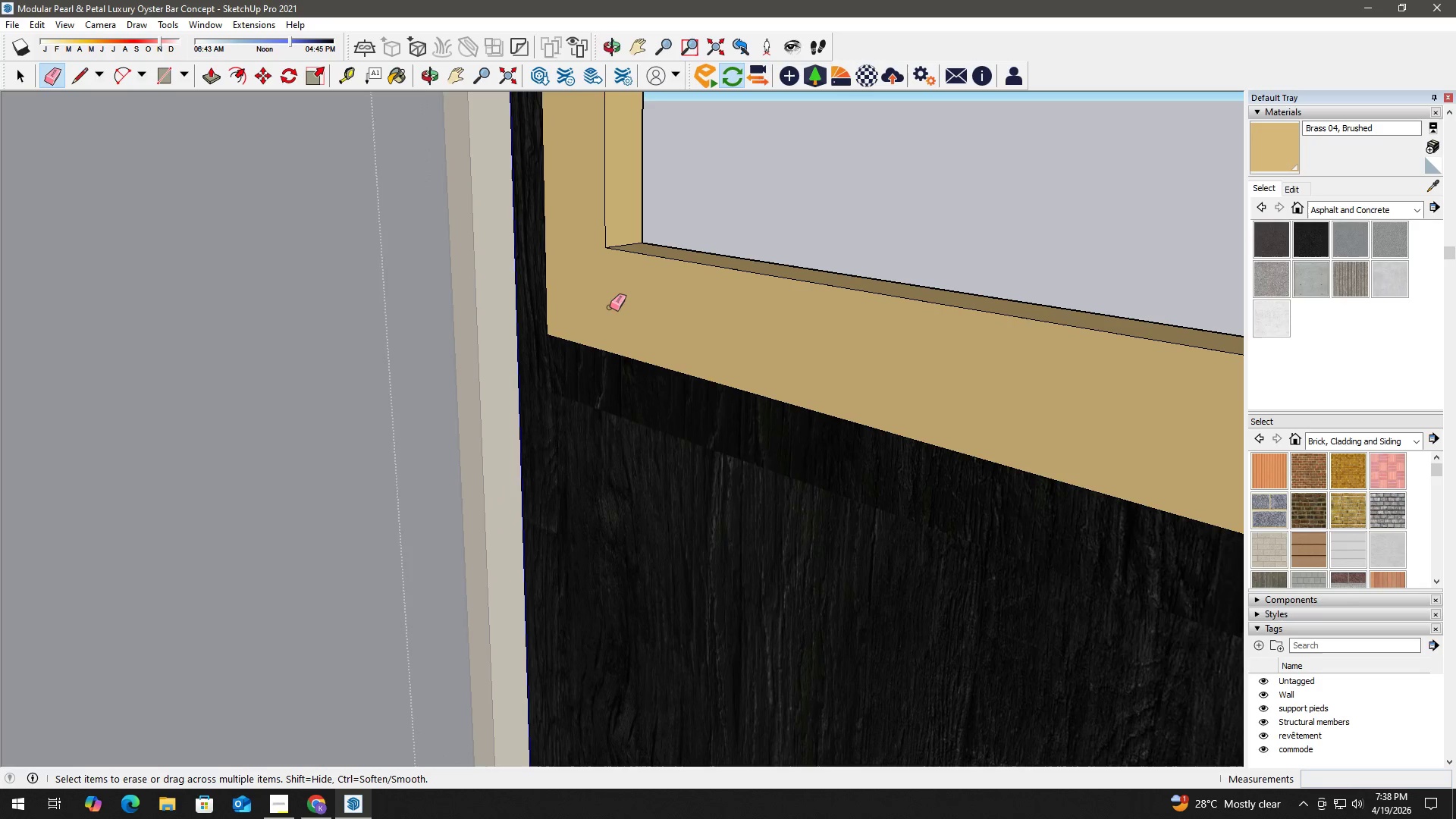 
left_click_drag(start_coordinate=[609, 307], to_coordinate=[604, 303])
 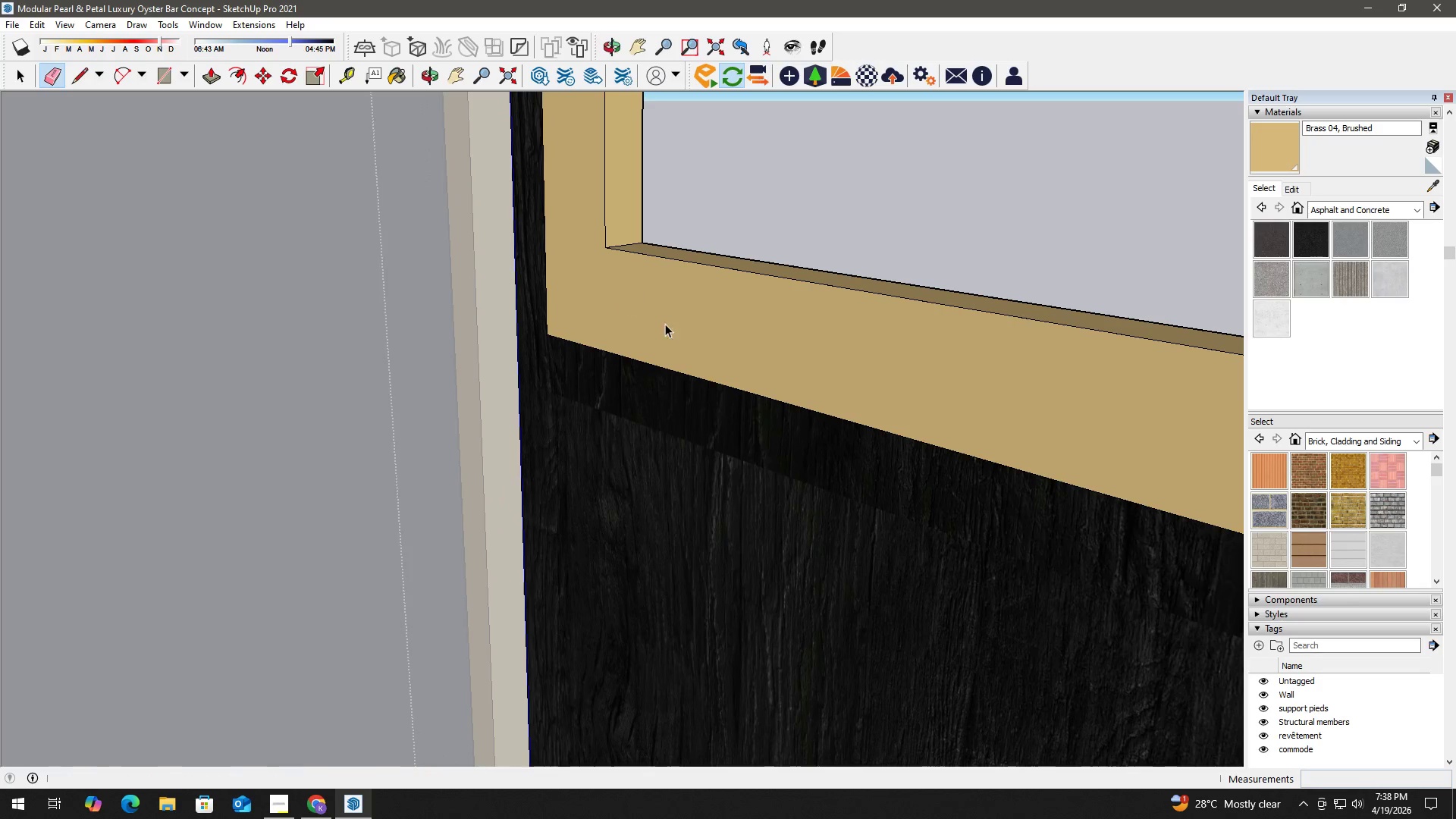 
type( hh e )
 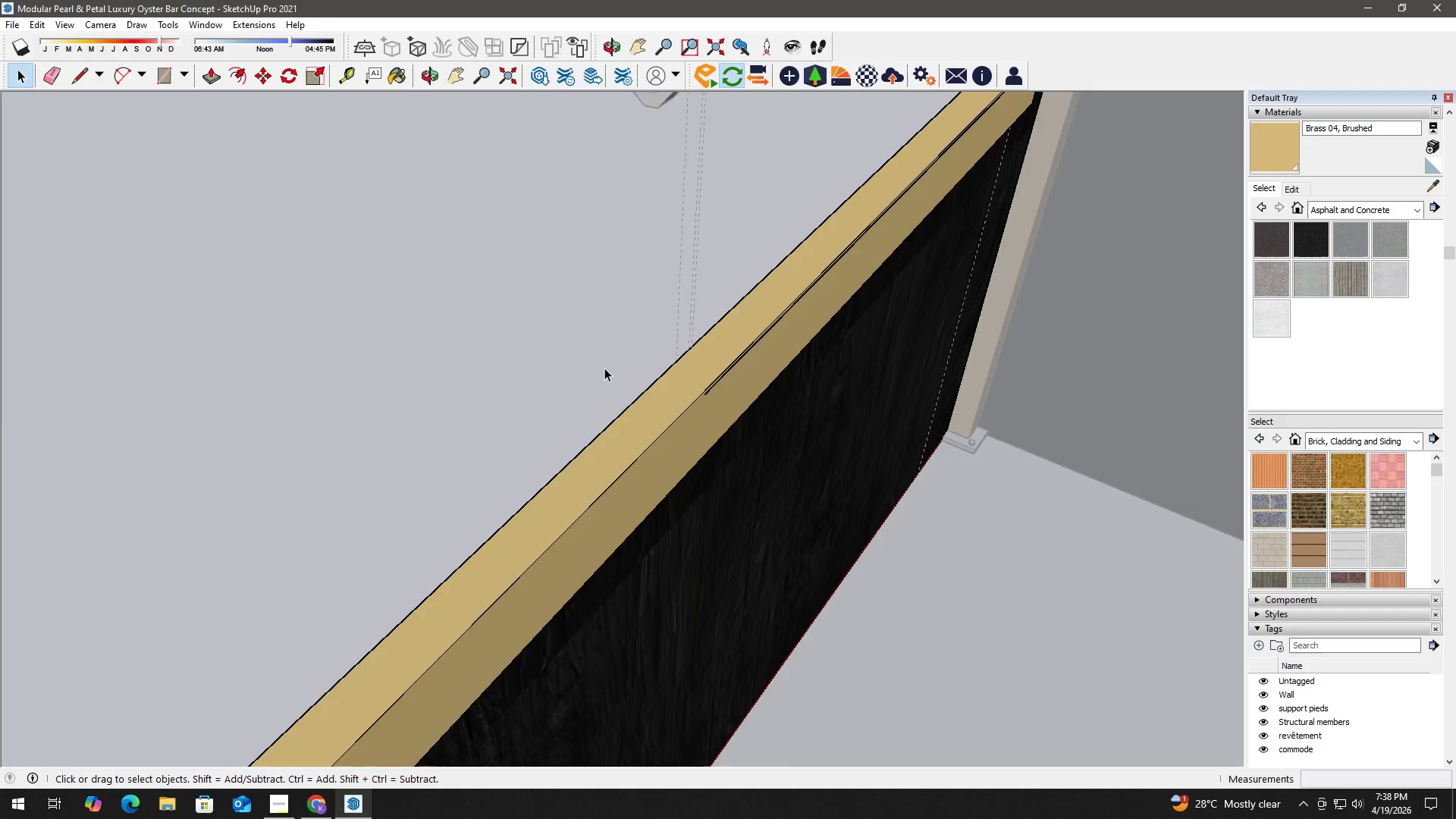 
left_click_drag(start_coordinate=[615, 333], to_coordinate=[366, 319])
 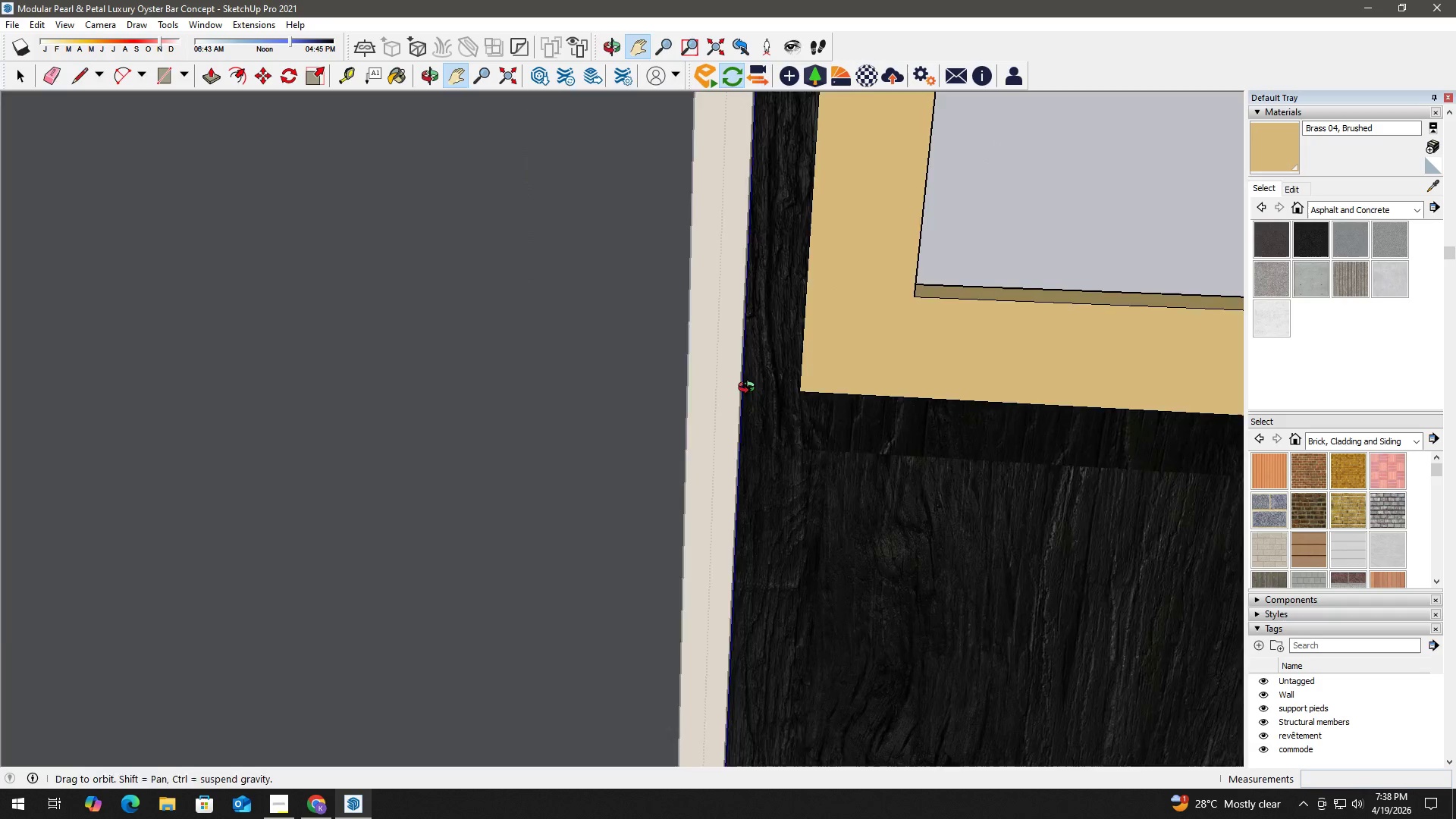 
left_click_drag(start_coordinate=[947, 394], to_coordinate=[104, 334])
 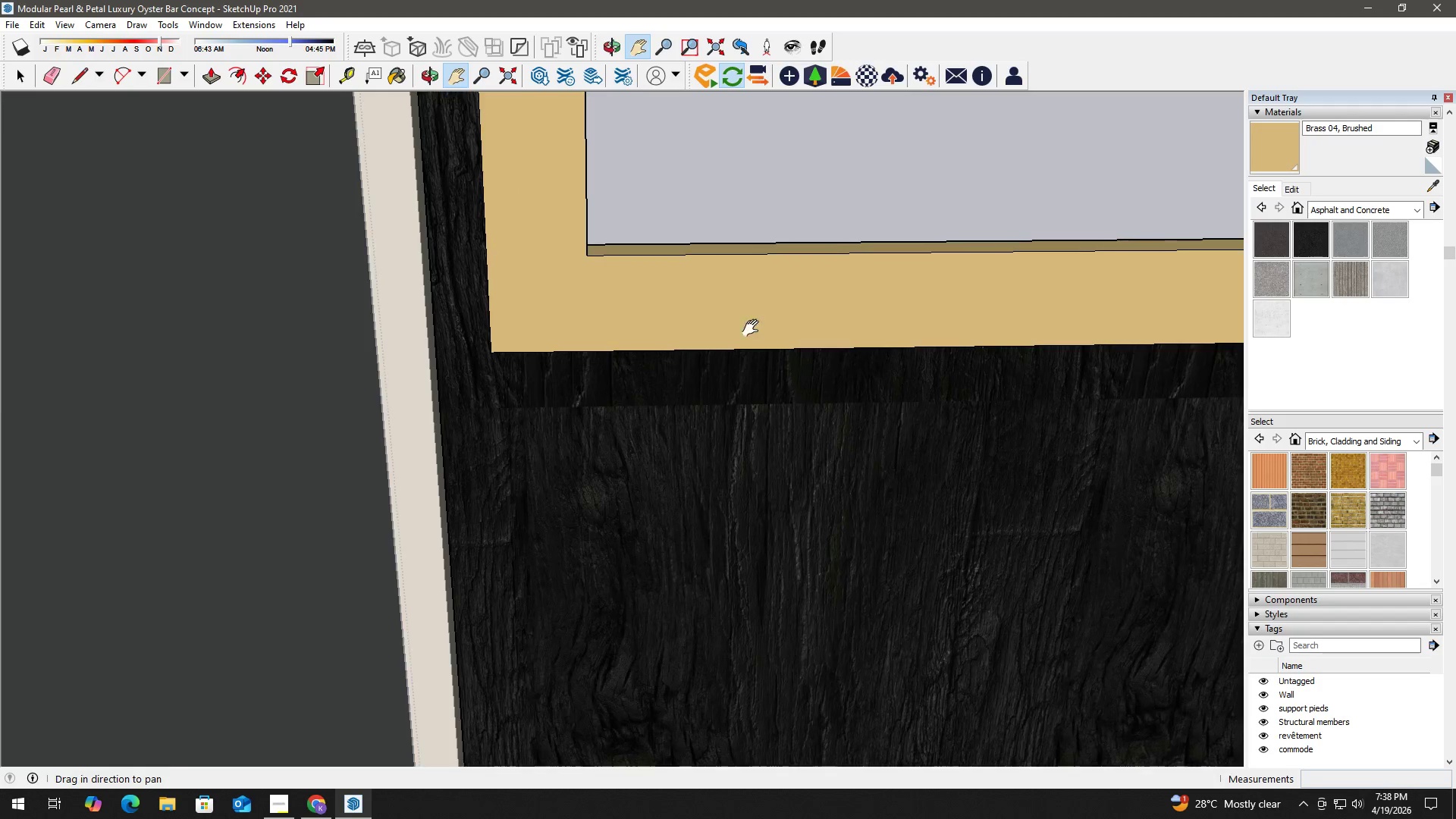 
left_click_drag(start_coordinate=[751, 329], to_coordinate=[0, 335])
 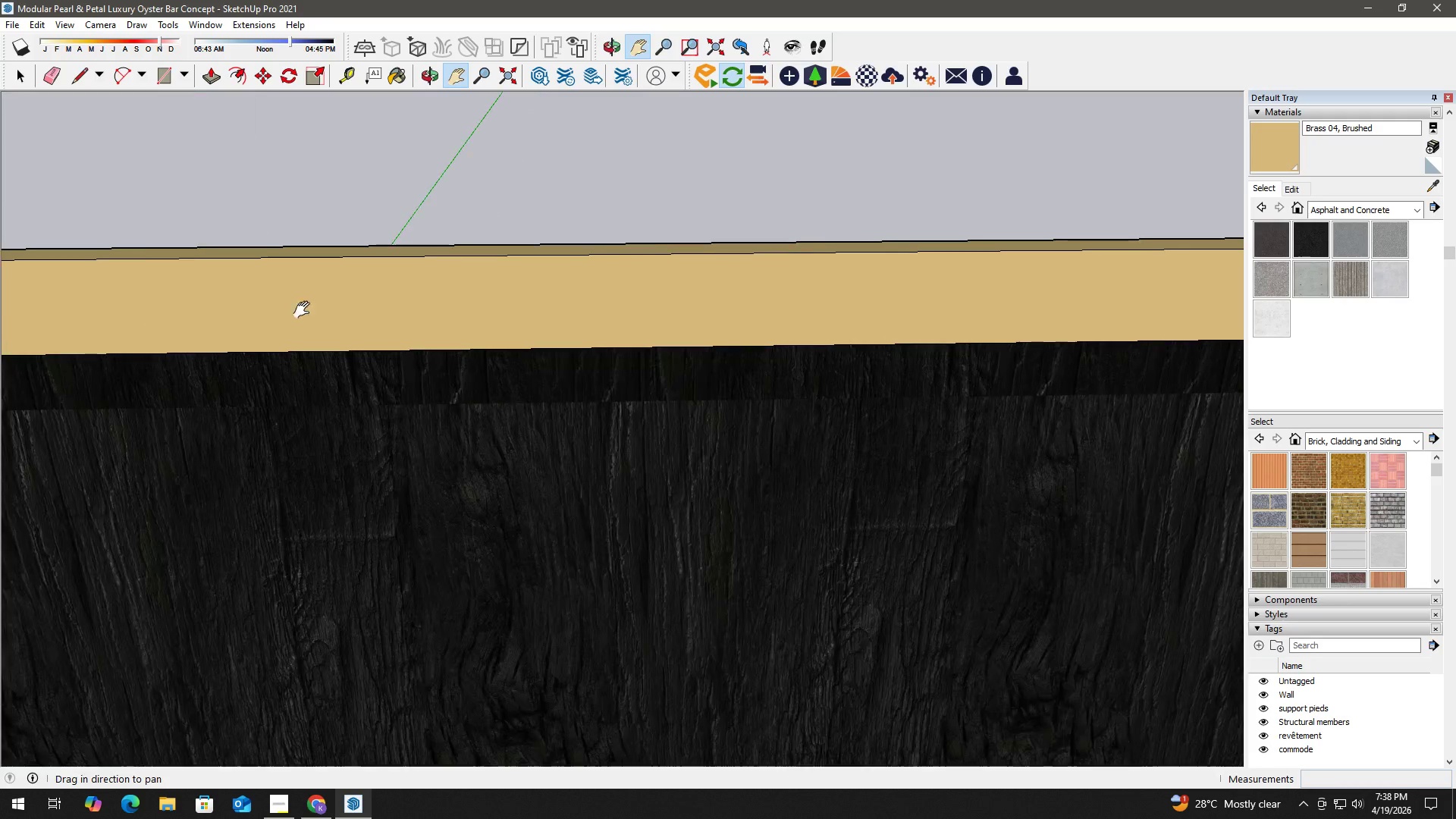 
left_click_drag(start_coordinate=[824, 276], to_coordinate=[43, 282])
 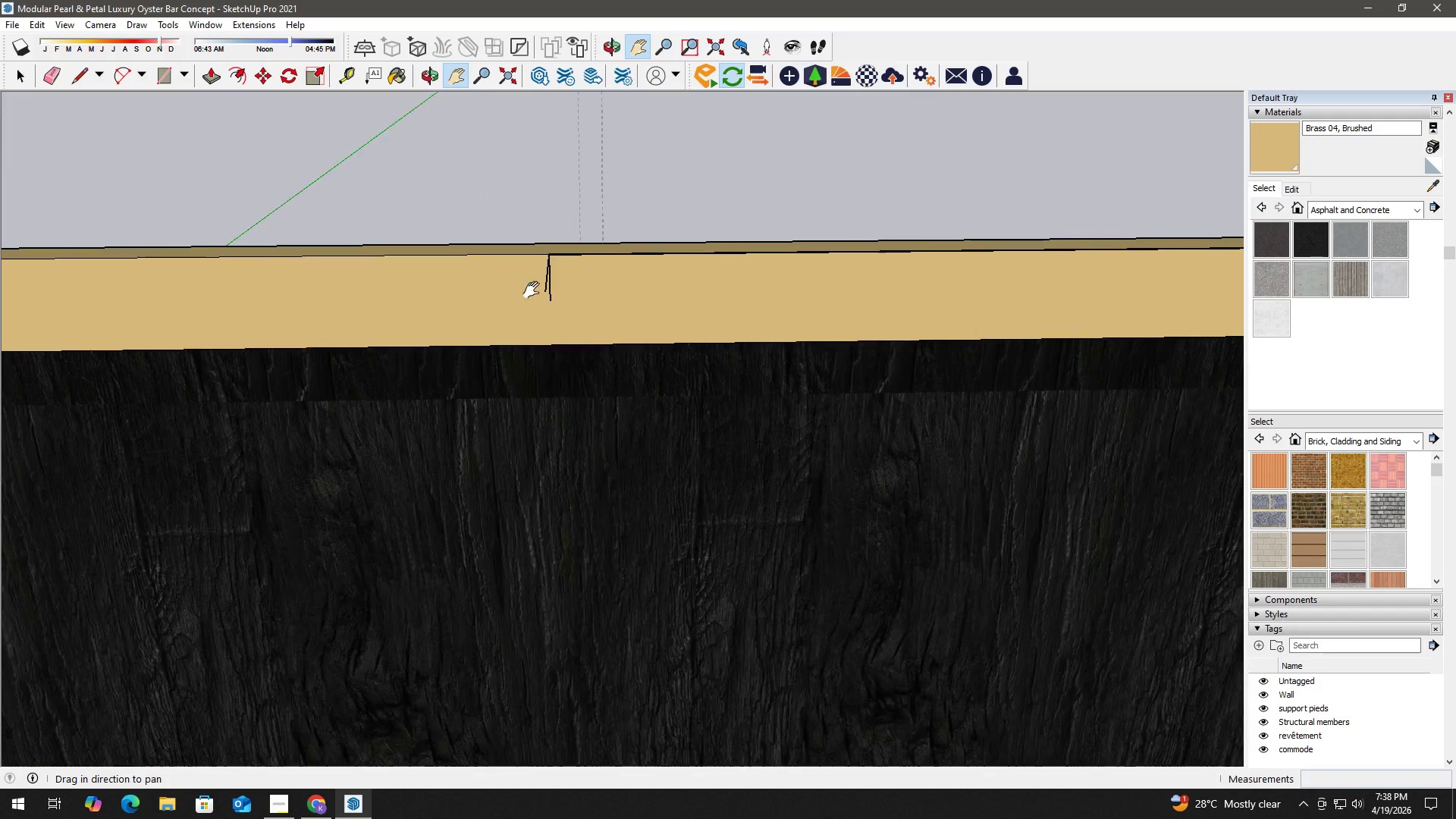 
left_click_drag(start_coordinate=[595, 292], to_coordinate=[562, 299])
 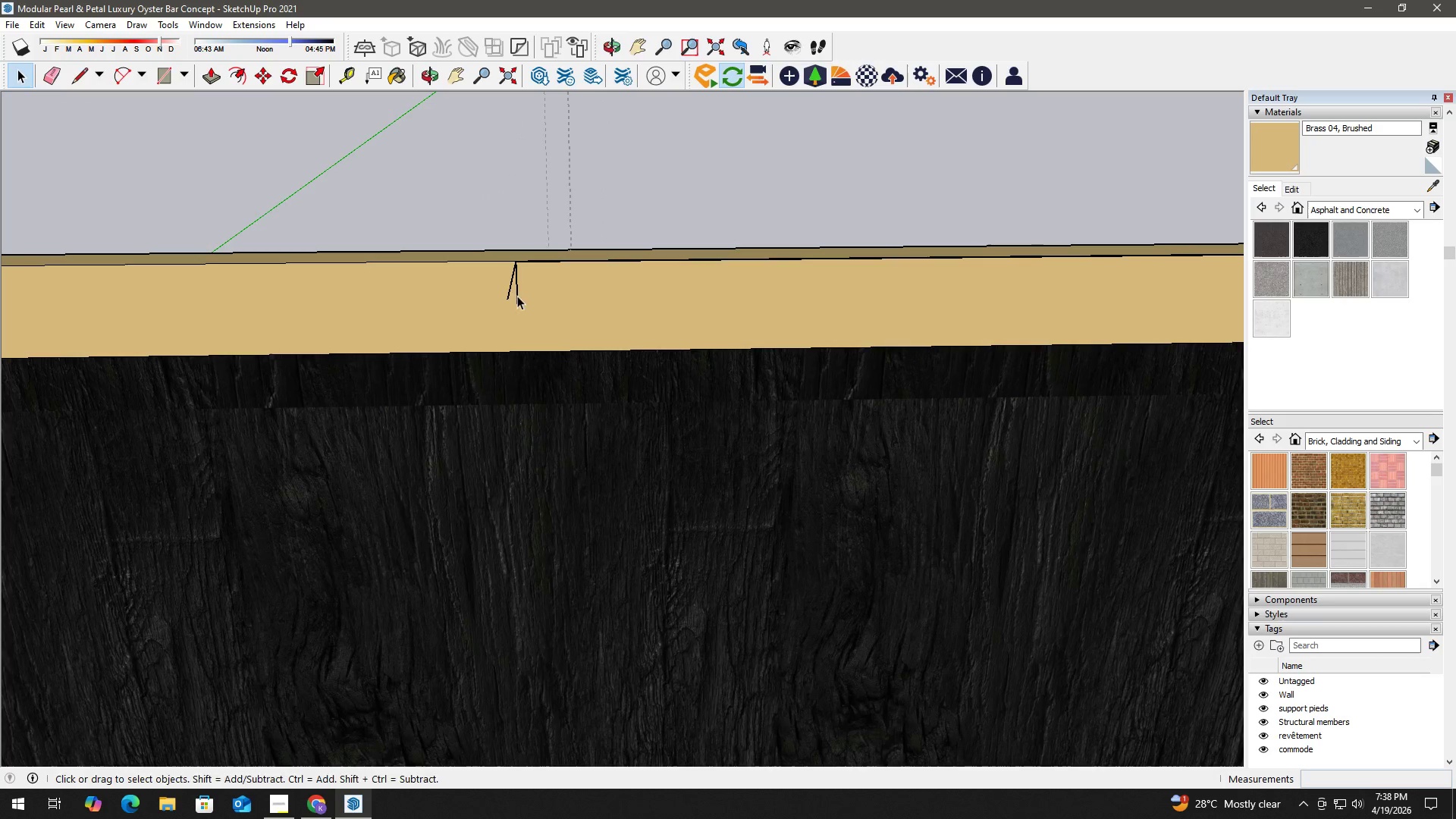 
left_click_drag(start_coordinate=[542, 303], to_coordinate=[499, 285])
 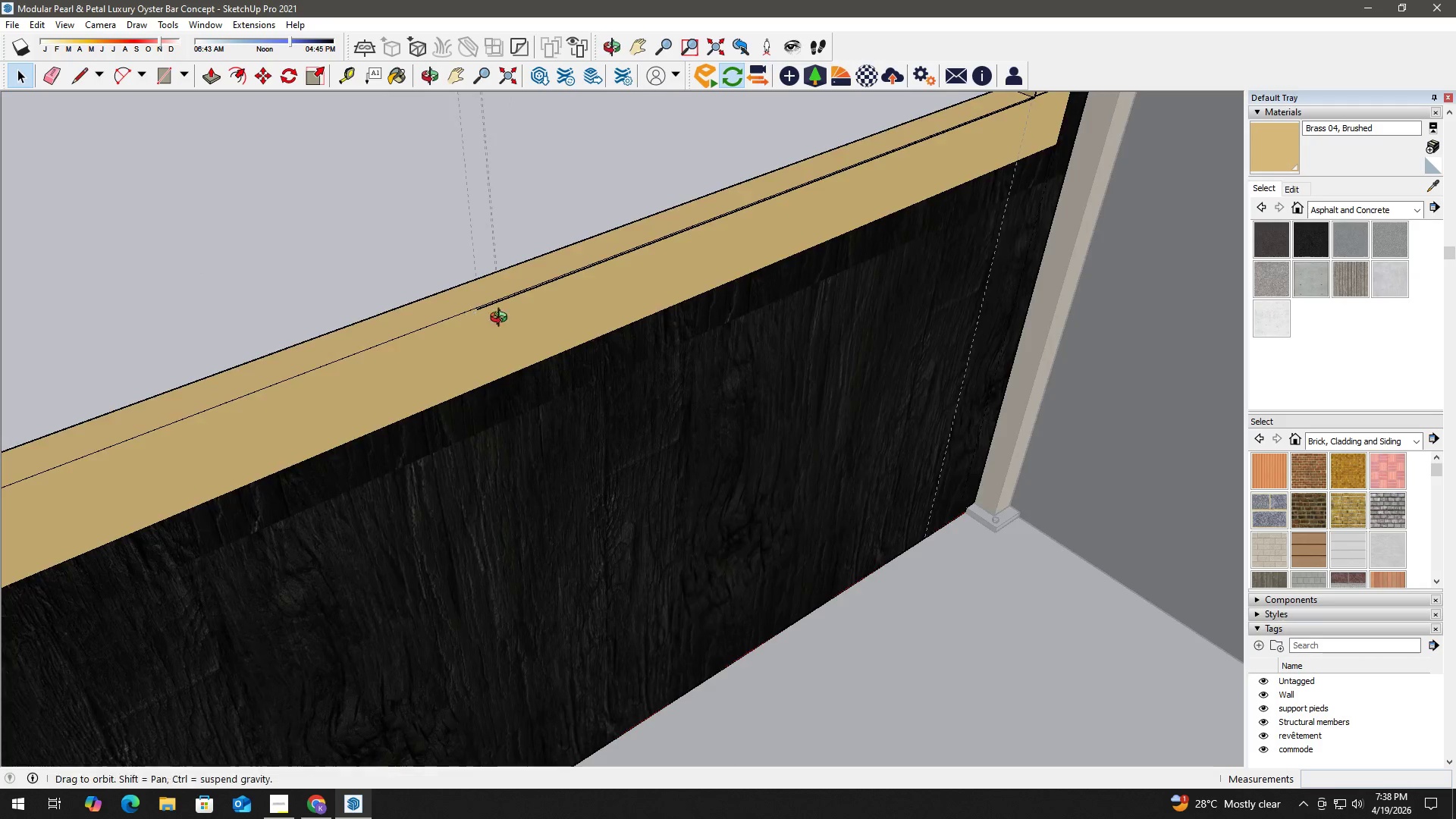 
scroll: coordinate [721, 388], scroll_direction: up, amount: 5.0
 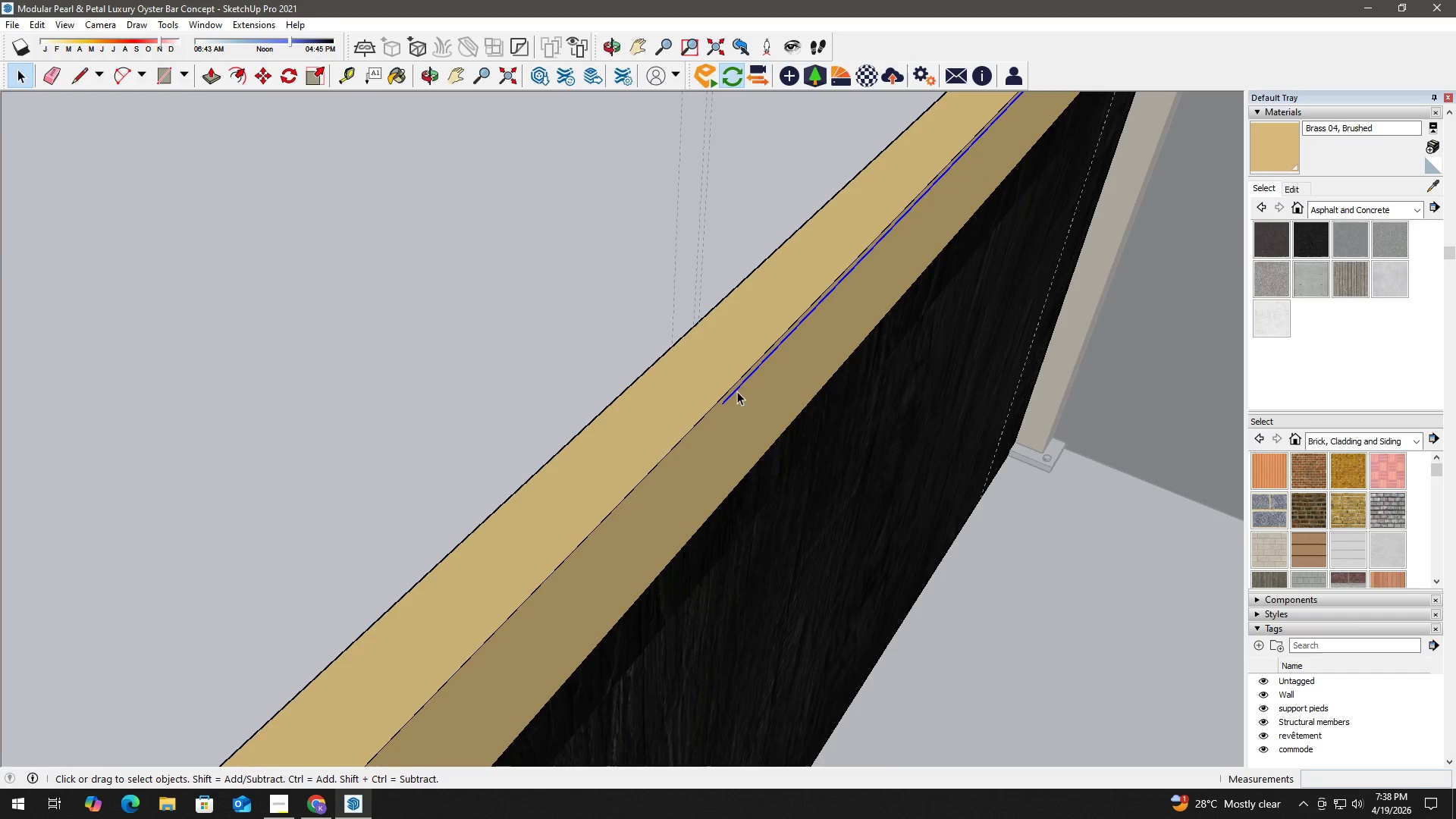 
key(Delete)
 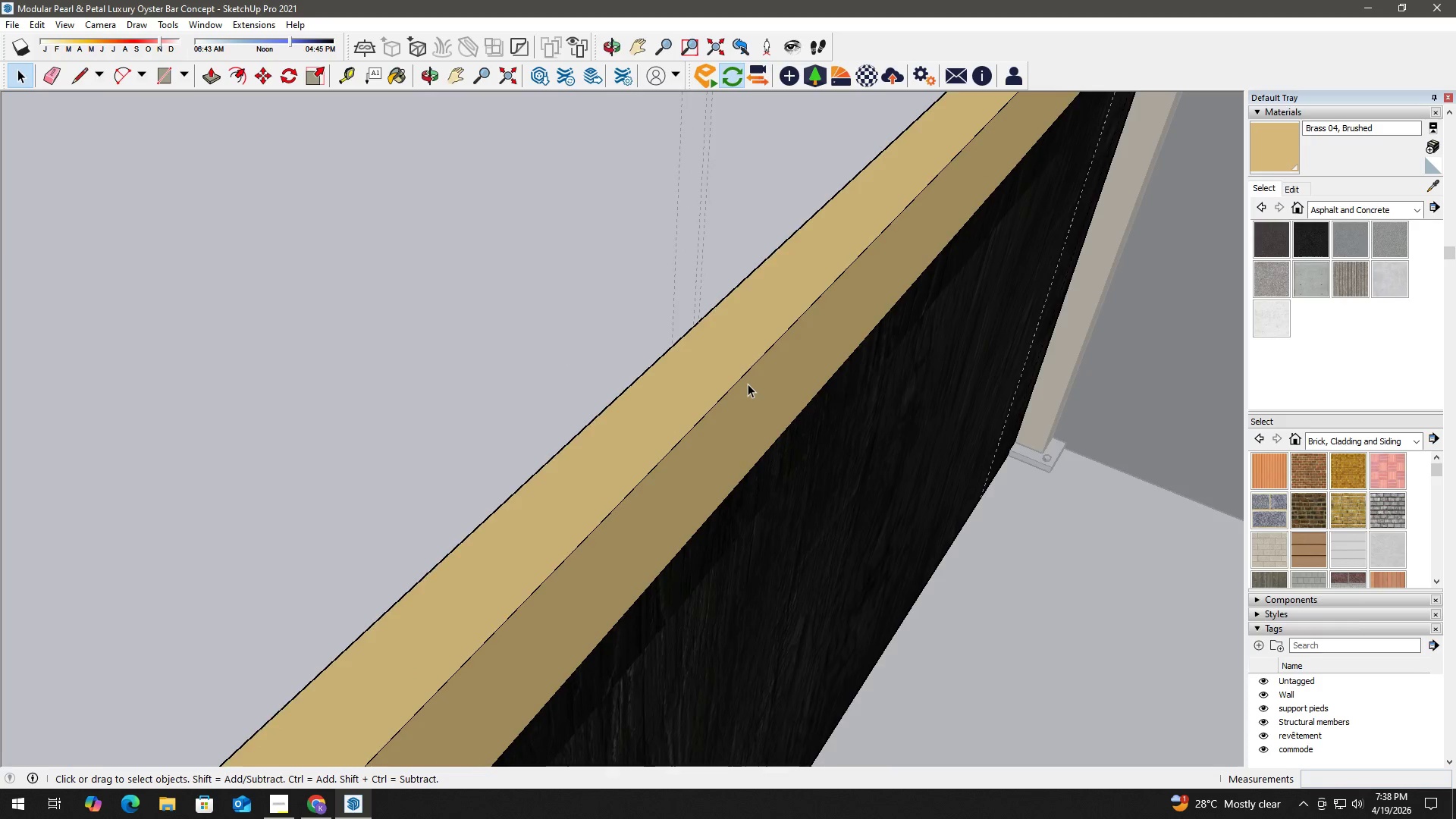 
key(H)
 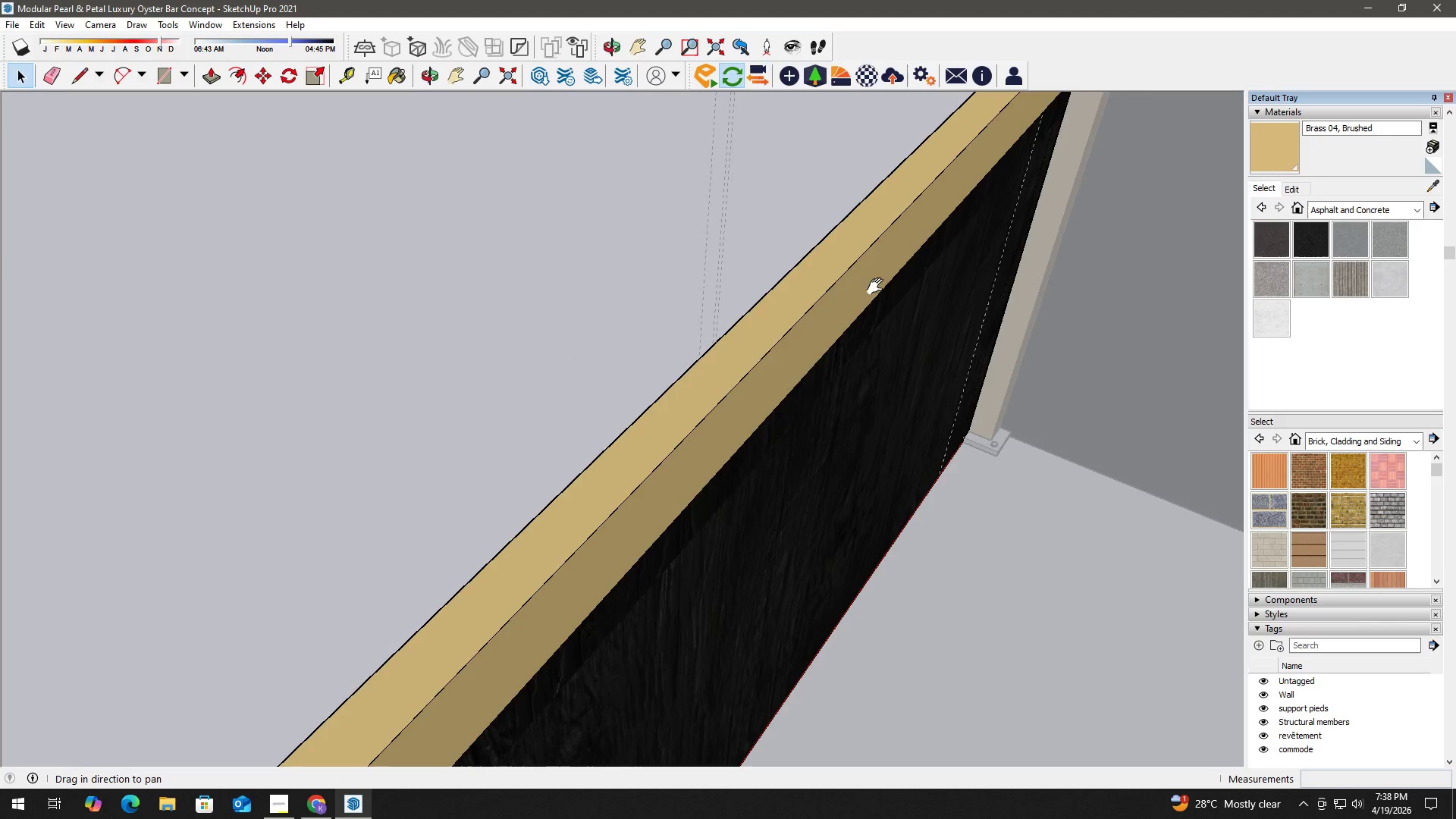 
left_click_drag(start_coordinate=[905, 253], to_coordinate=[541, 549])
 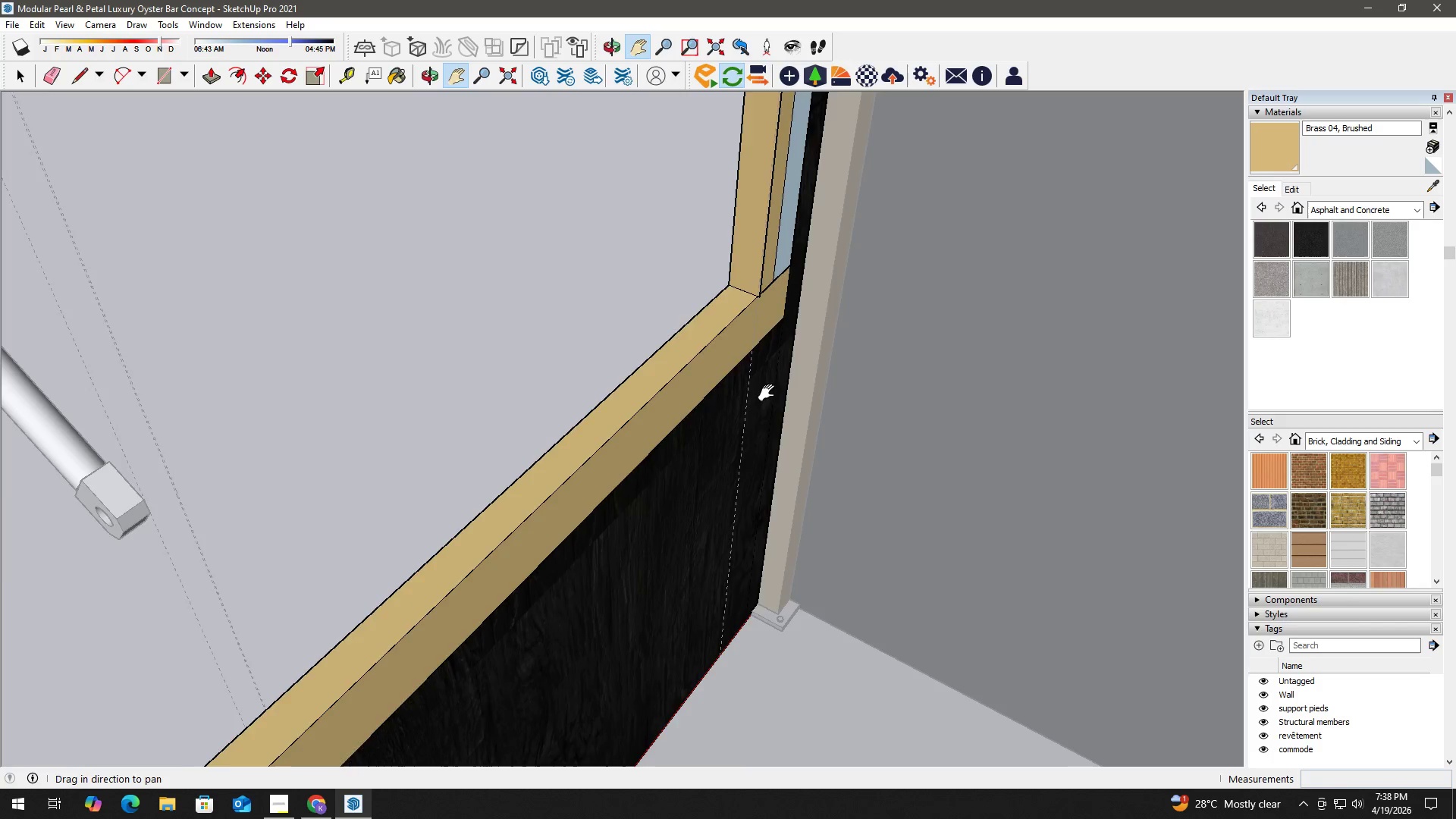 
scroll: coordinate [743, 374], scroll_direction: down, amount: 5.0
 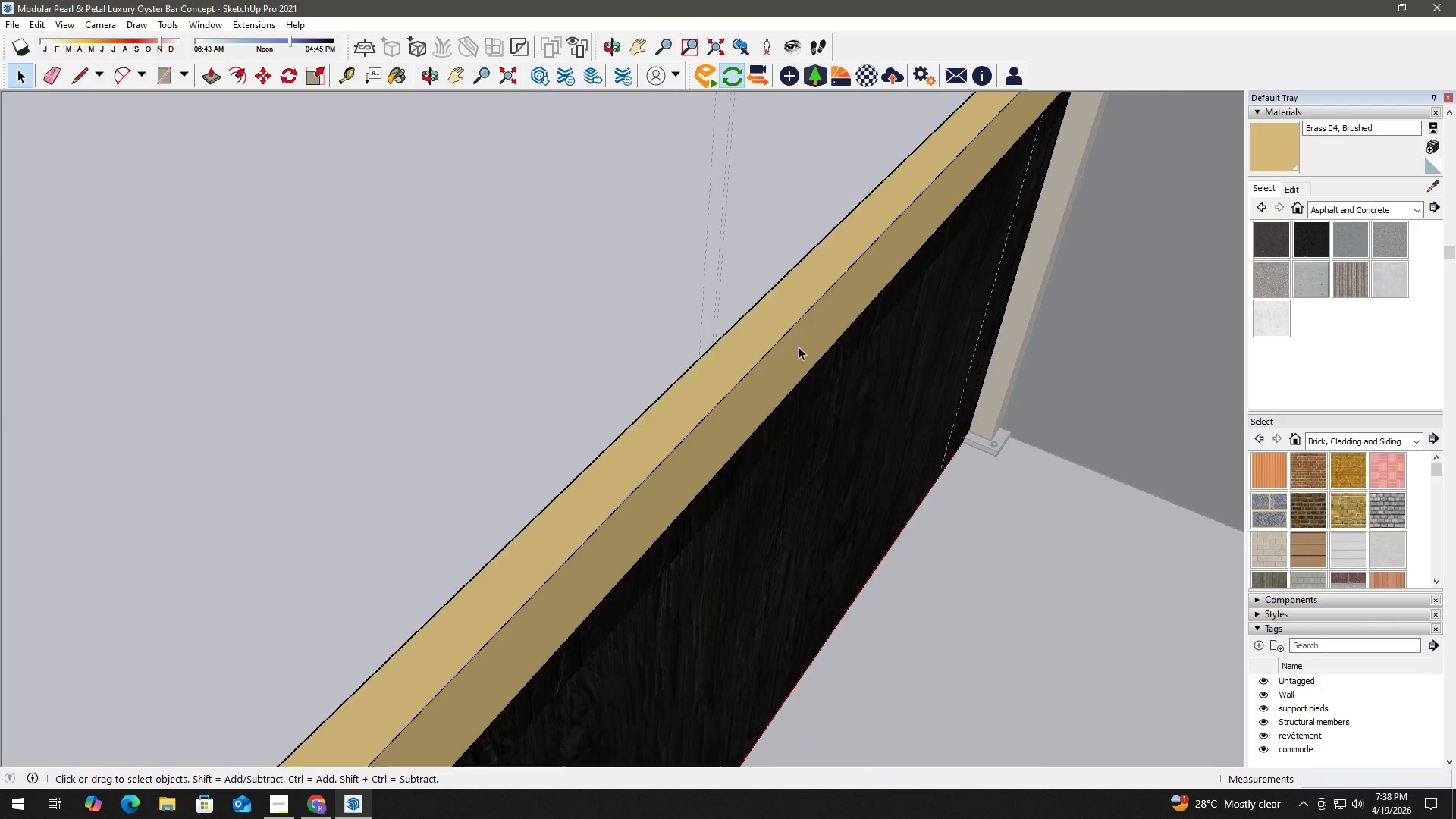 
left_click_drag(start_coordinate=[780, 384], to_coordinate=[729, 452])
 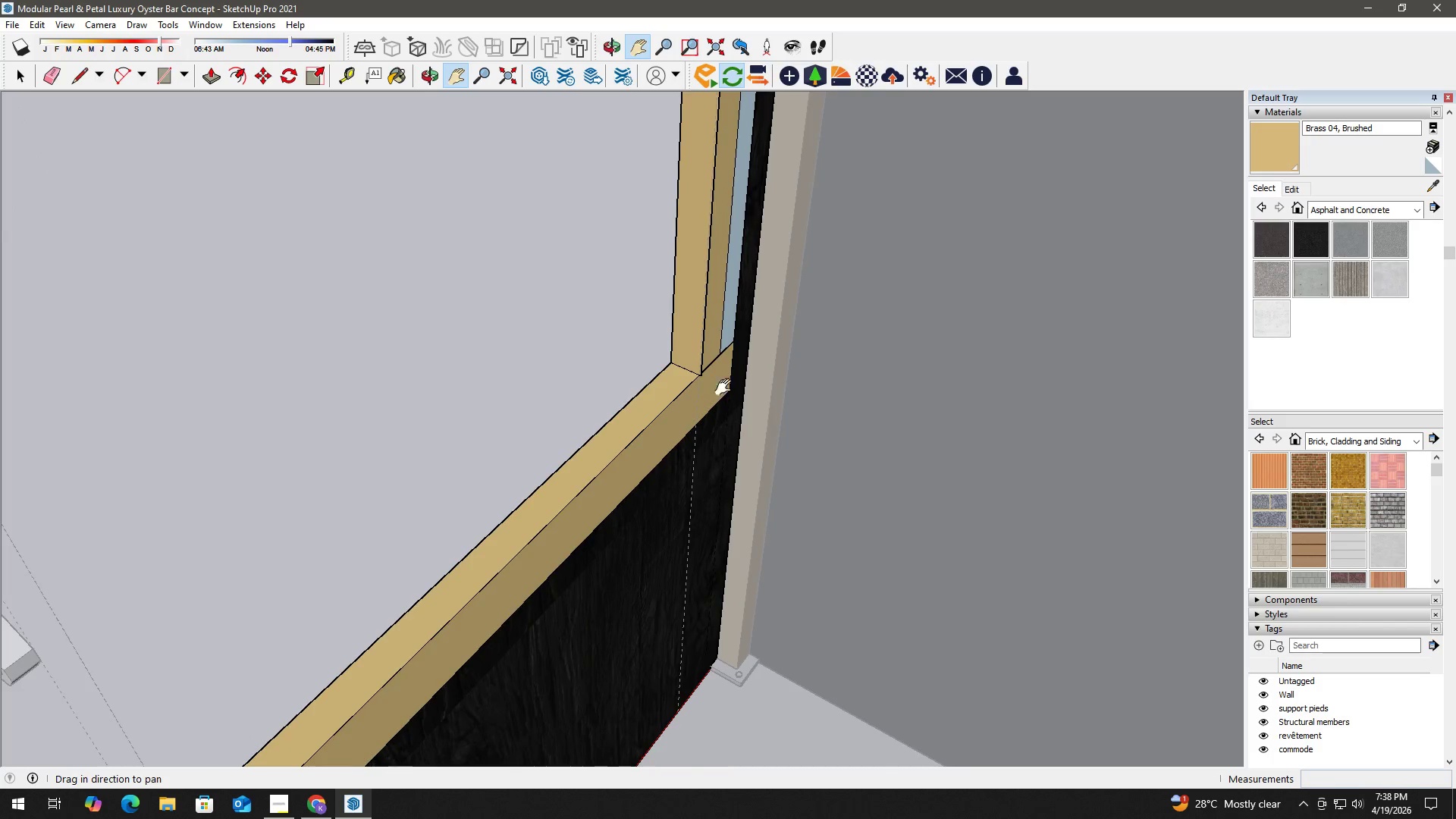 
key(Space)
 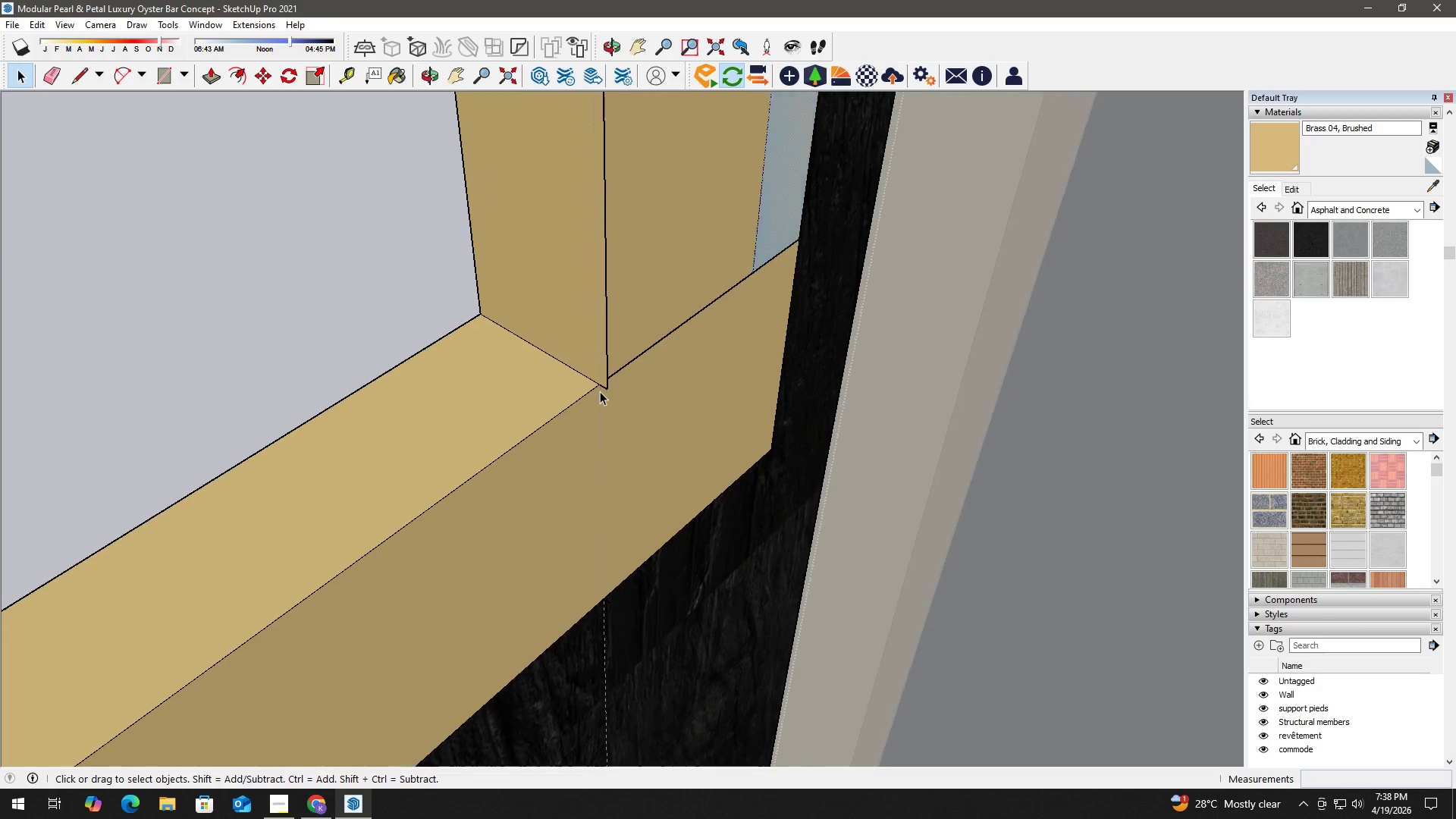 
scroll: coordinate [600, 391], scroll_direction: up, amount: 15.0
 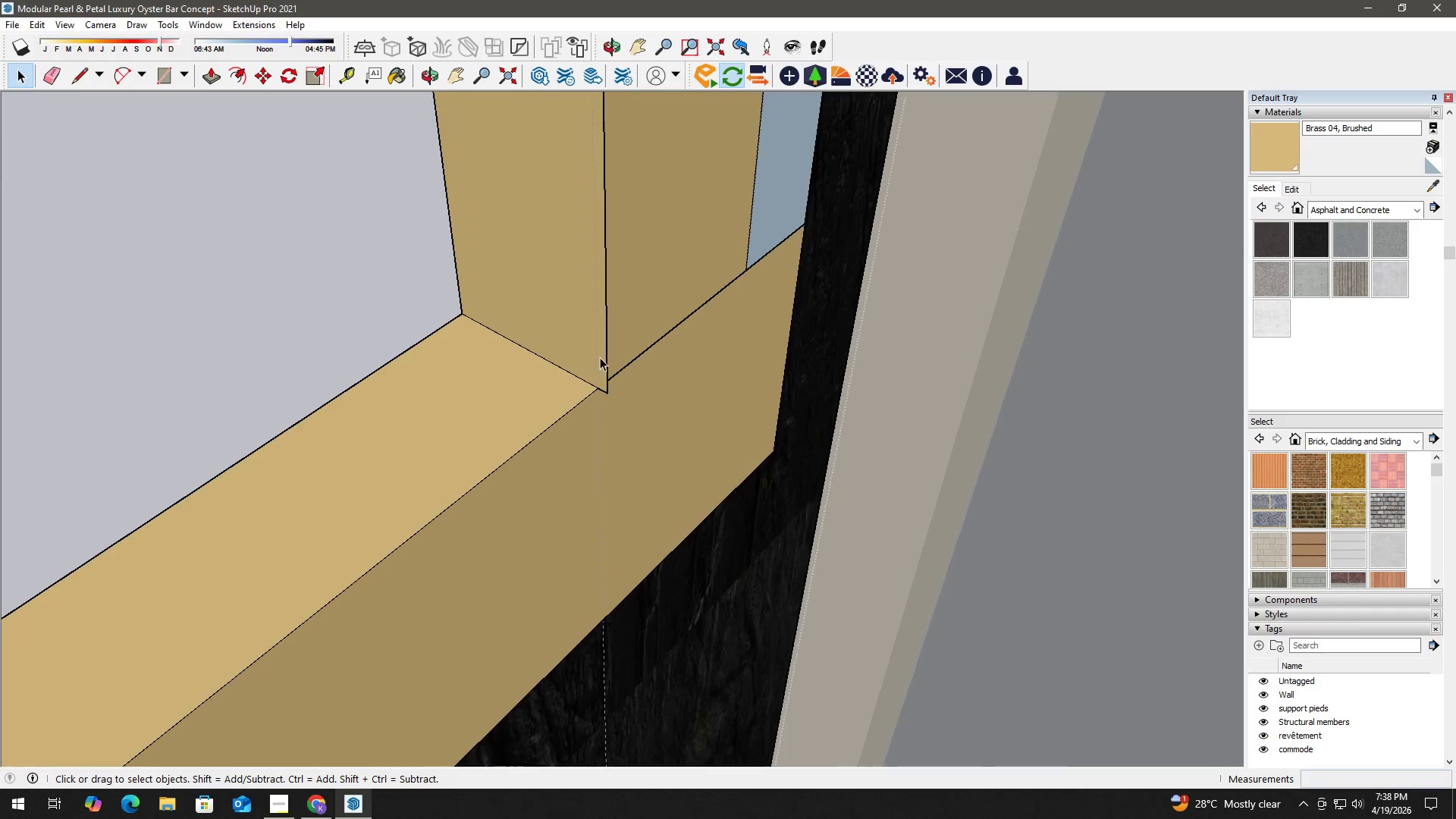 
key(Space)
 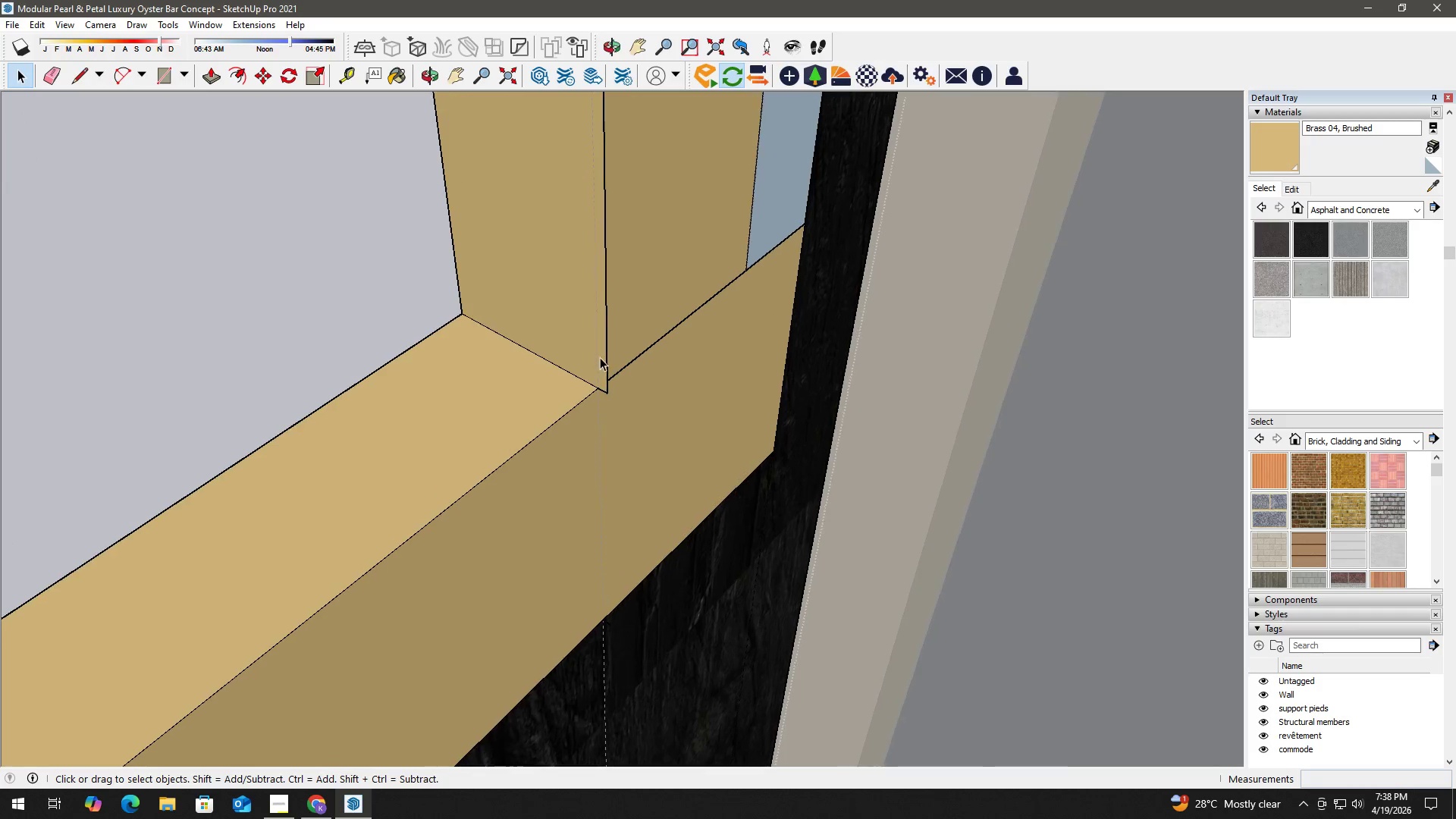 
left_click([604, 358])
 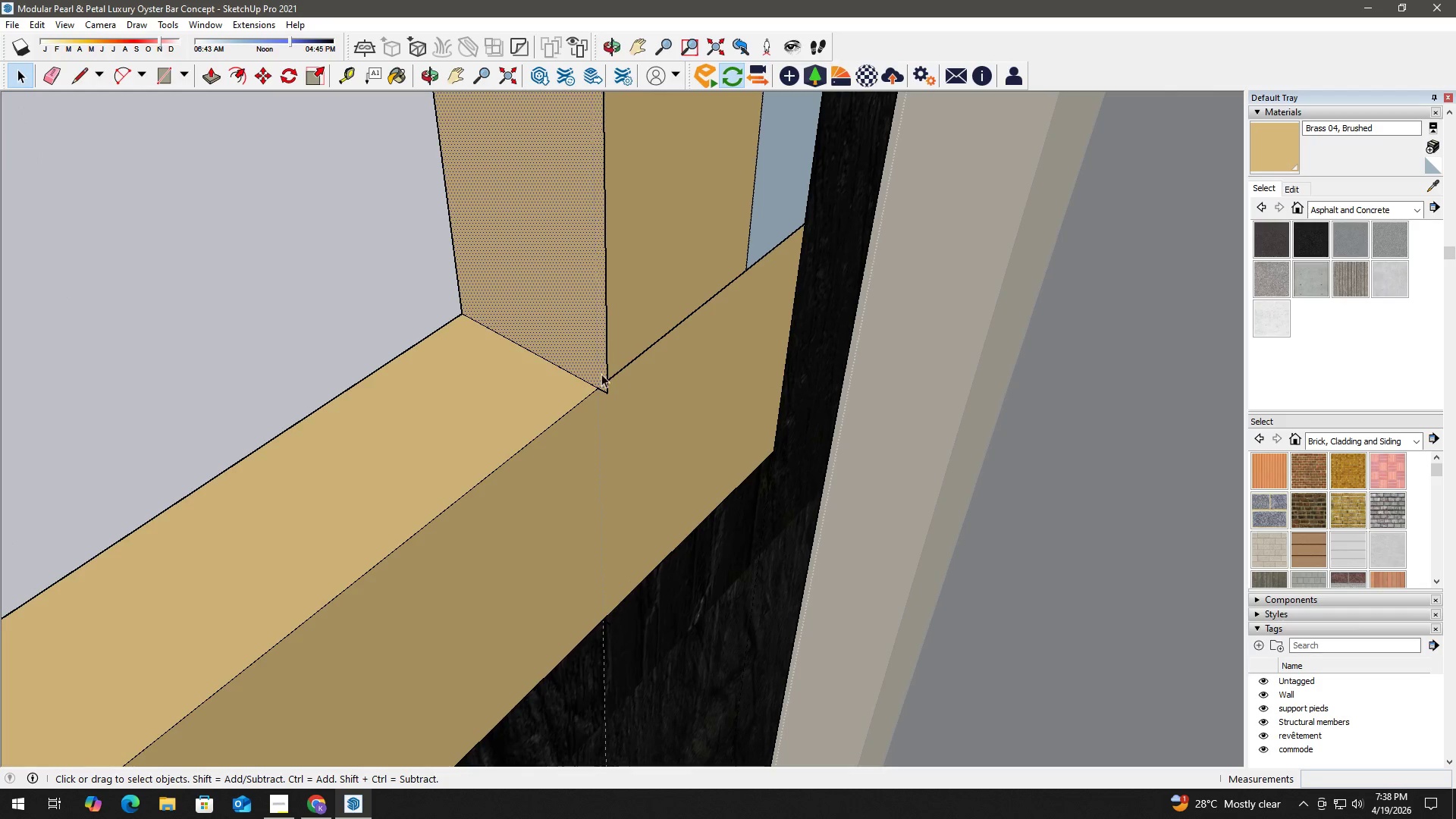 
scroll: coordinate [601, 377], scroll_direction: up, amount: 4.0
 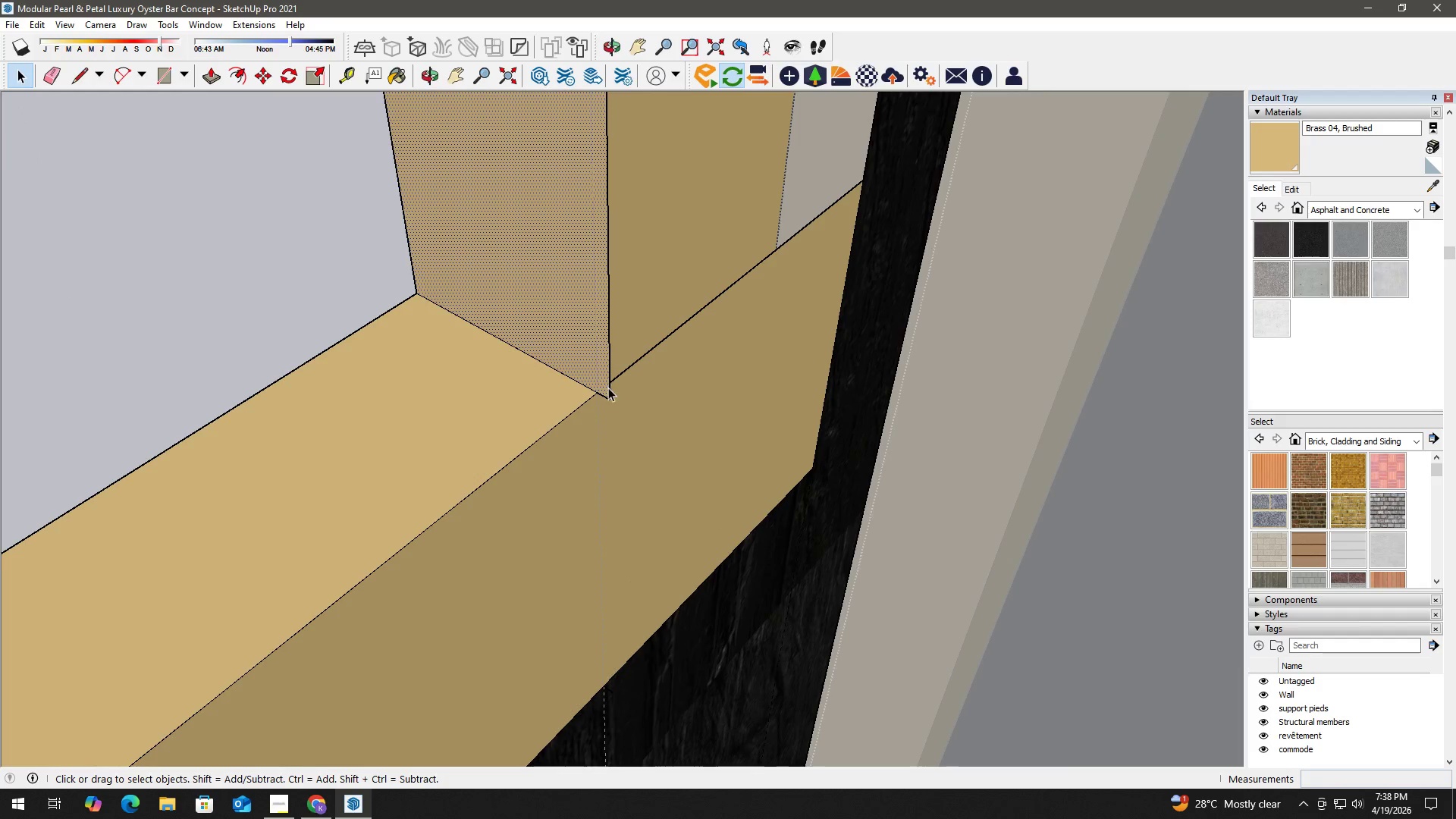 
double_click([611, 389])
 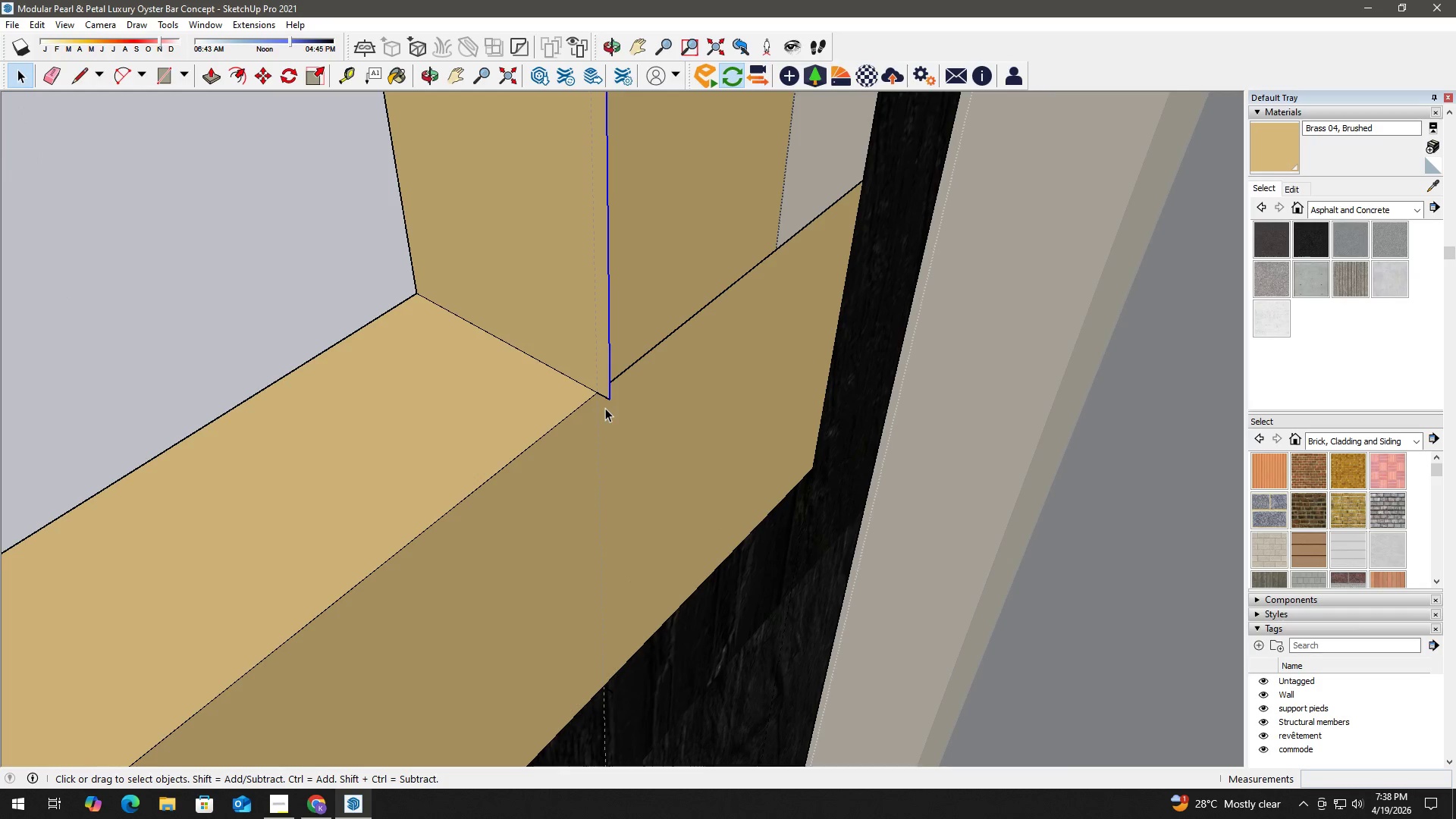 
key(M)
 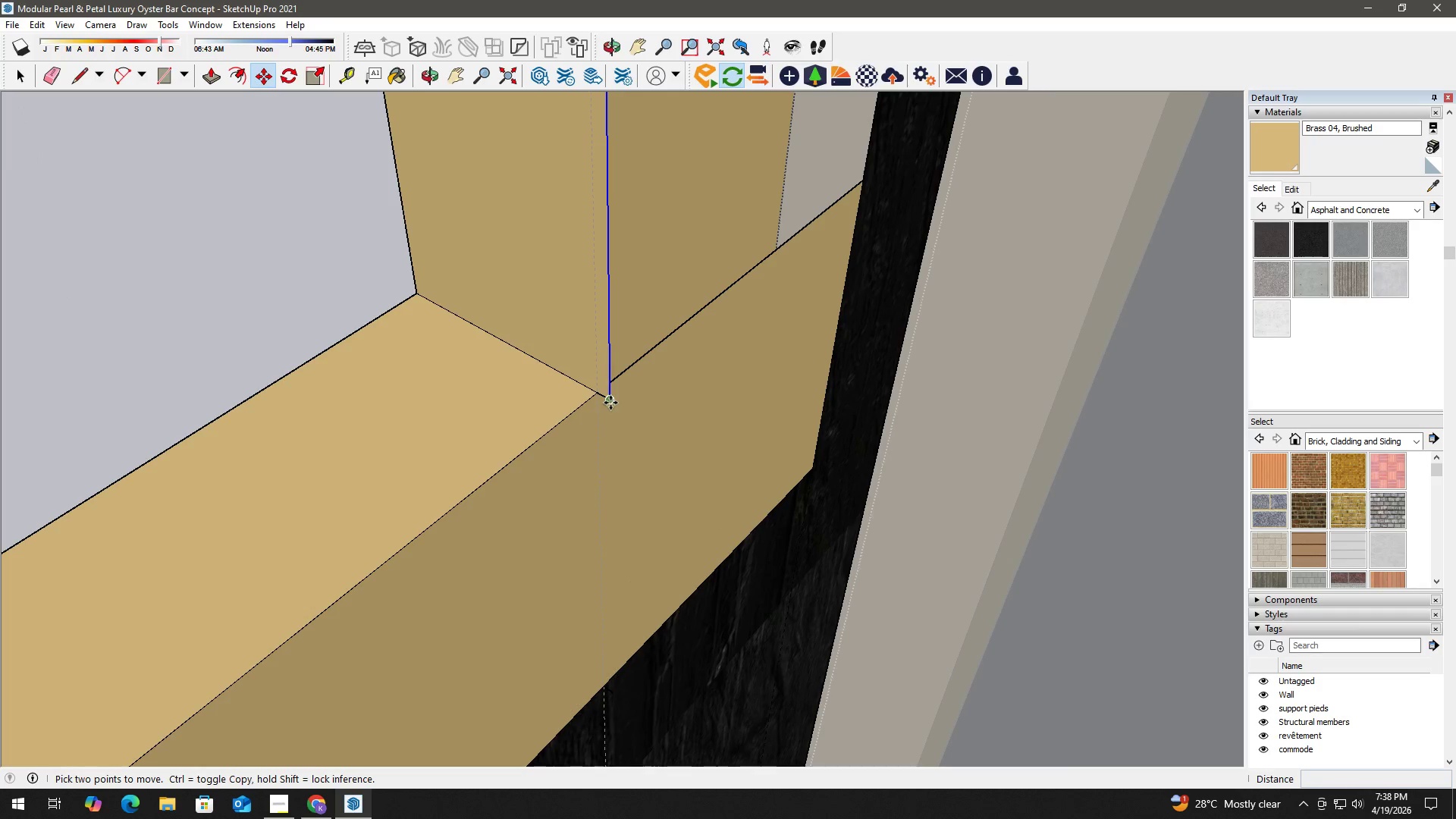 
left_click([610, 402])
 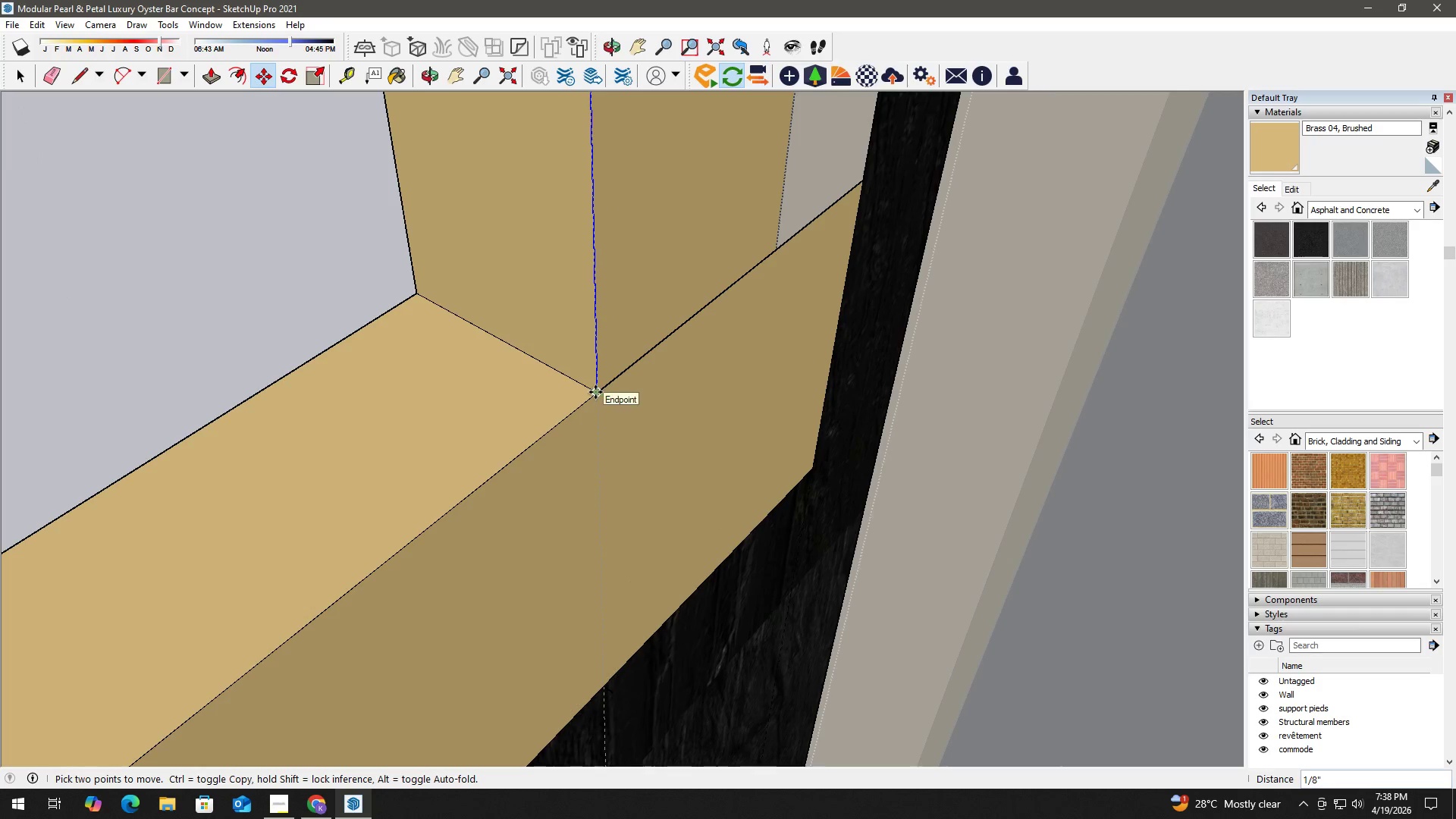 
left_click([595, 392])
 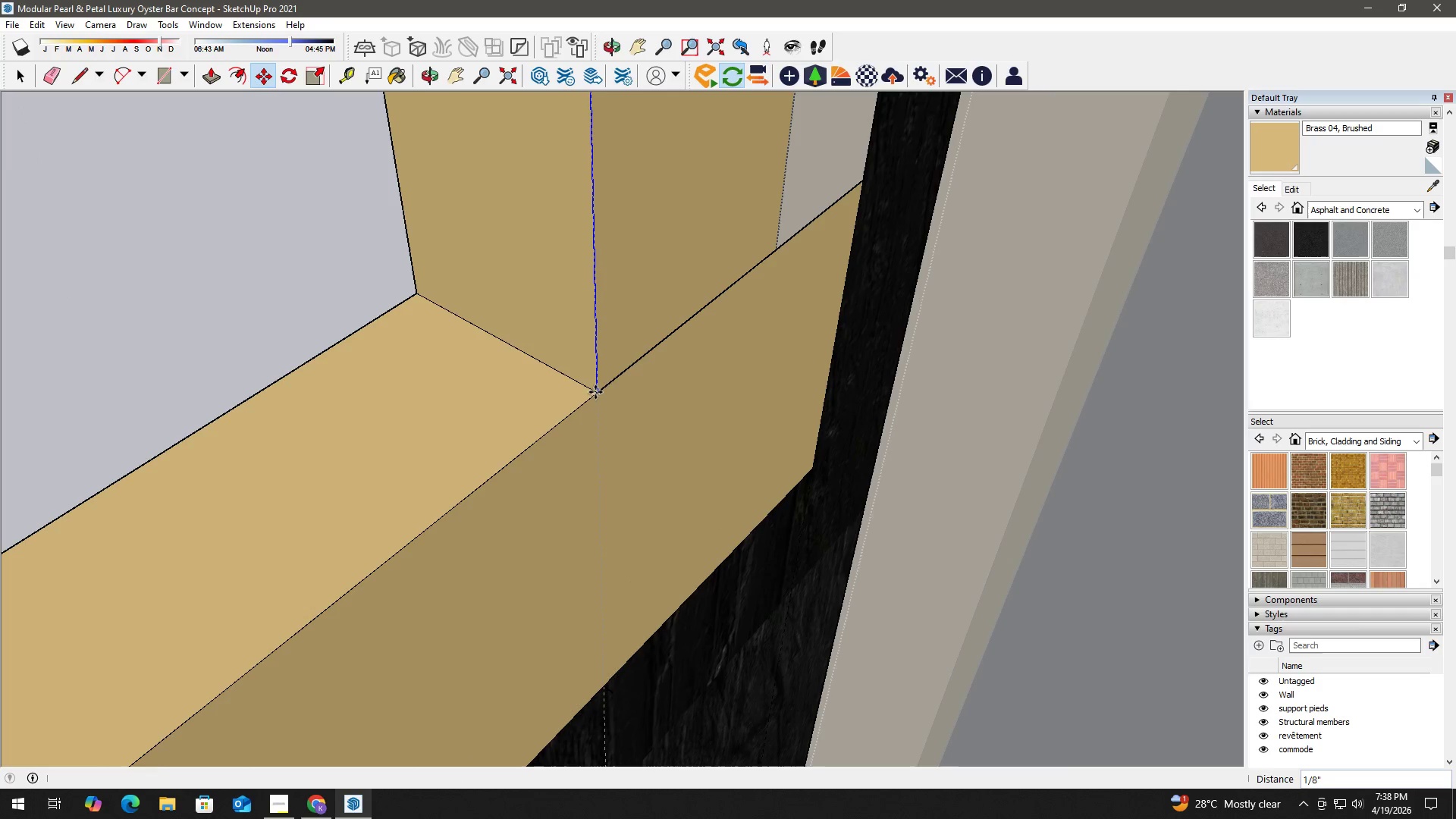 
key(Space)
 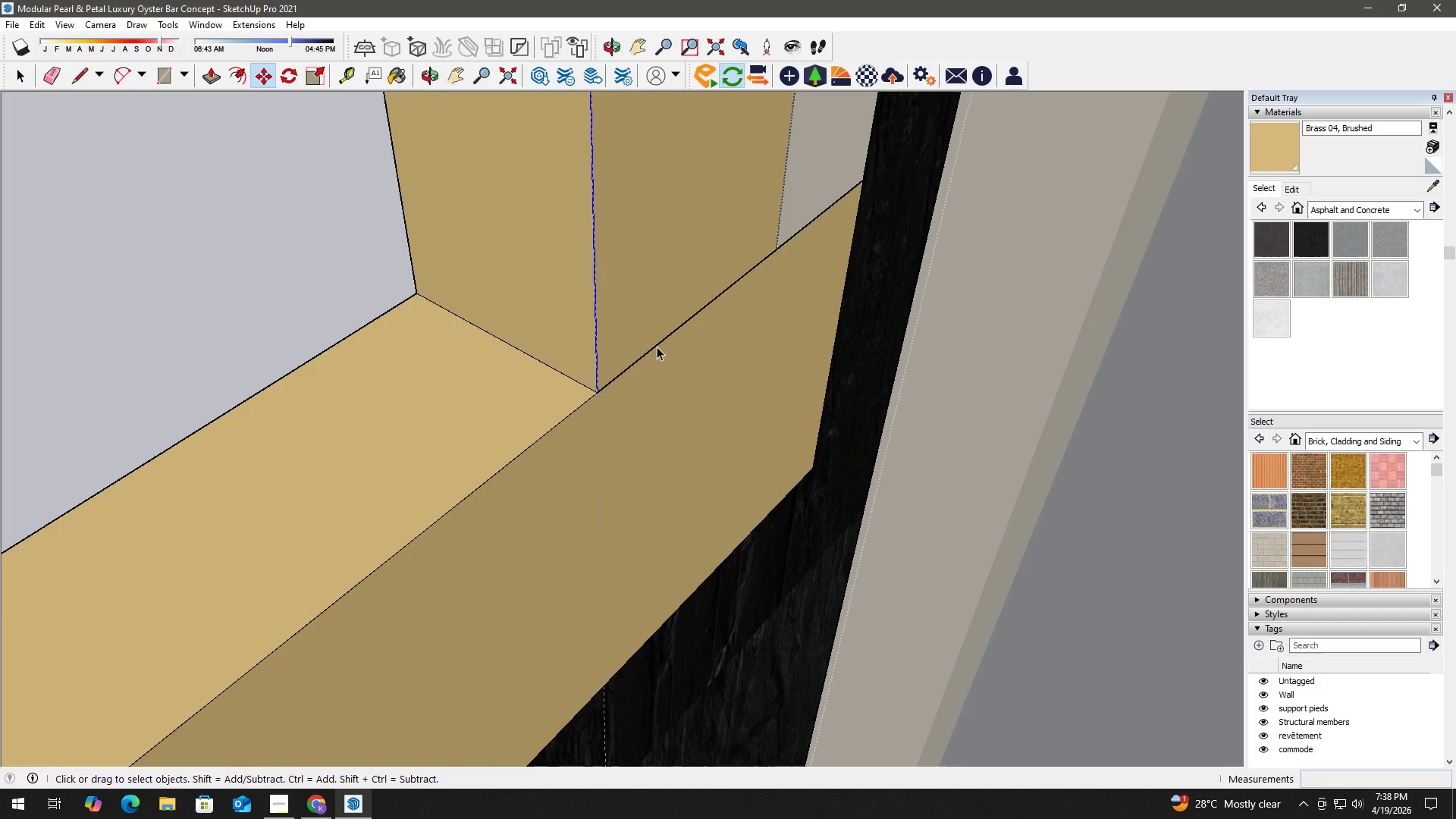 
key(E)
 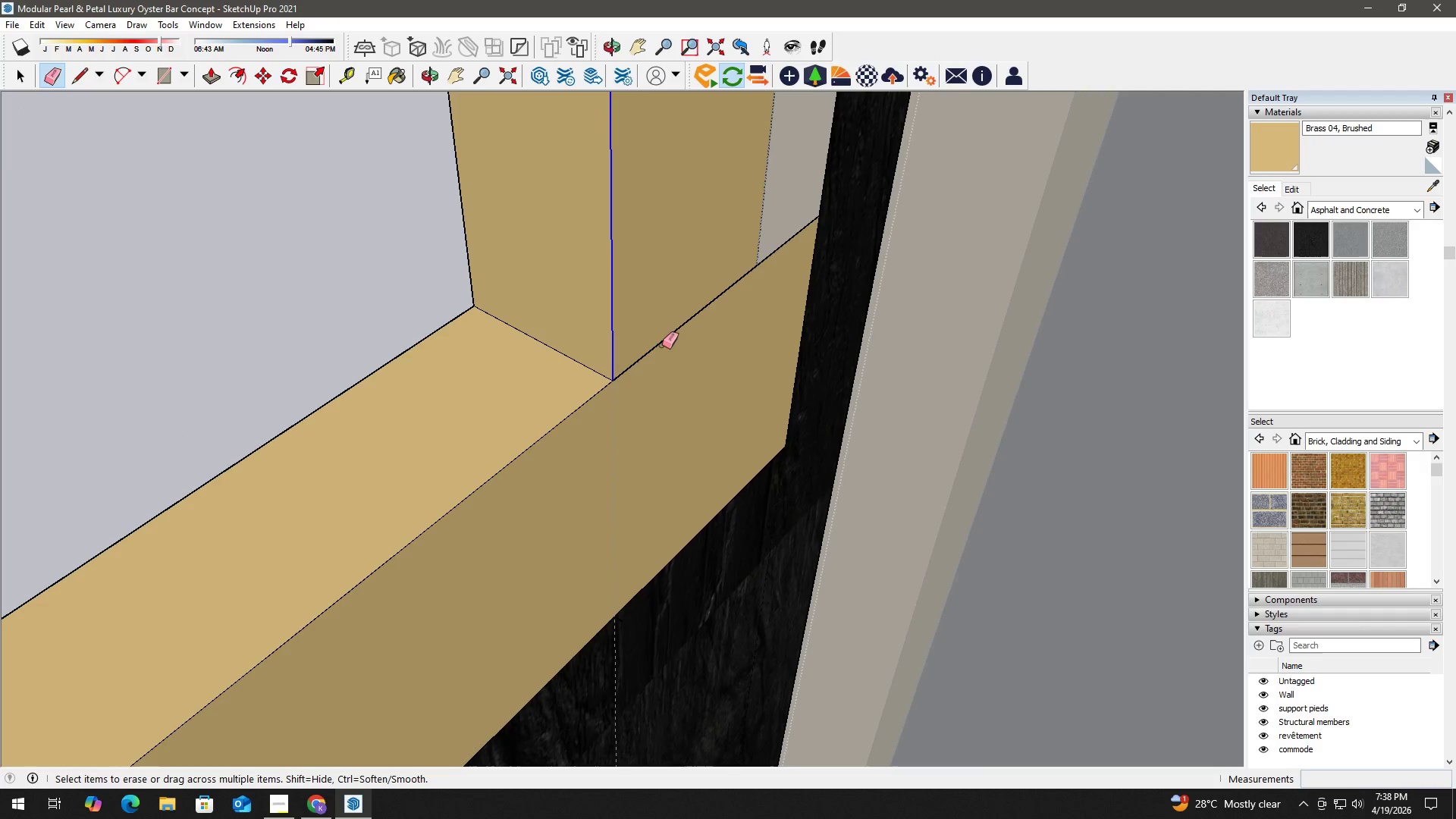 
left_click_drag(start_coordinate=[663, 344], to_coordinate=[657, 333])
 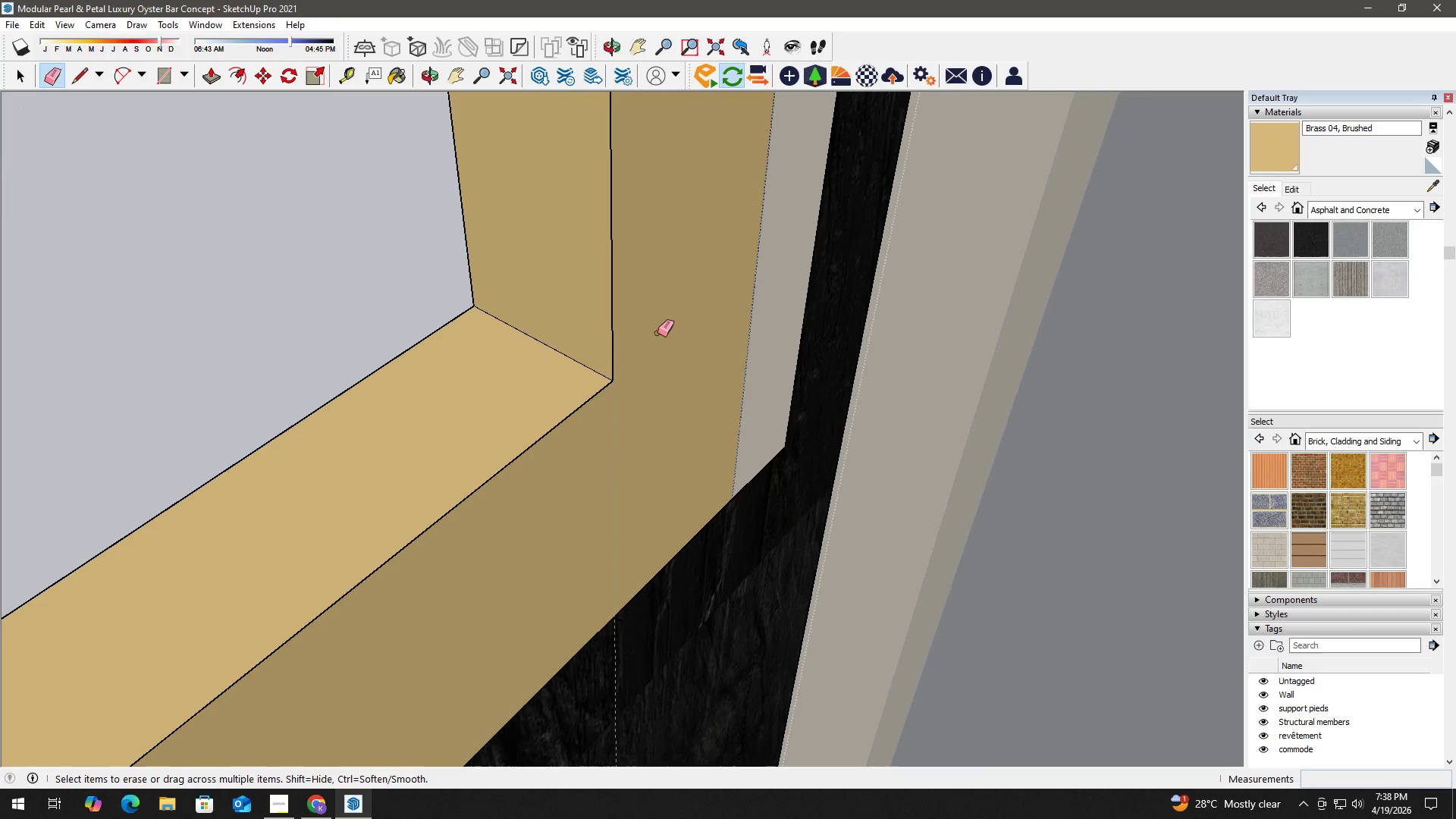 
scroll: coordinate [657, 347], scroll_direction: down, amount: 3.0
 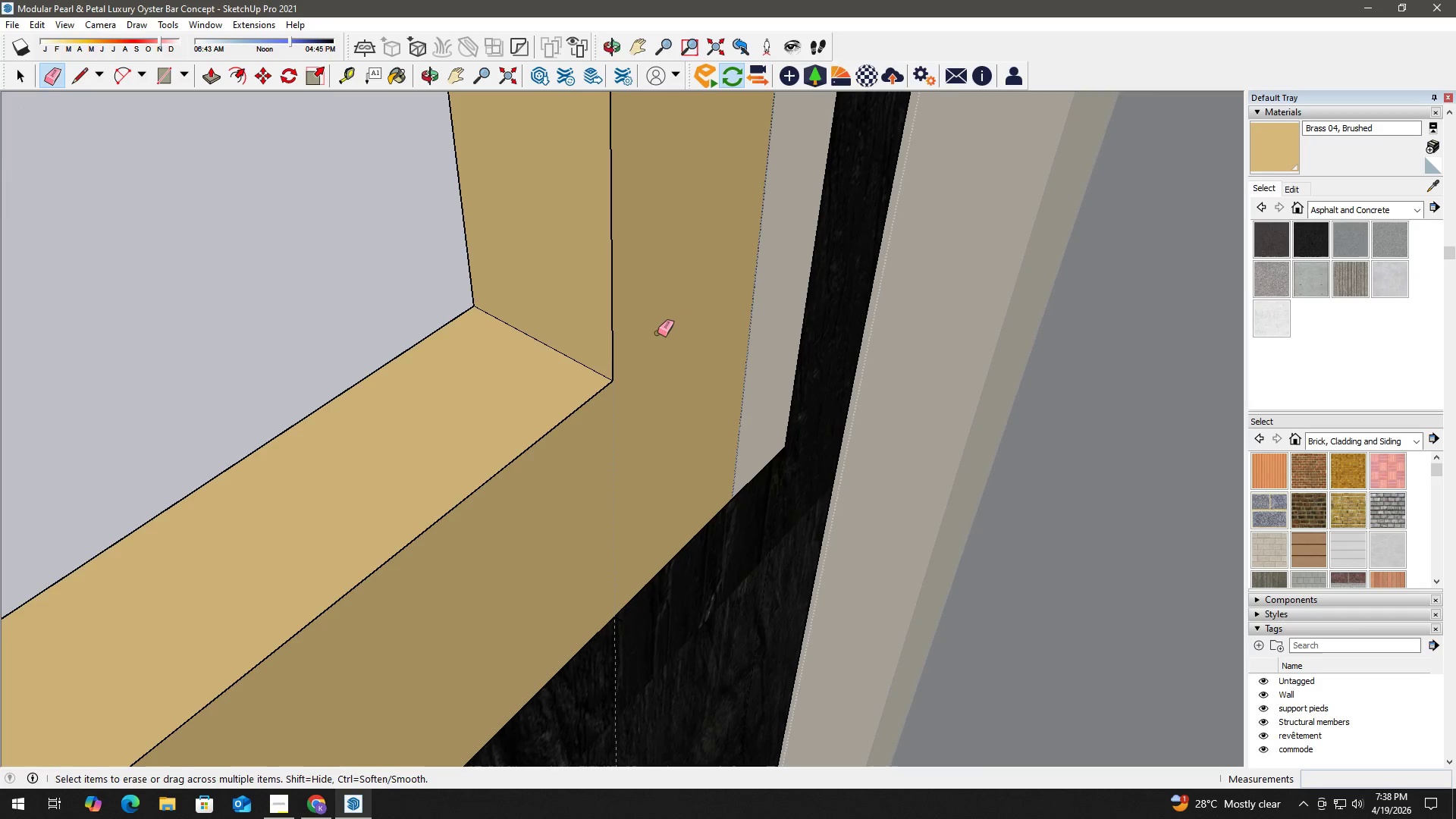 
key(Space)
 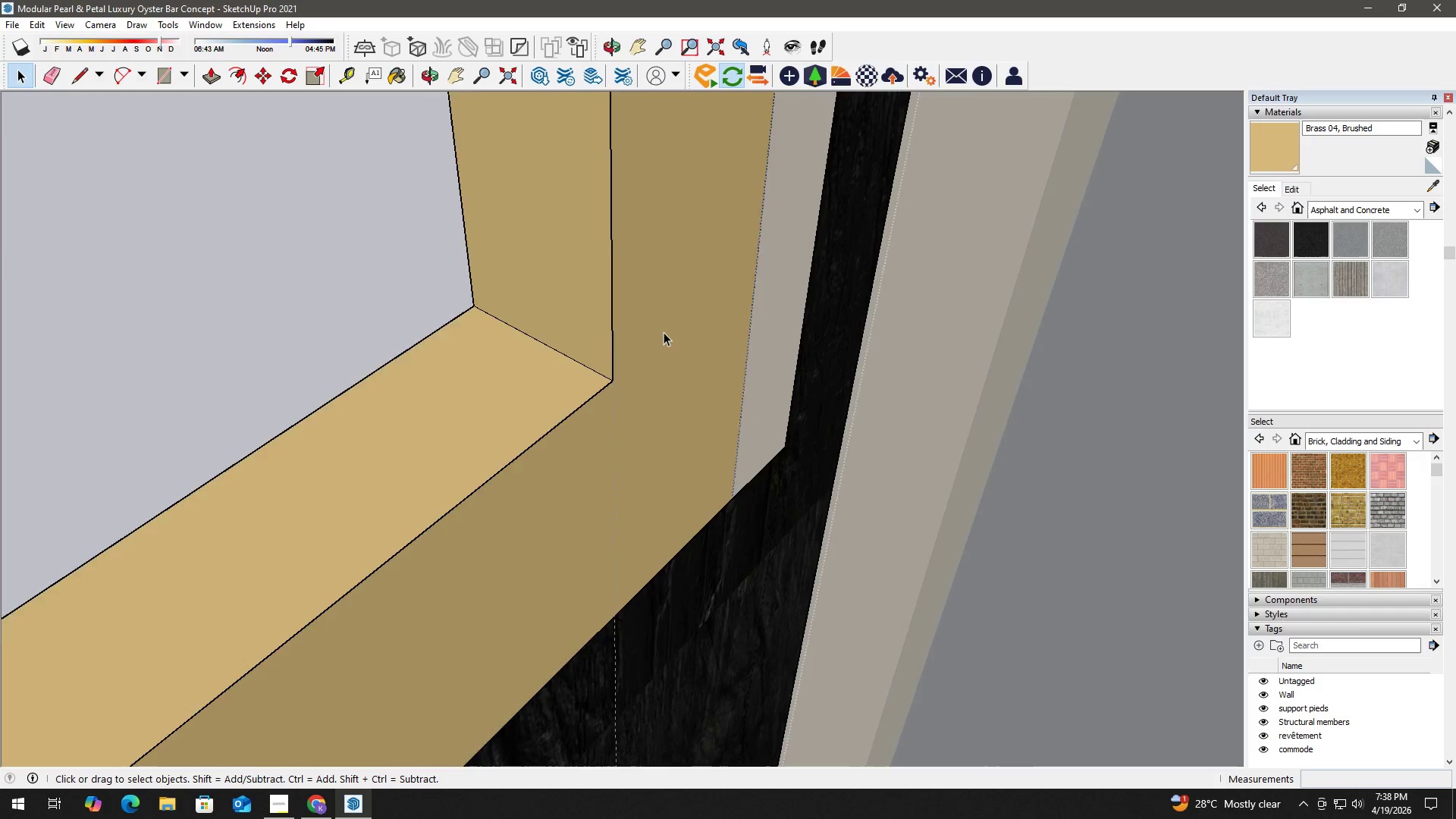 
scroll: coordinate [726, 352], scroll_direction: down, amount: 3.0
 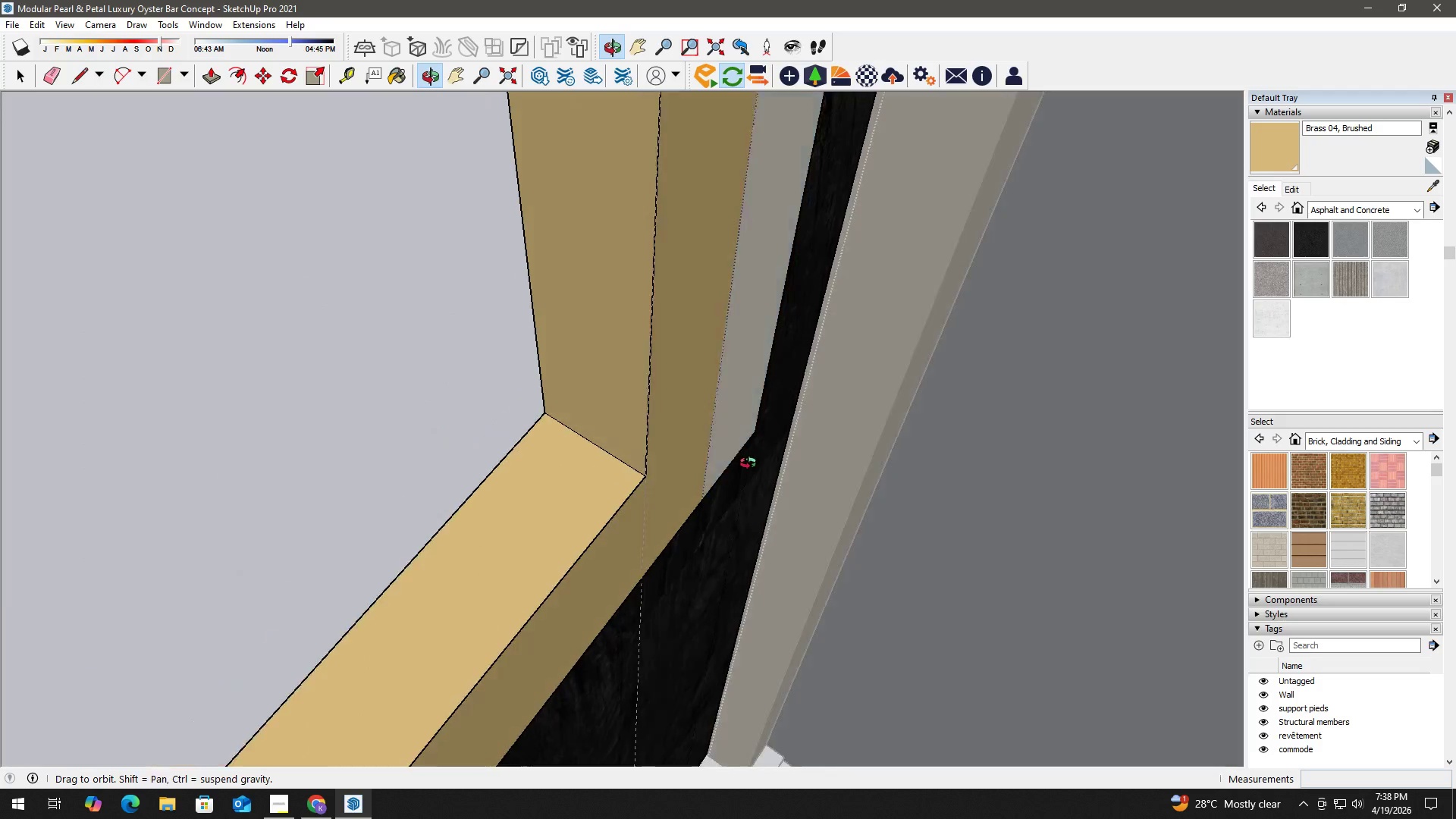 
key(Control+Z)
 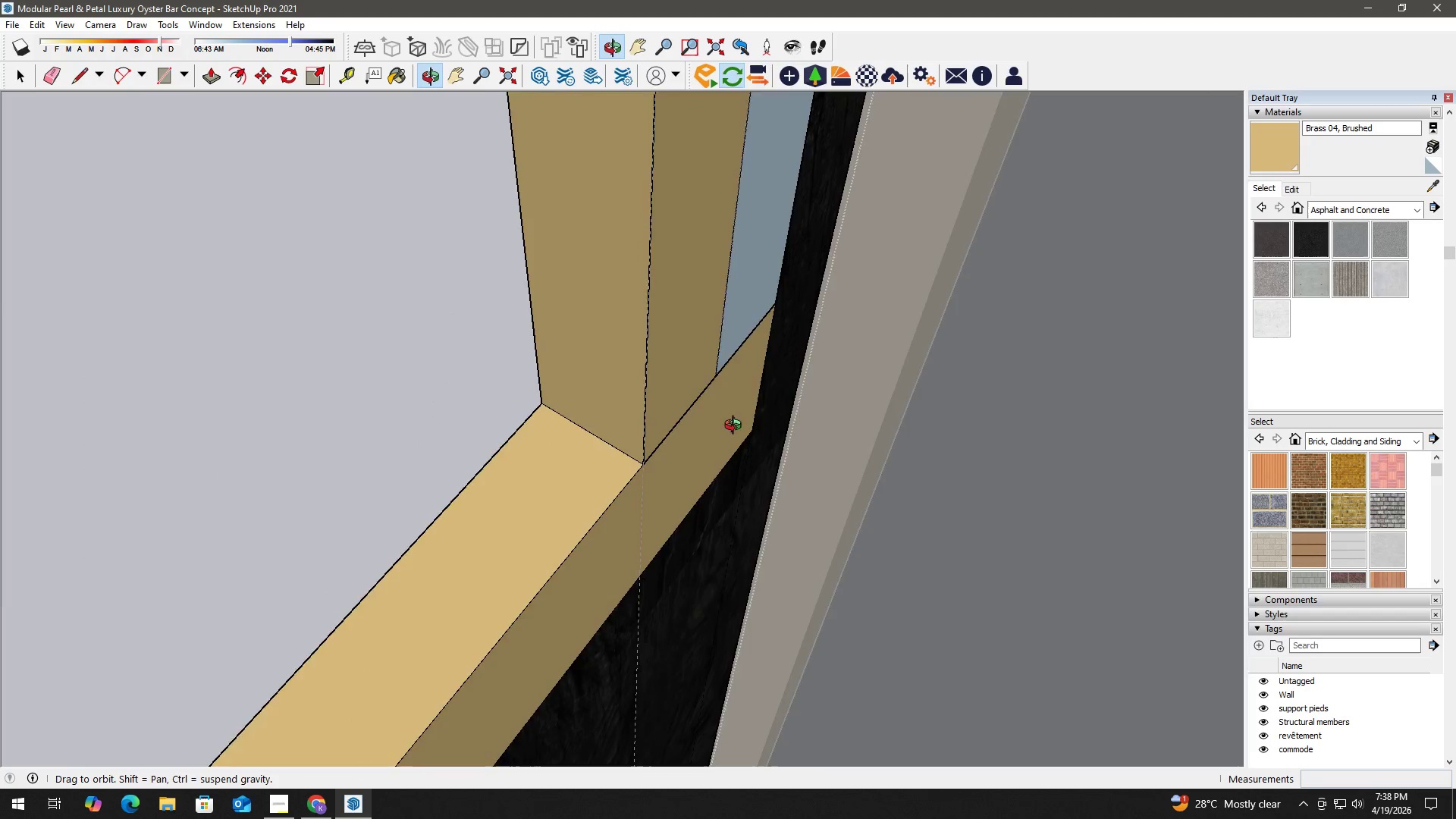 
key(Control+Z)
 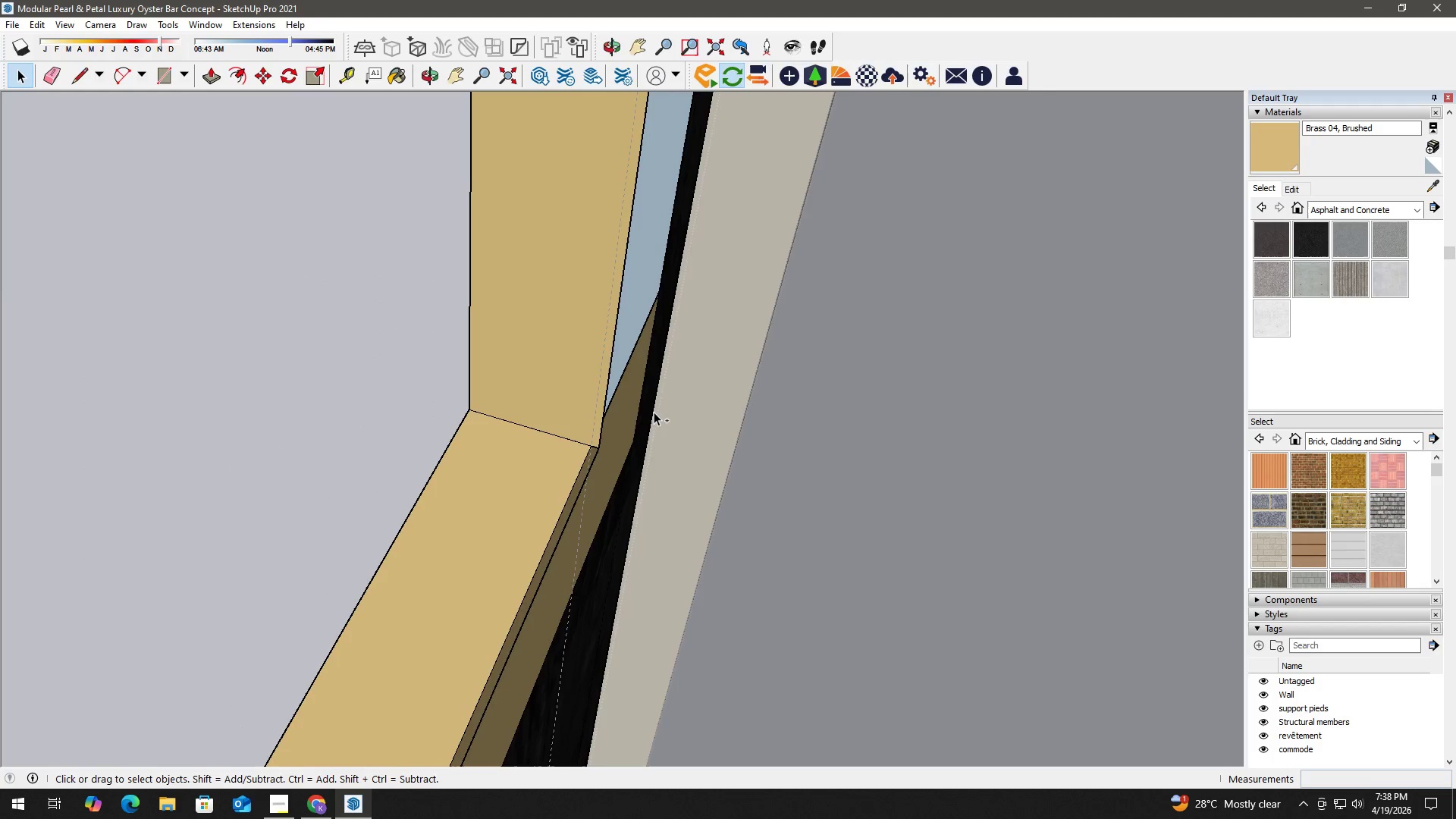 
key(Control+Z)
 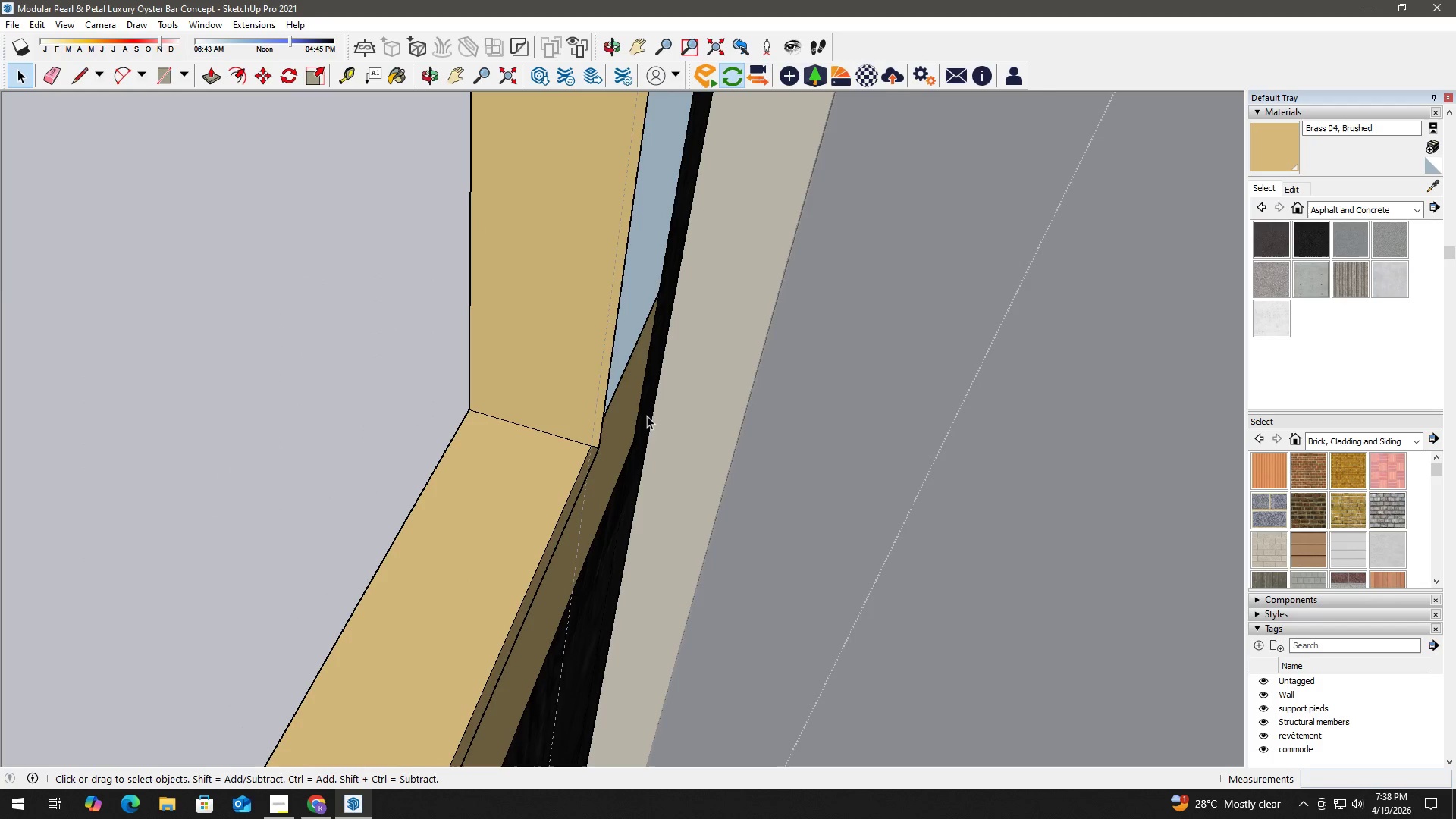 
key(Control+Y)
 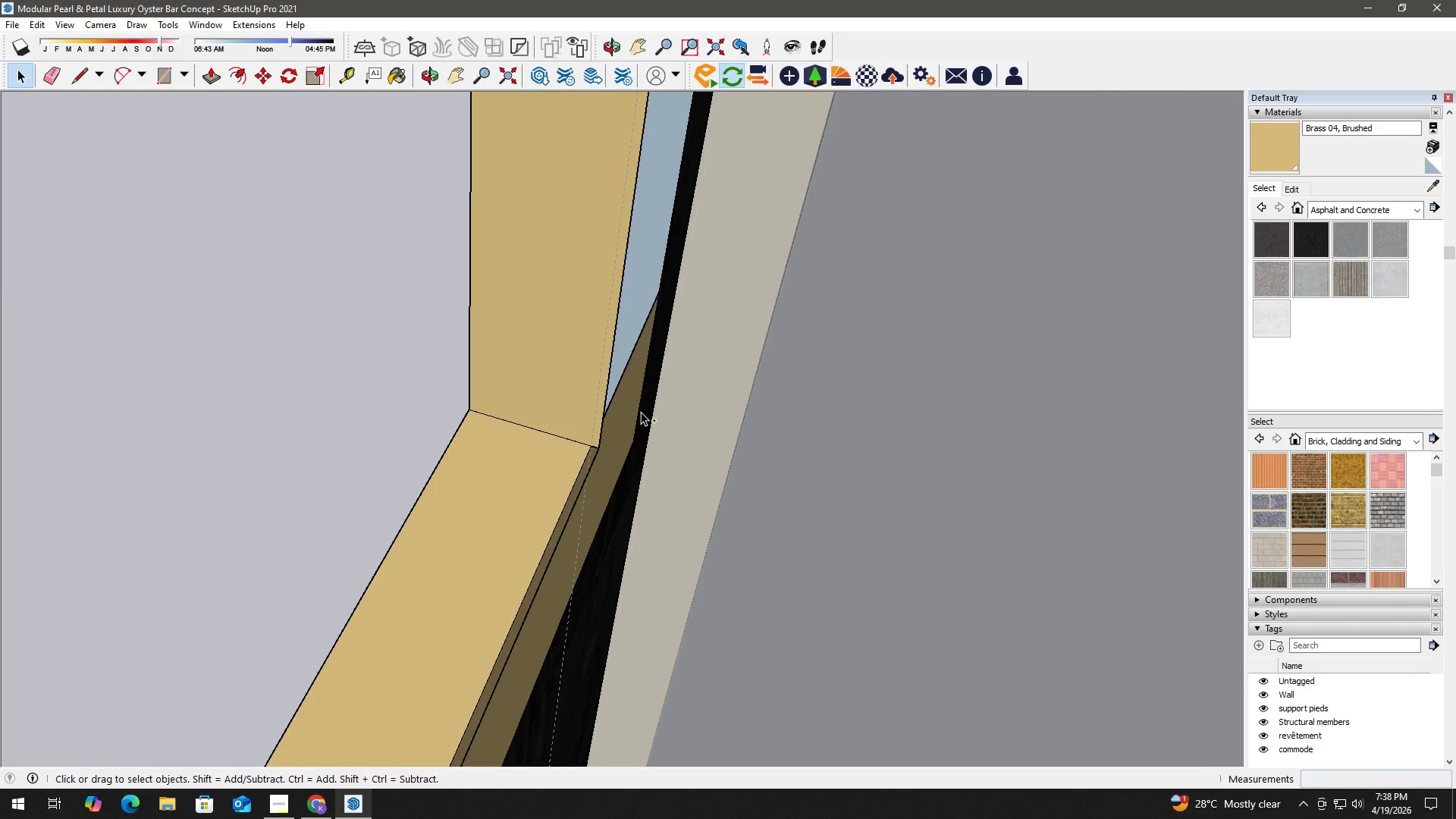 
key(Control+Y)
 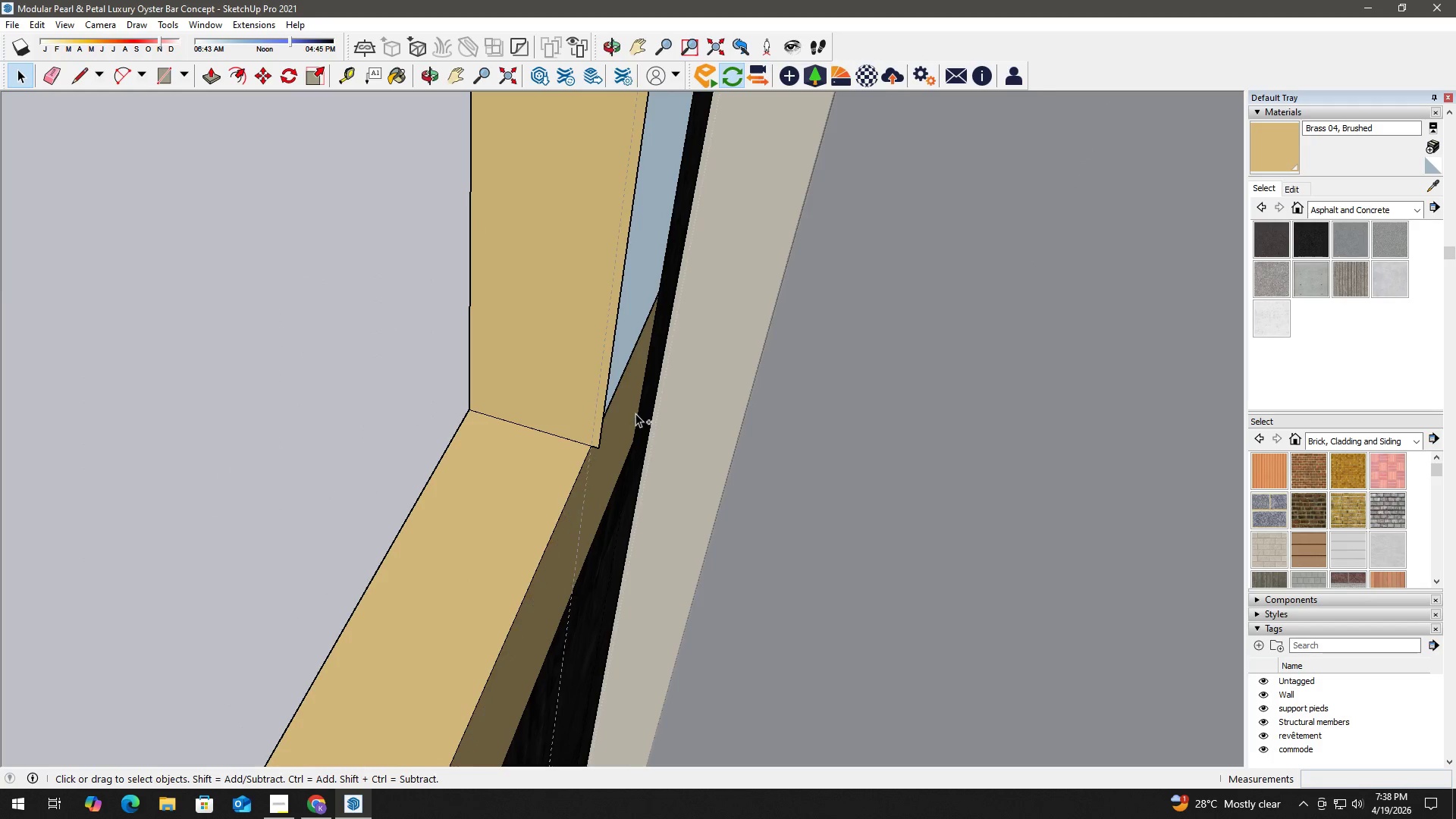 
key(Control+Y)
 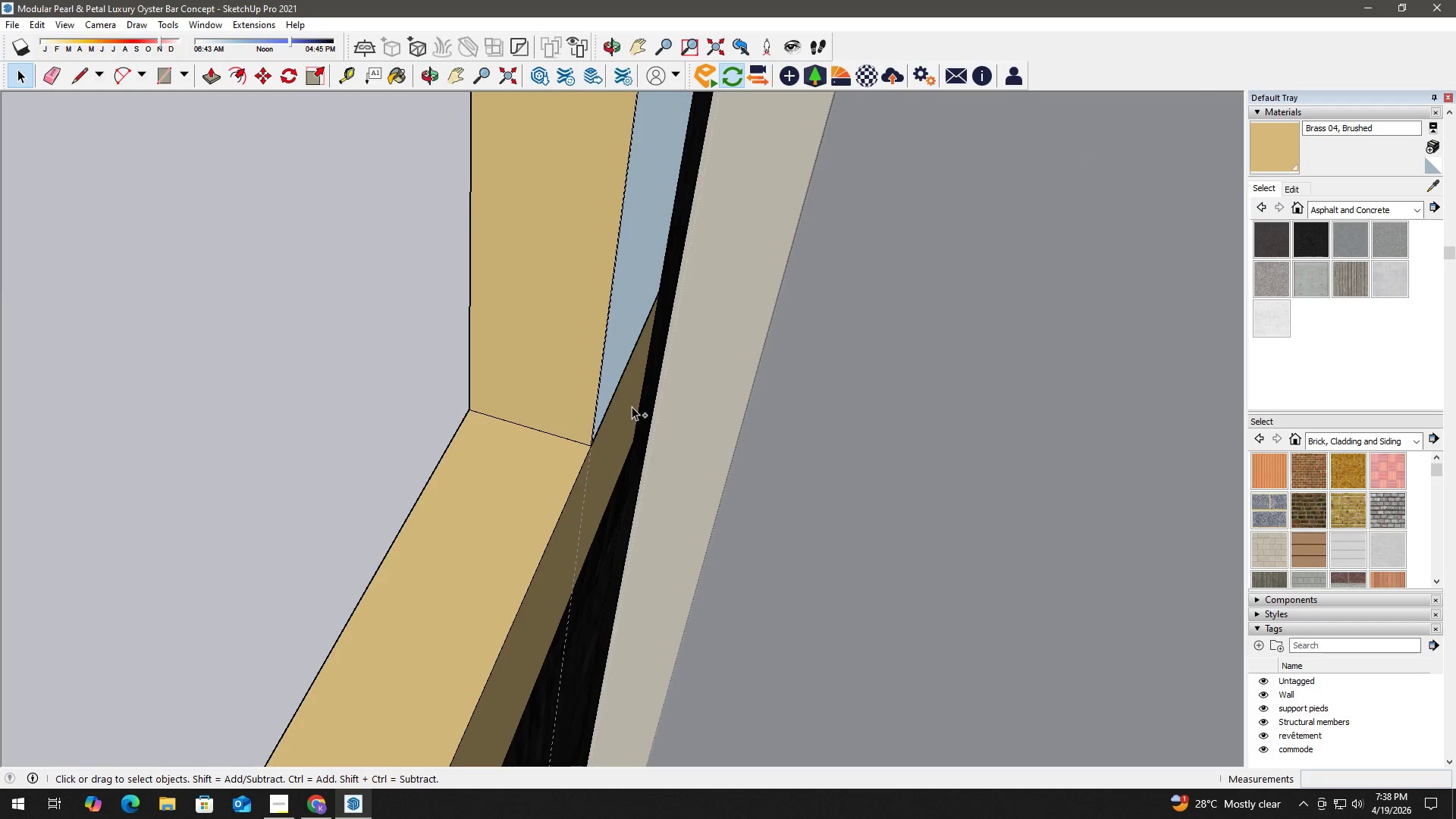 
scroll: coordinate [633, 403], scroll_direction: down, amount: 3.0
 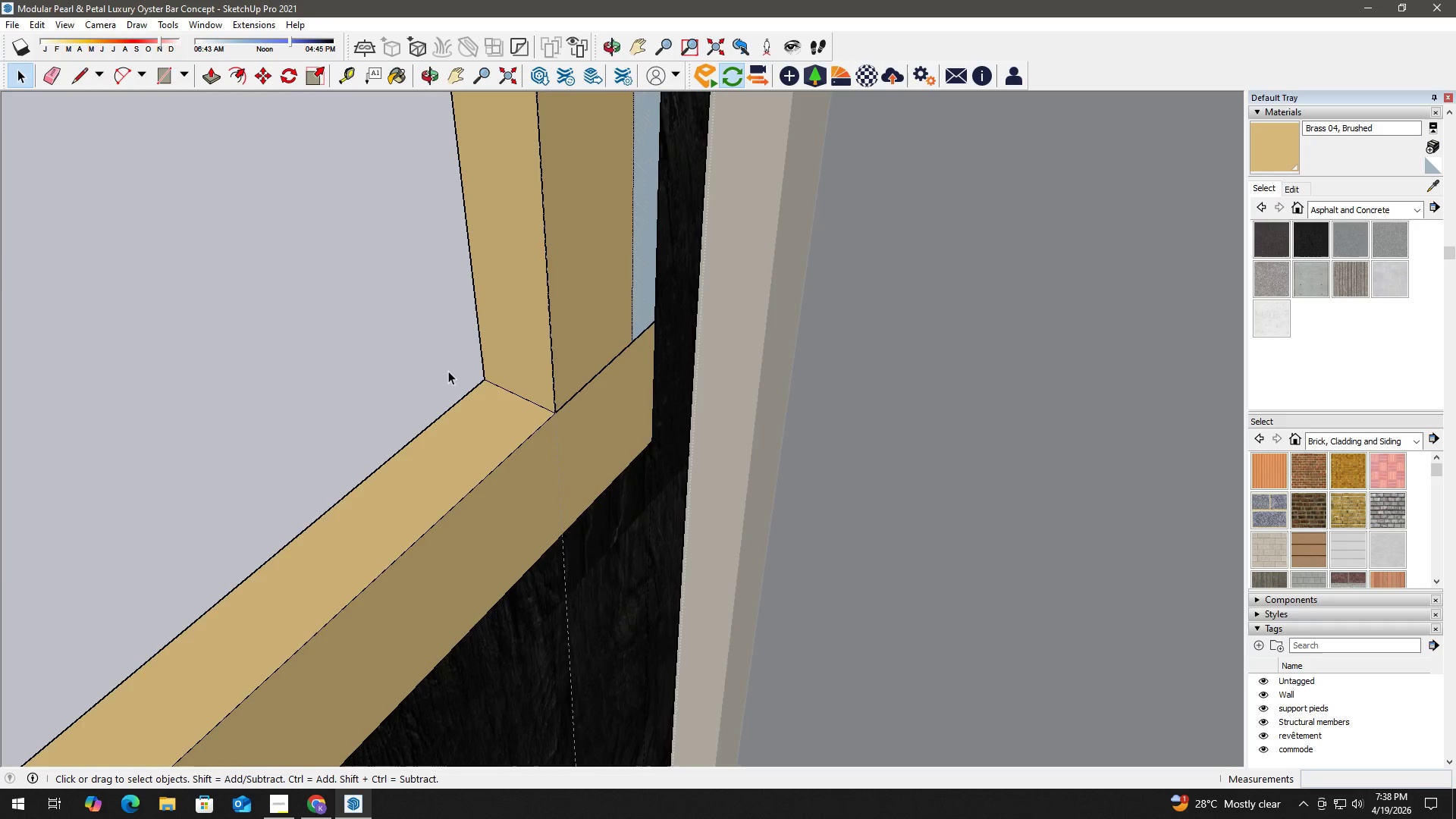 
key(H)
 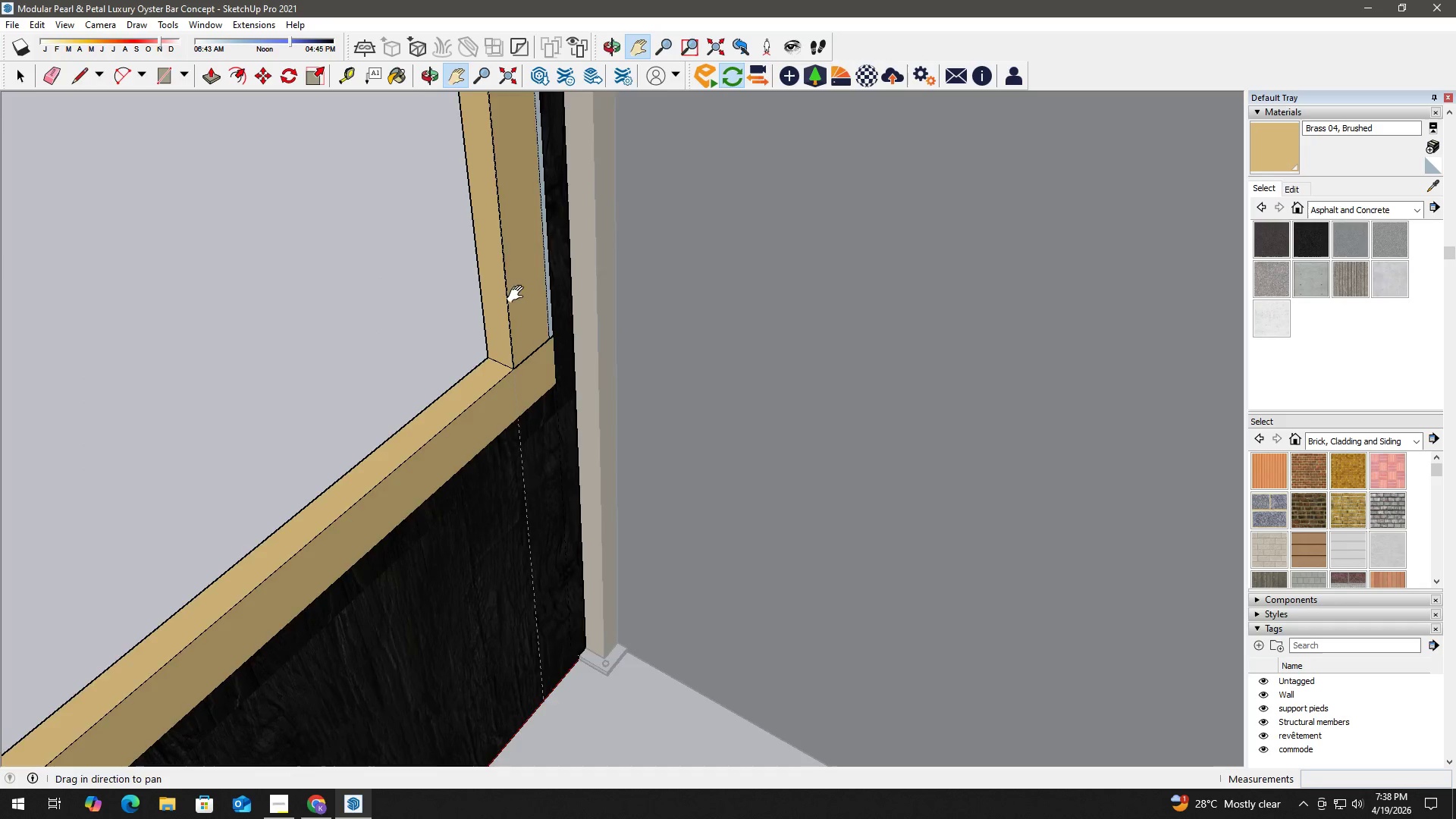 
left_click_drag(start_coordinate=[519, 294], to_coordinate=[623, 538])
 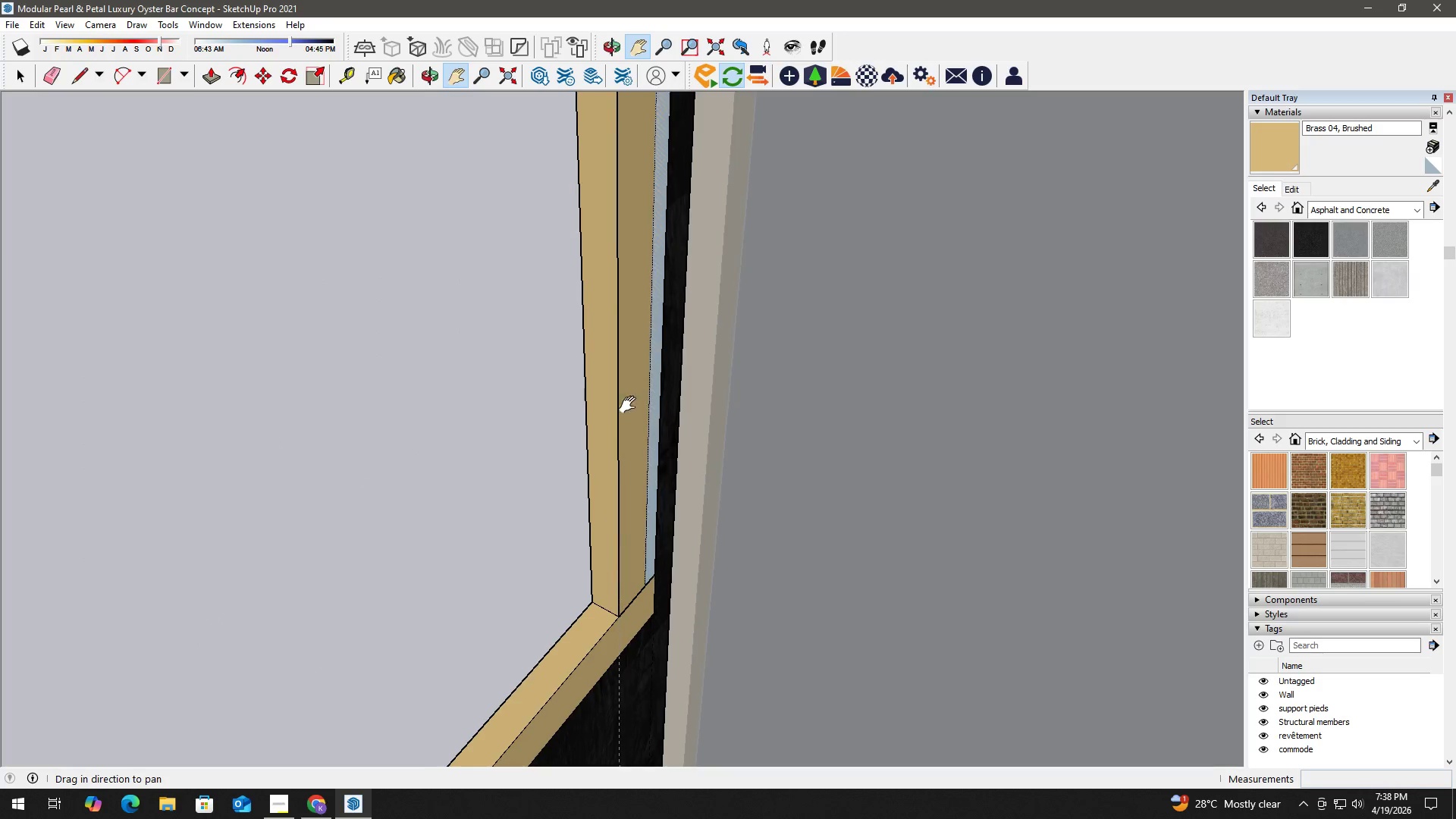 
scroll: coordinate [535, 328], scroll_direction: down, amount: 9.0
 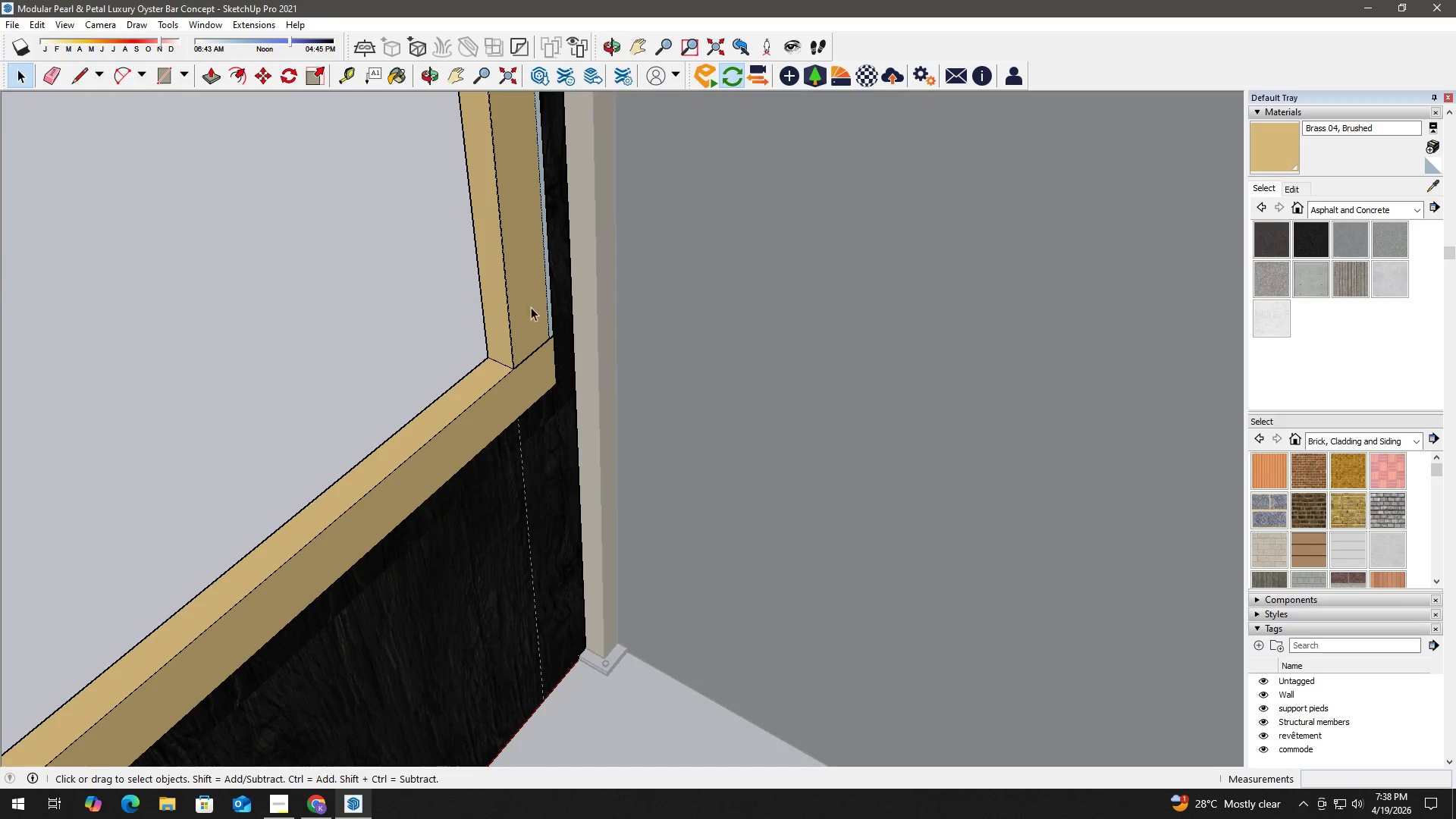 
left_click_drag(start_coordinate=[632, 405], to_coordinate=[516, 487])
 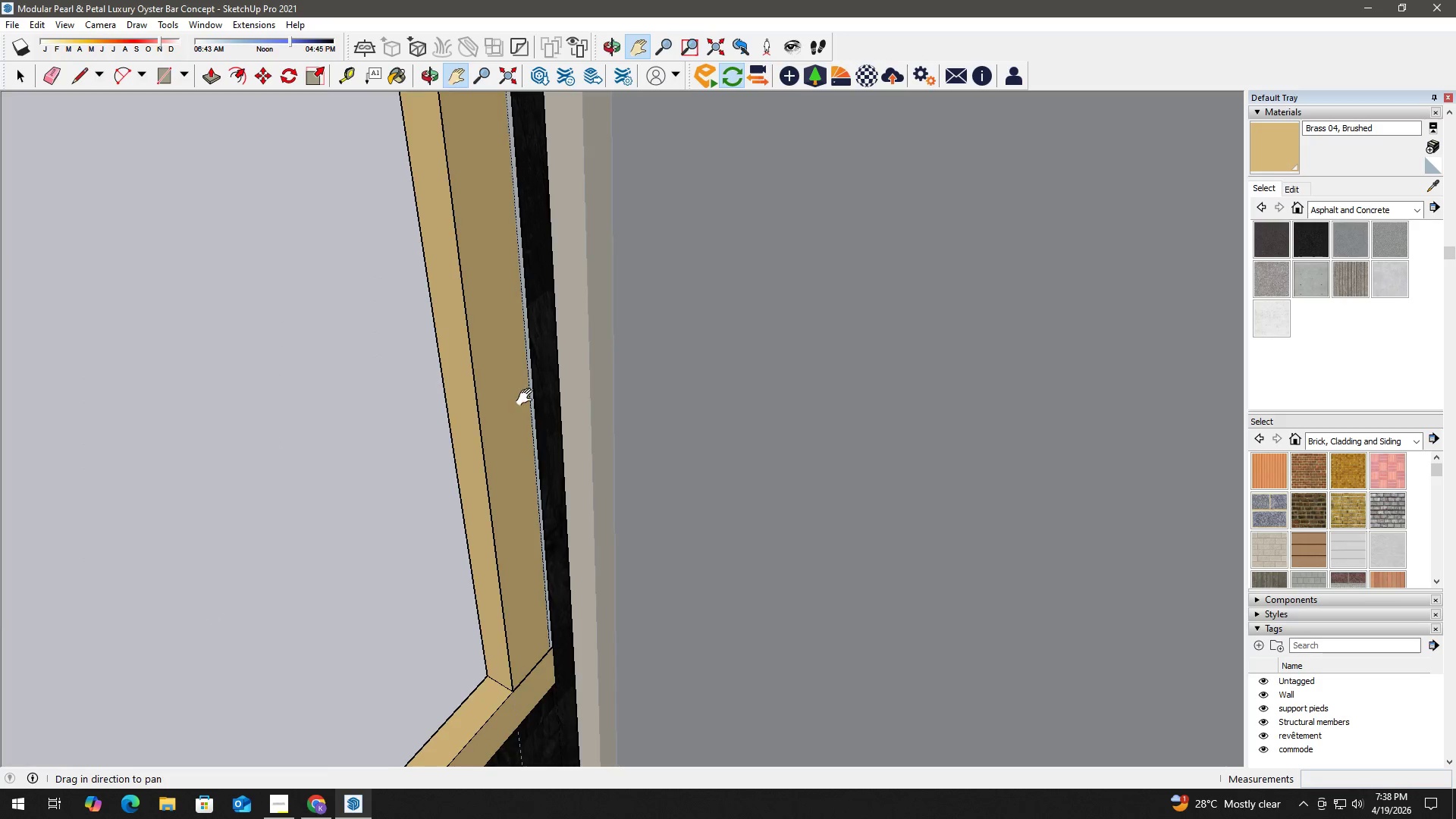 
key(H)
 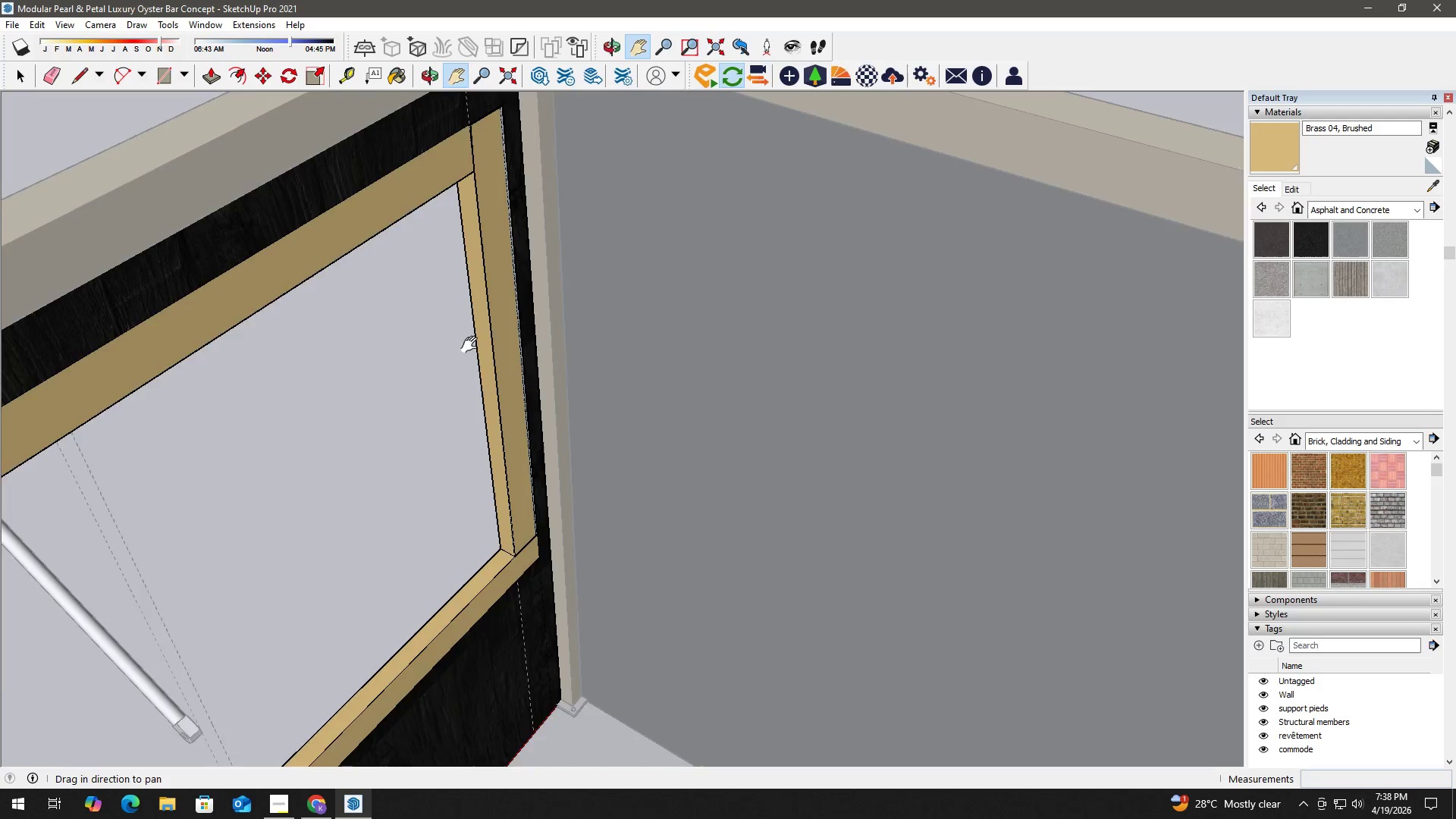 
left_click_drag(start_coordinate=[472, 345], to_coordinate=[480, 472])
 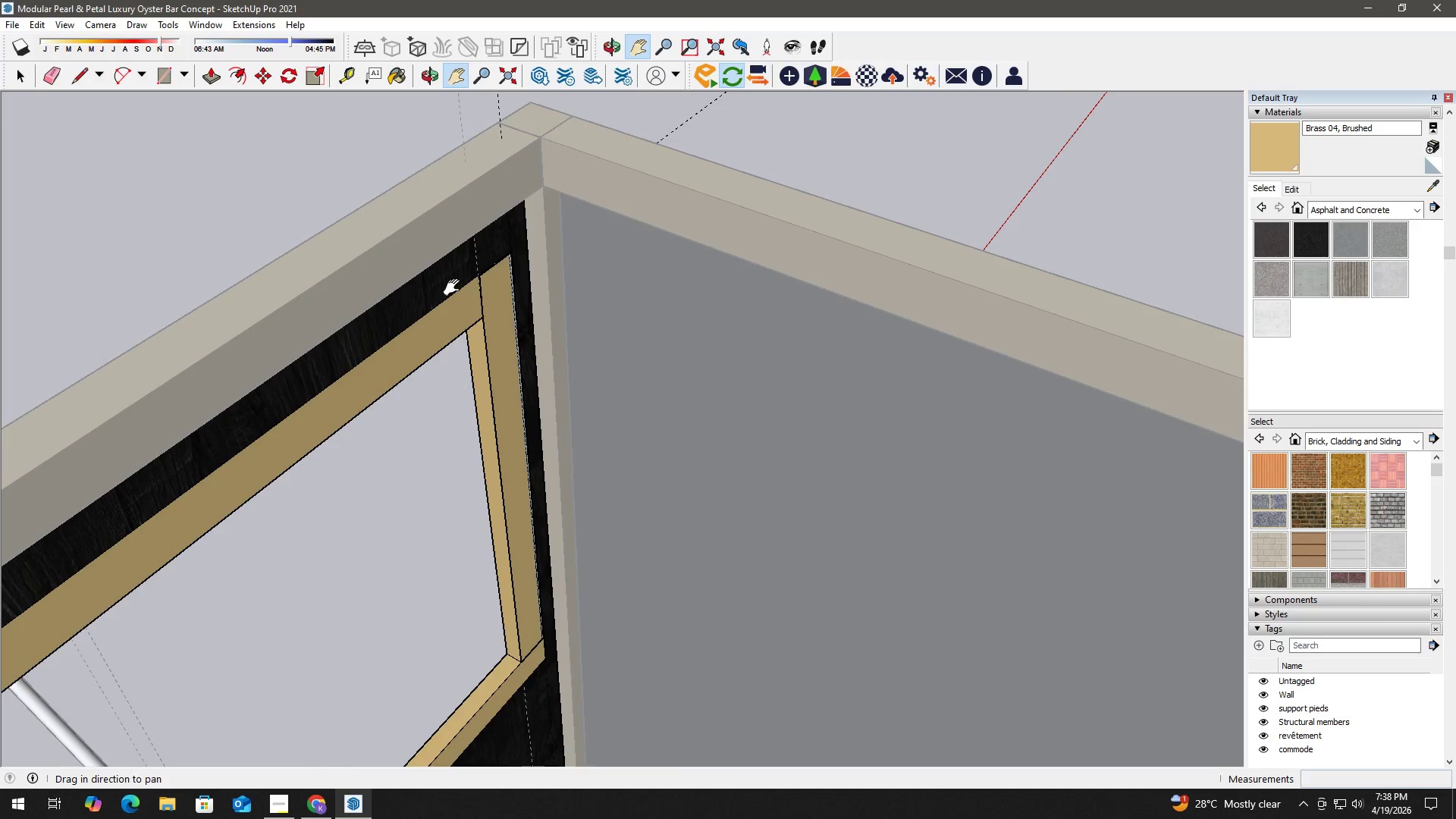 
scroll: coordinate [511, 387], scroll_direction: down, amount: 7.0
 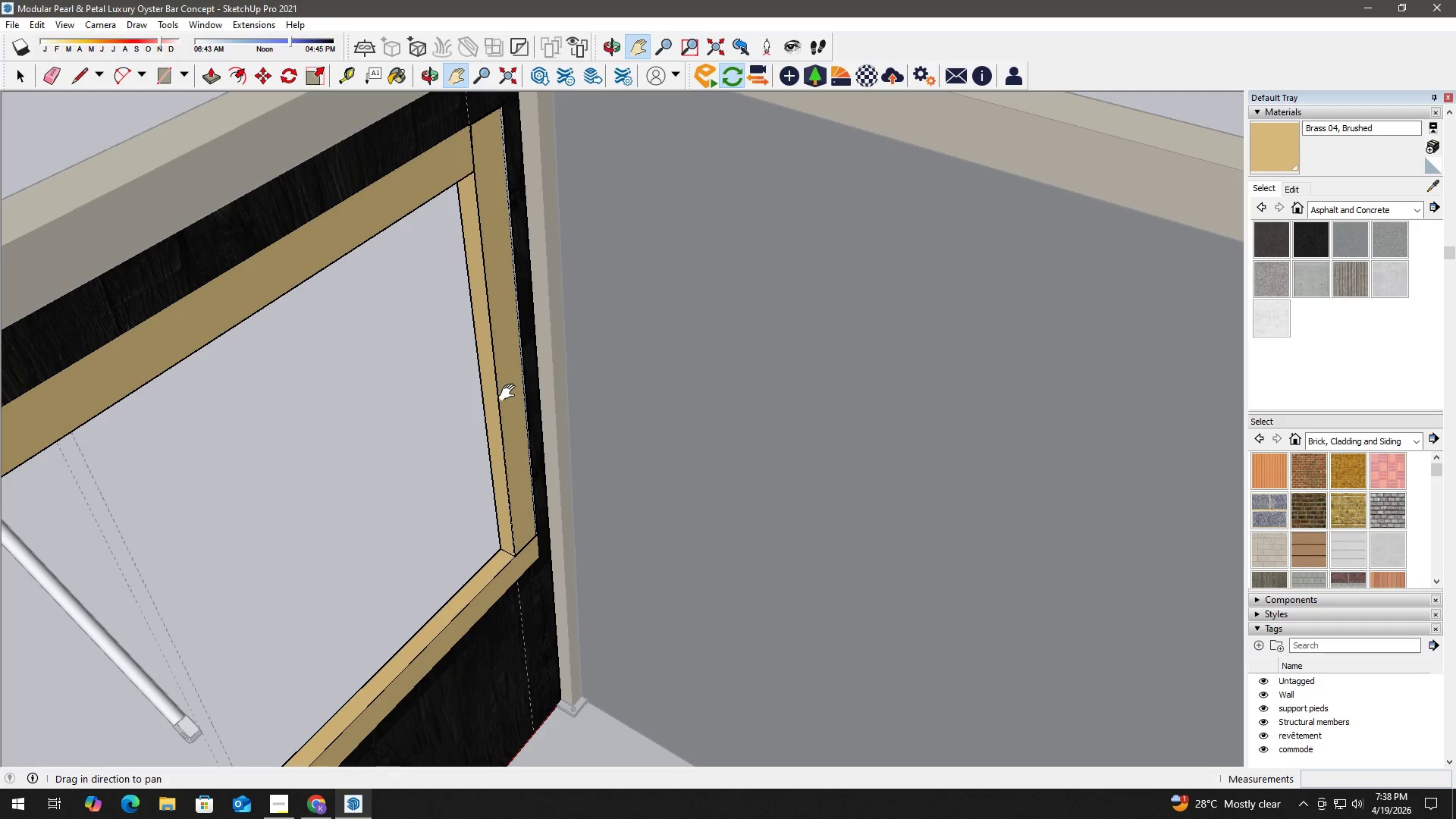 
key(Space)
 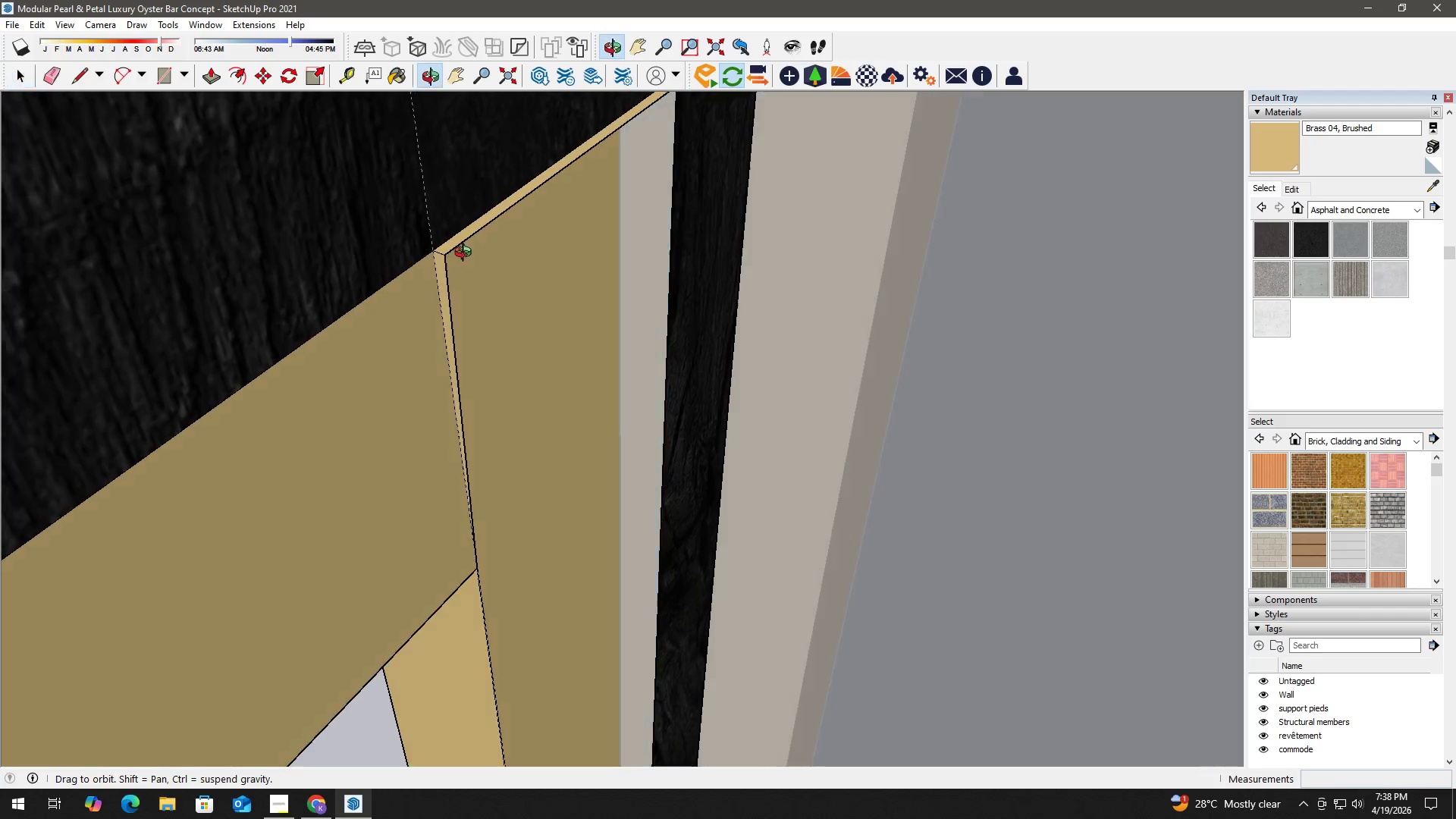 
key(E)
 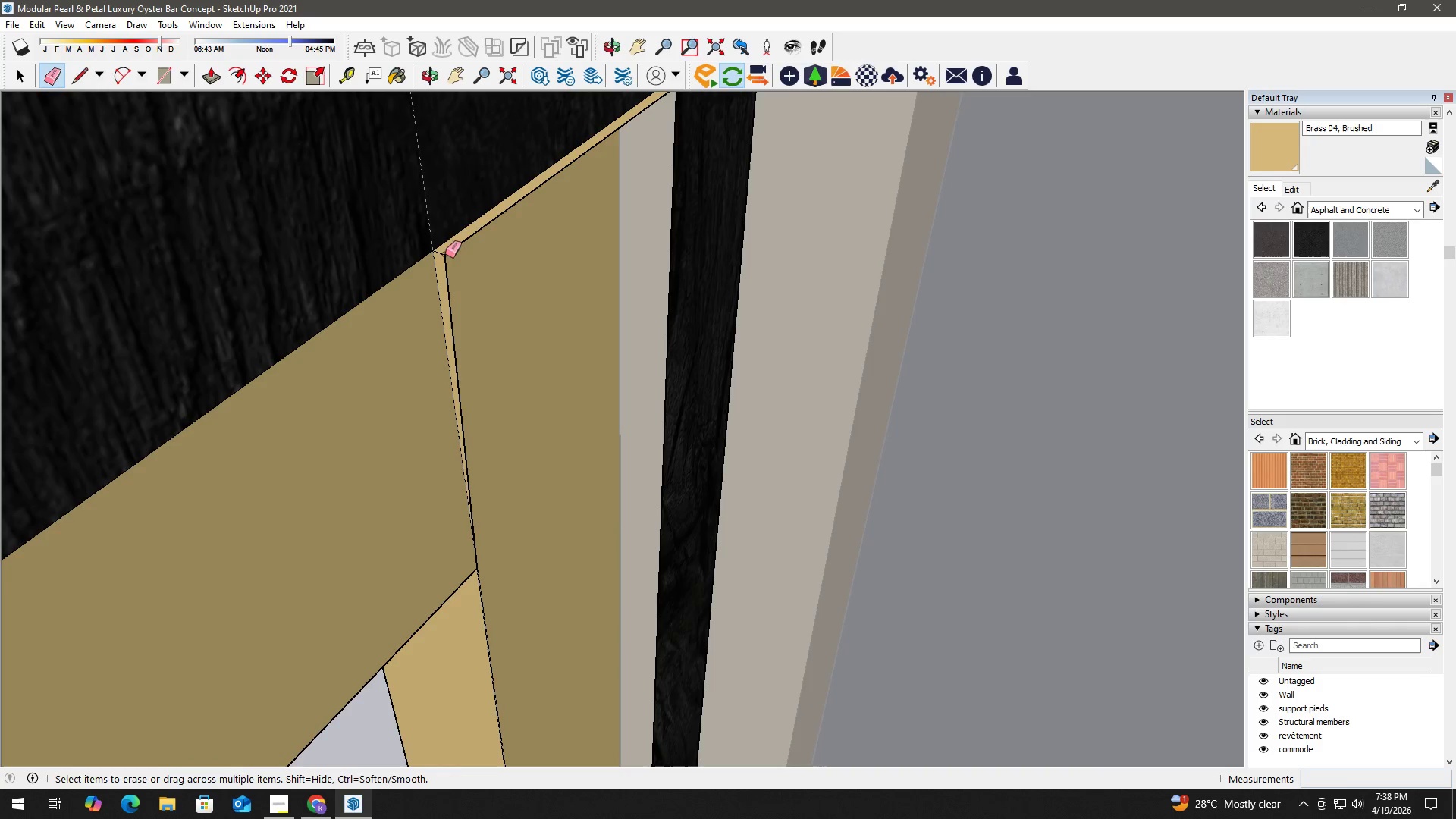 
scroll: coordinate [451, 261], scroll_direction: up, amount: 20.0
 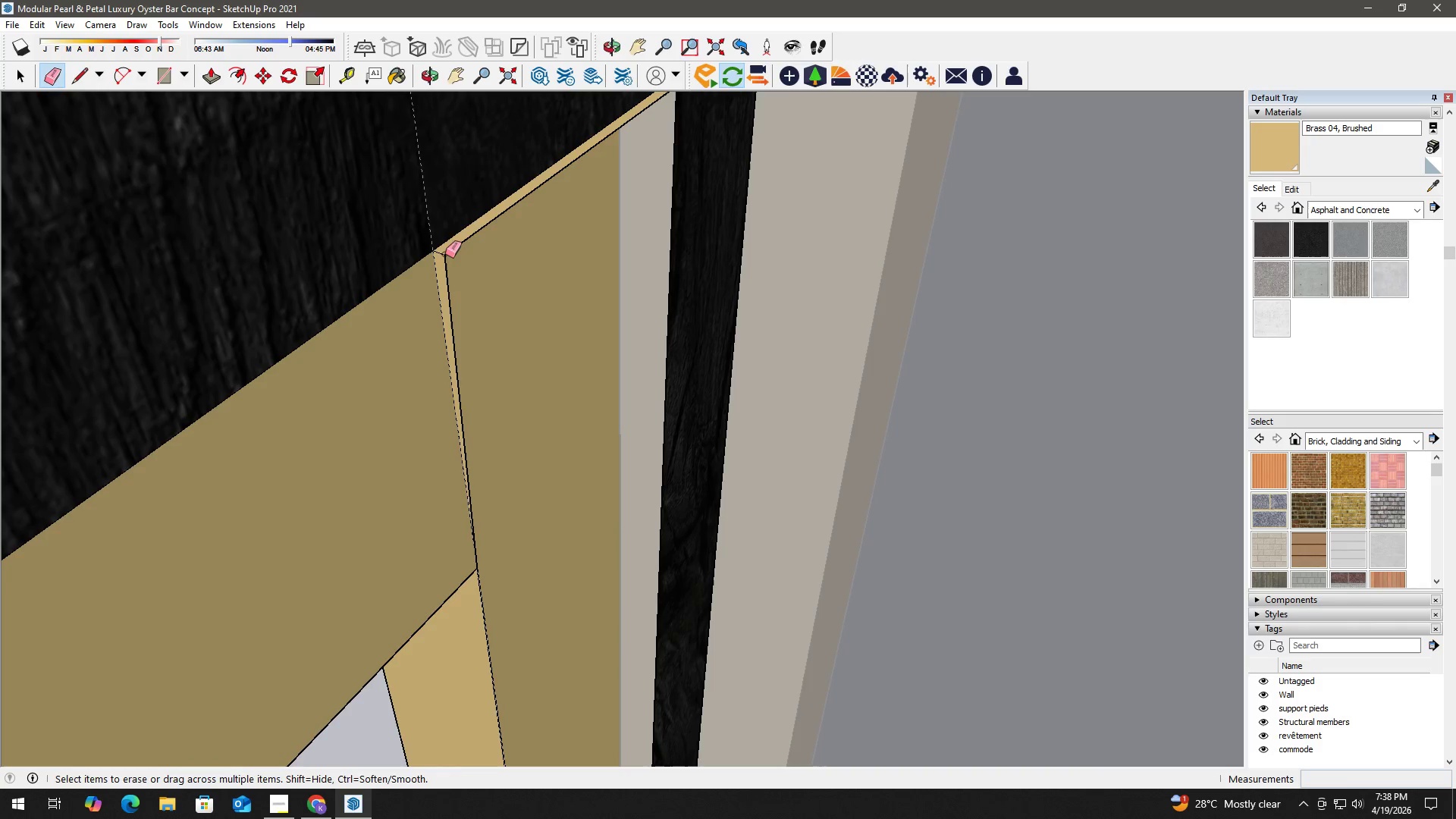 
left_click_drag(start_coordinate=[445, 255], to_coordinate=[451, 252])
 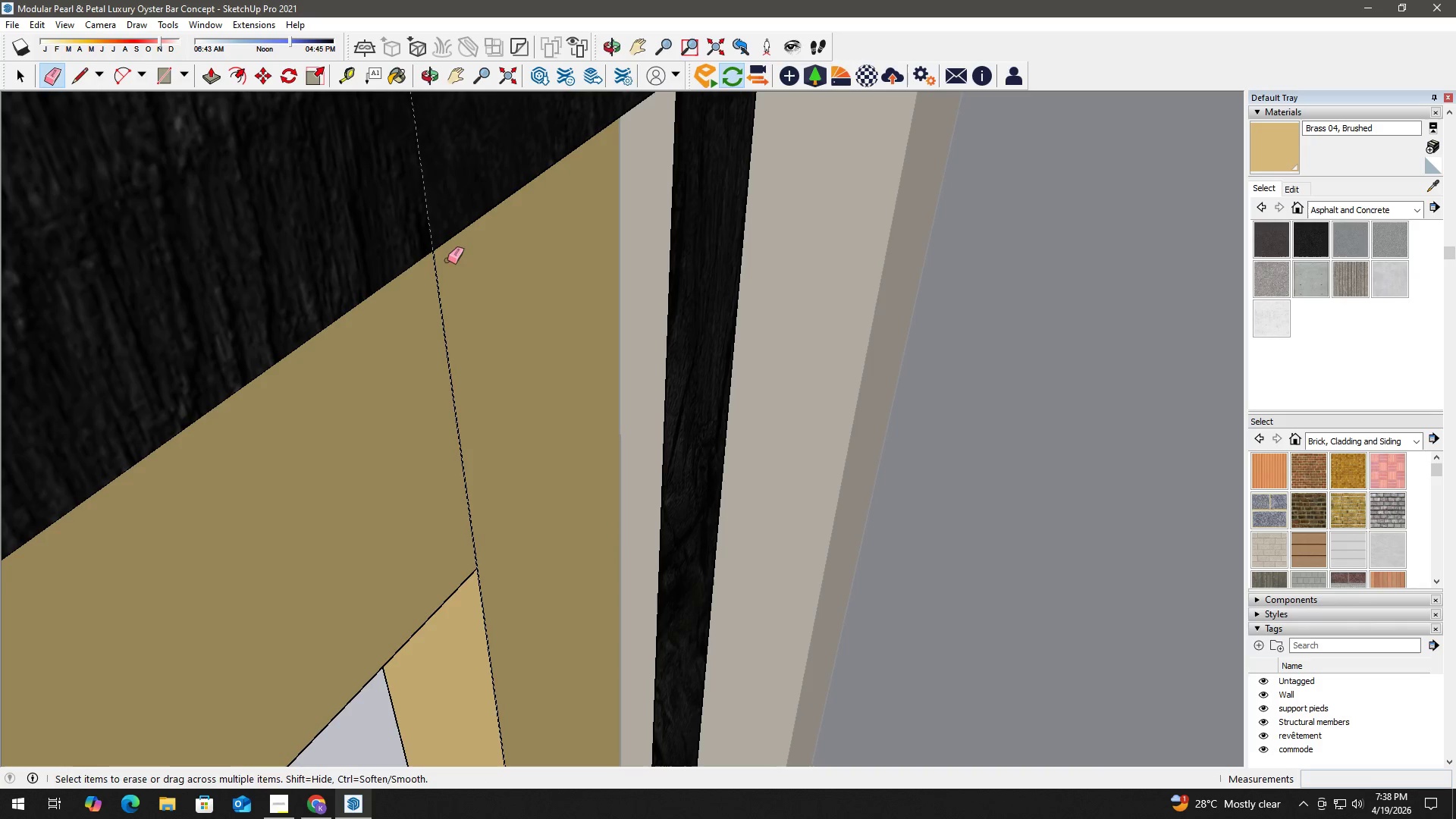 
key(Space)
 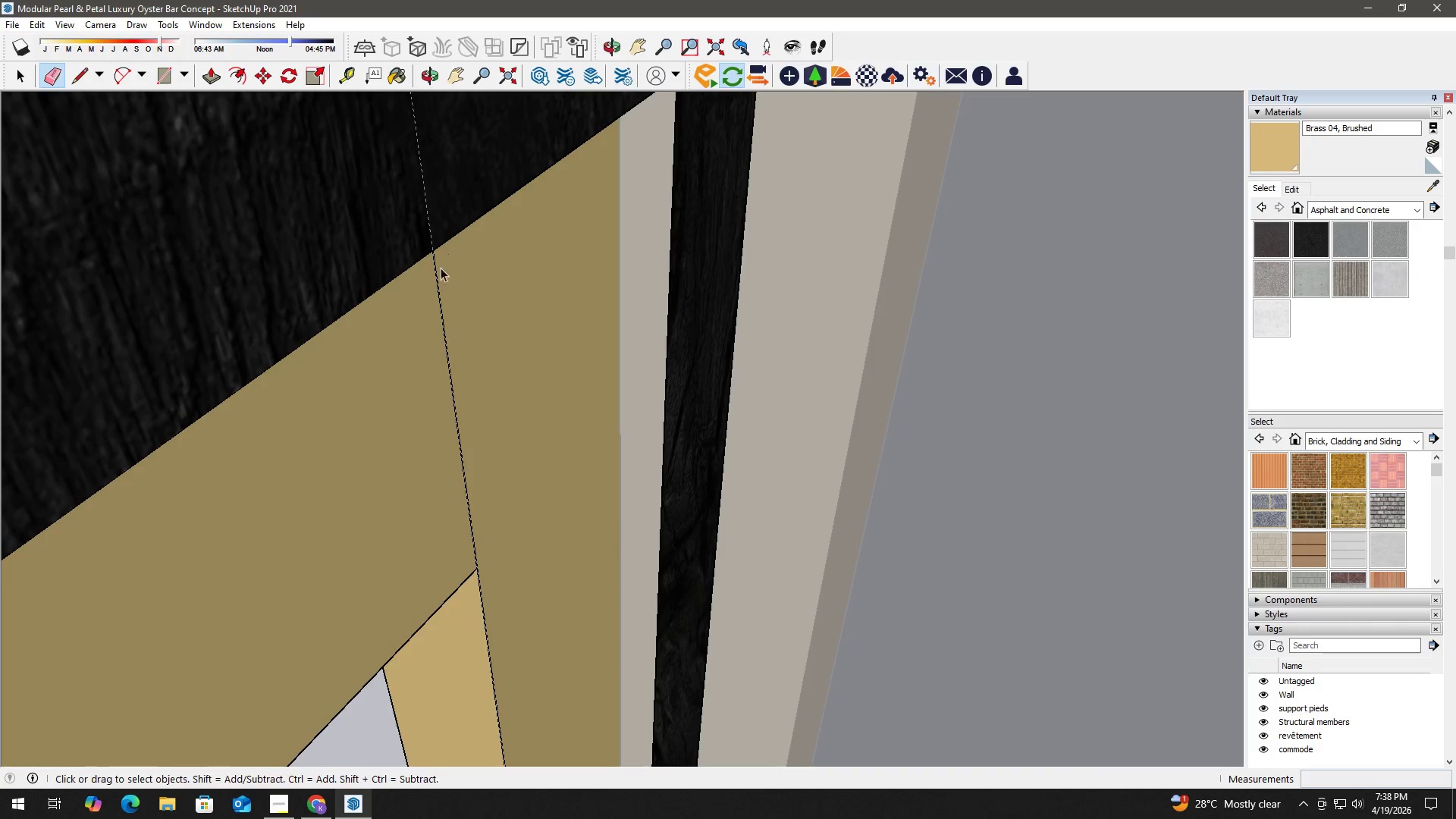 
scroll: coordinate [444, 287], scroll_direction: down, amount: 2.0
 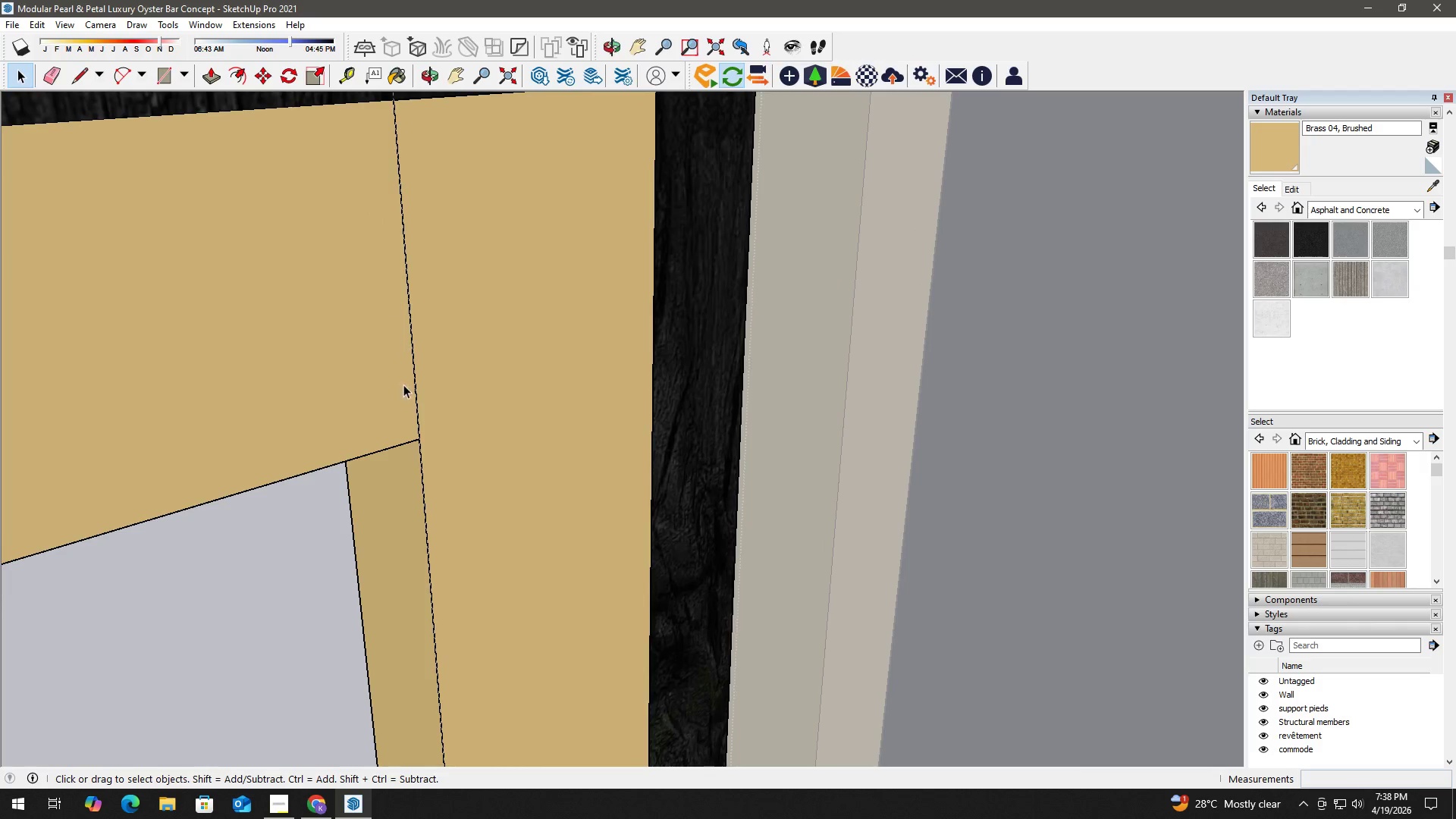 
double_click([432, 417])
 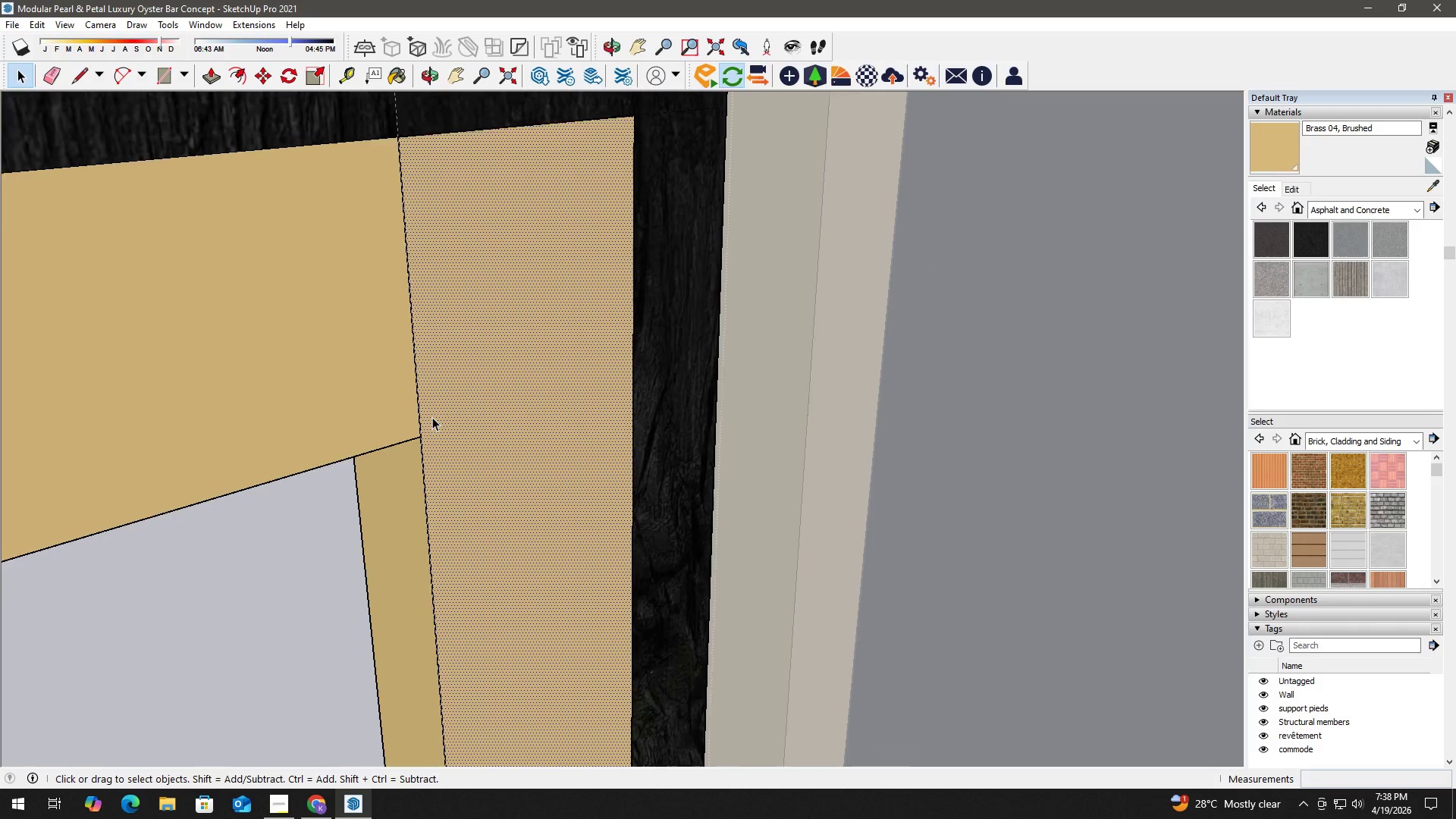 
scroll: coordinate [432, 417], scroll_direction: down, amount: 2.0
 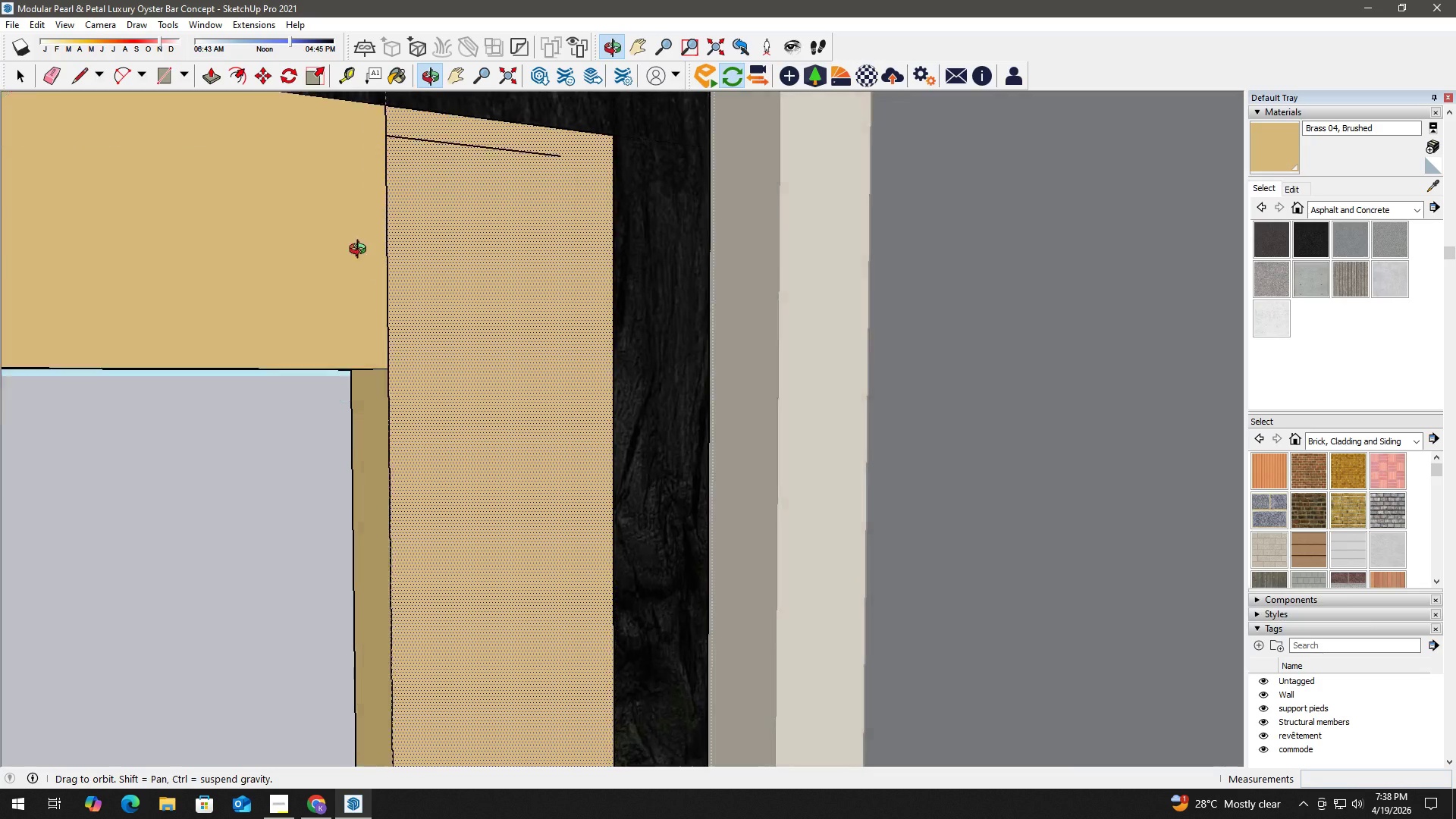 
key(E)
 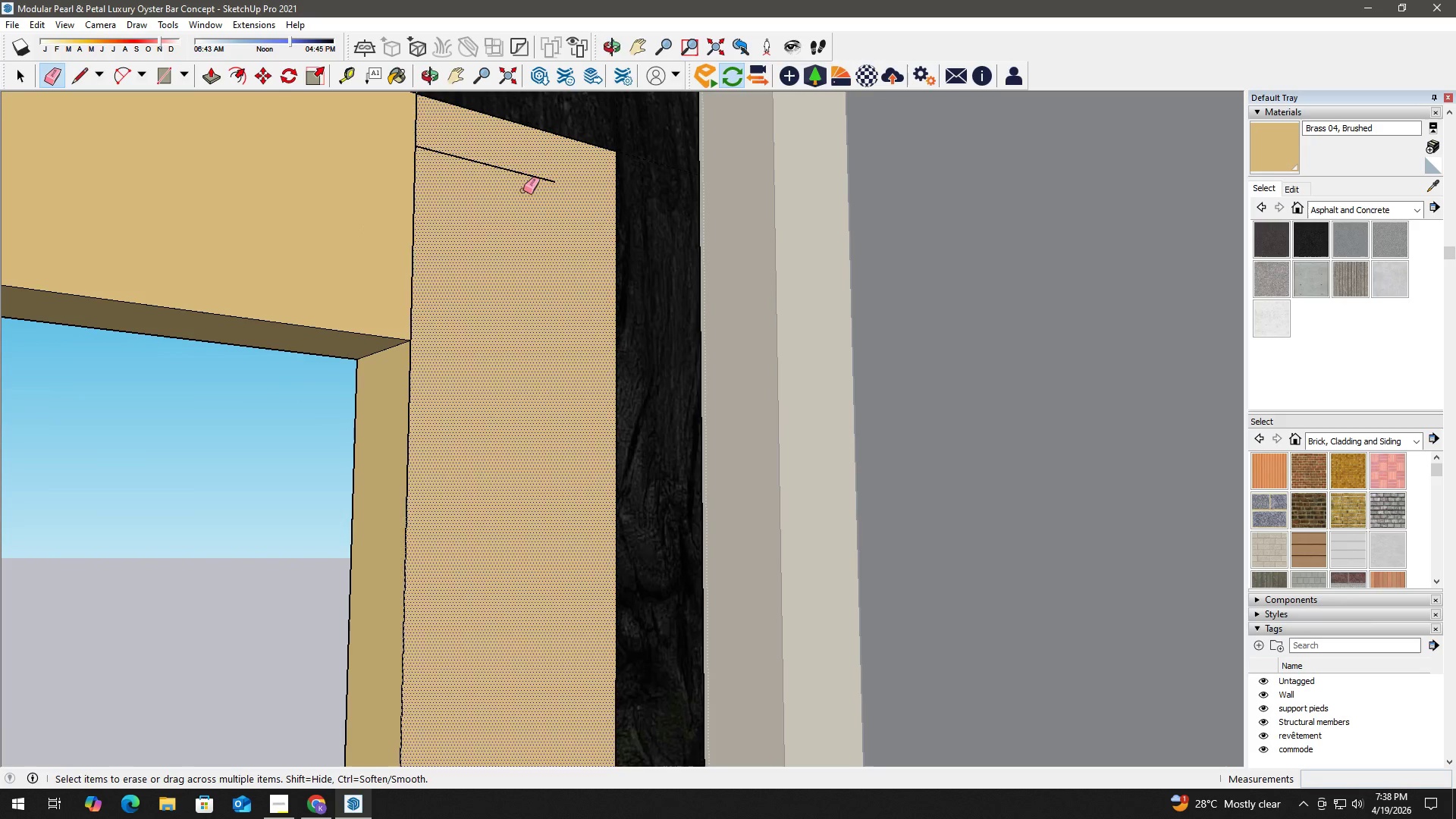 
left_click_drag(start_coordinate=[525, 187], to_coordinate=[526, 168])
 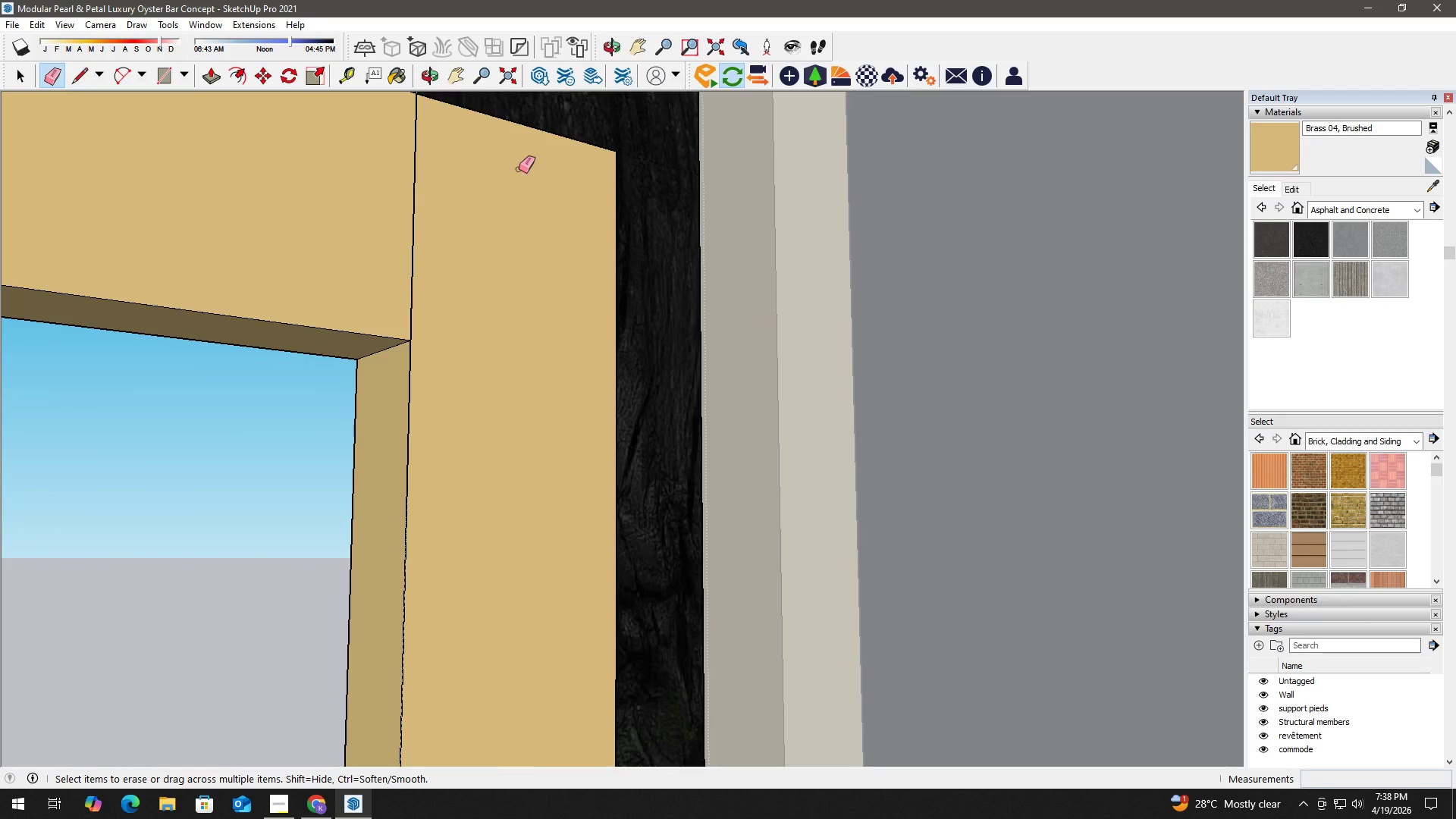 
key(Space)
 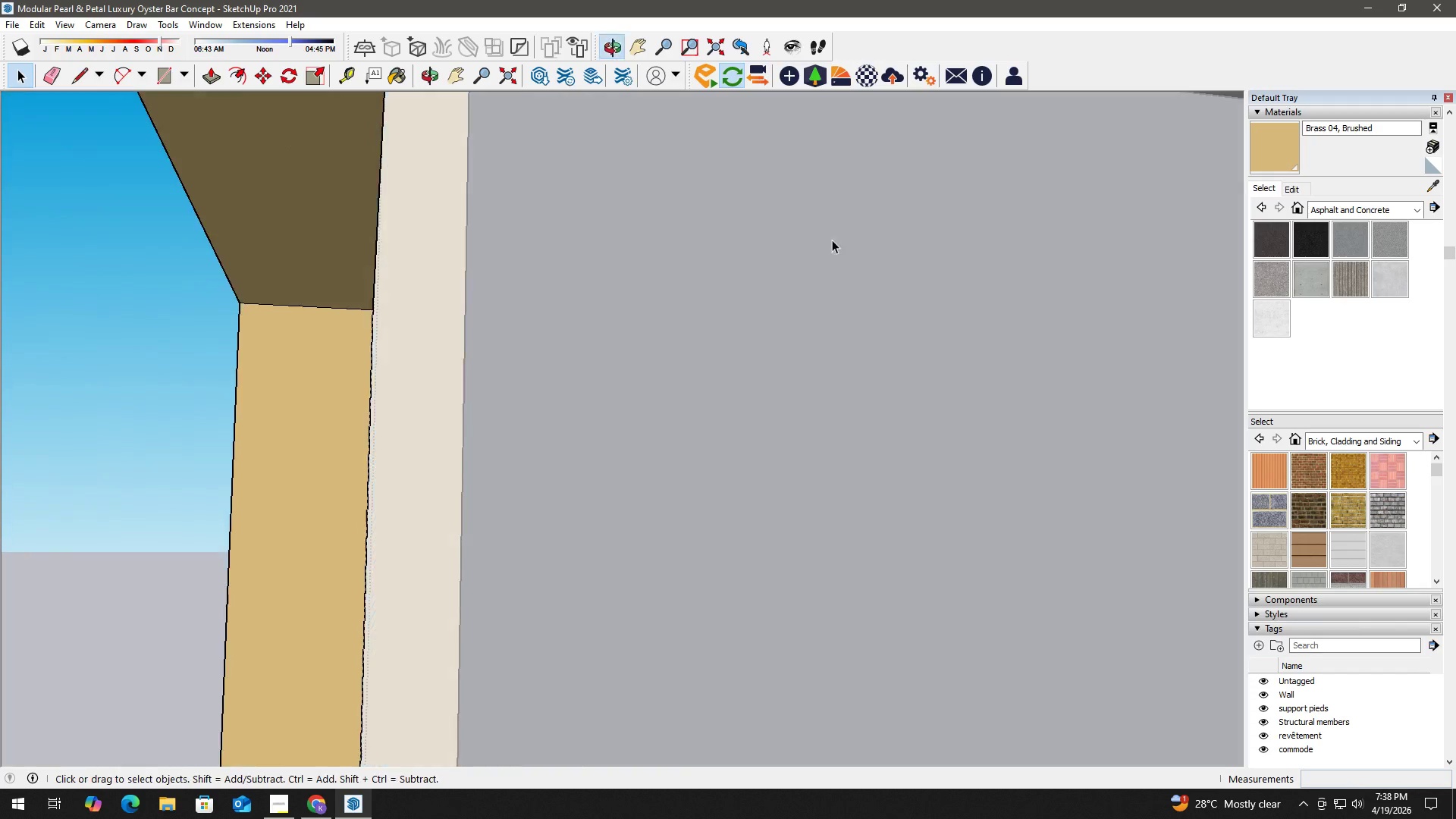 
key(H)
 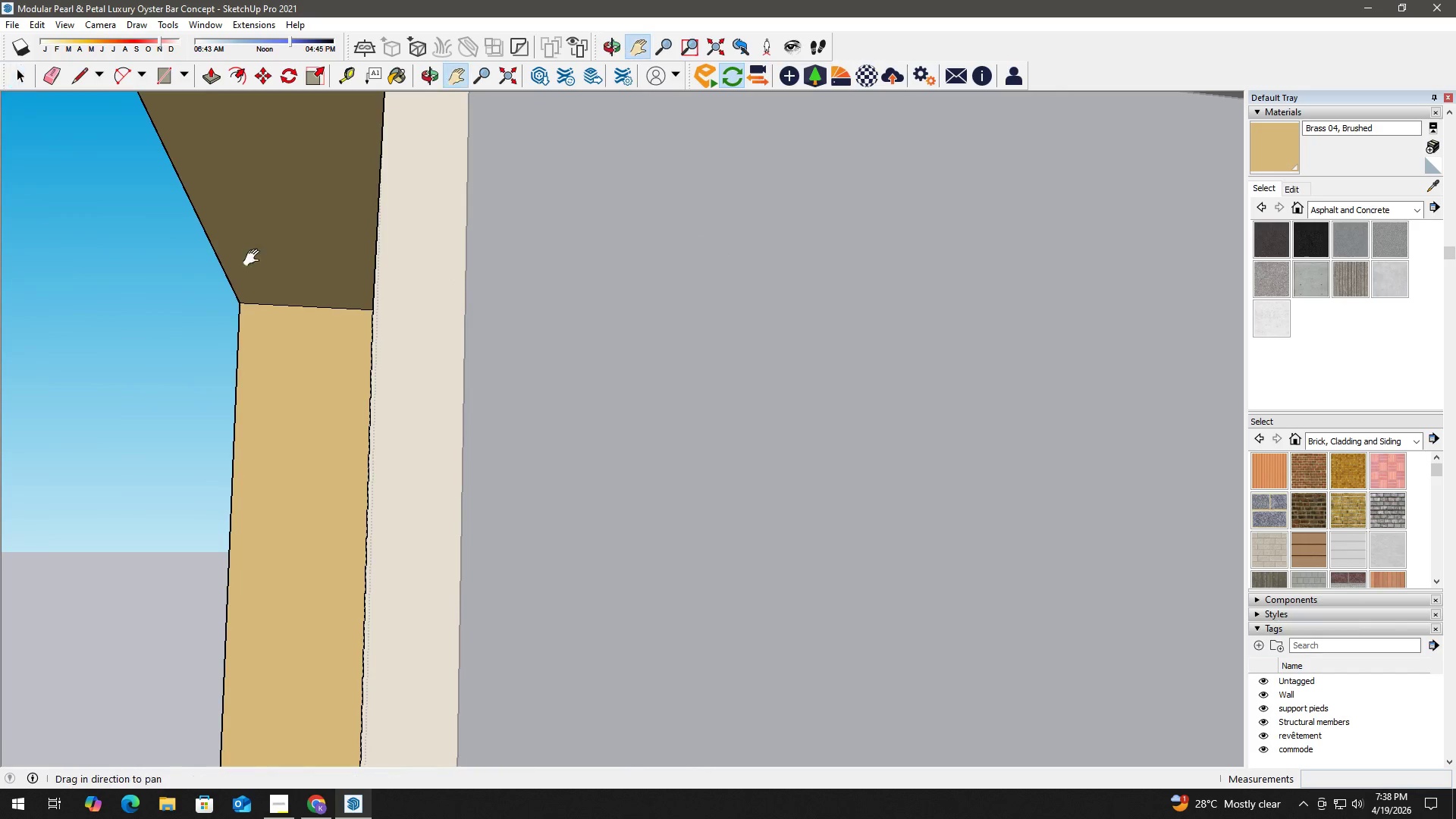 
left_click_drag(start_coordinate=[256, 259], to_coordinate=[793, 361])
 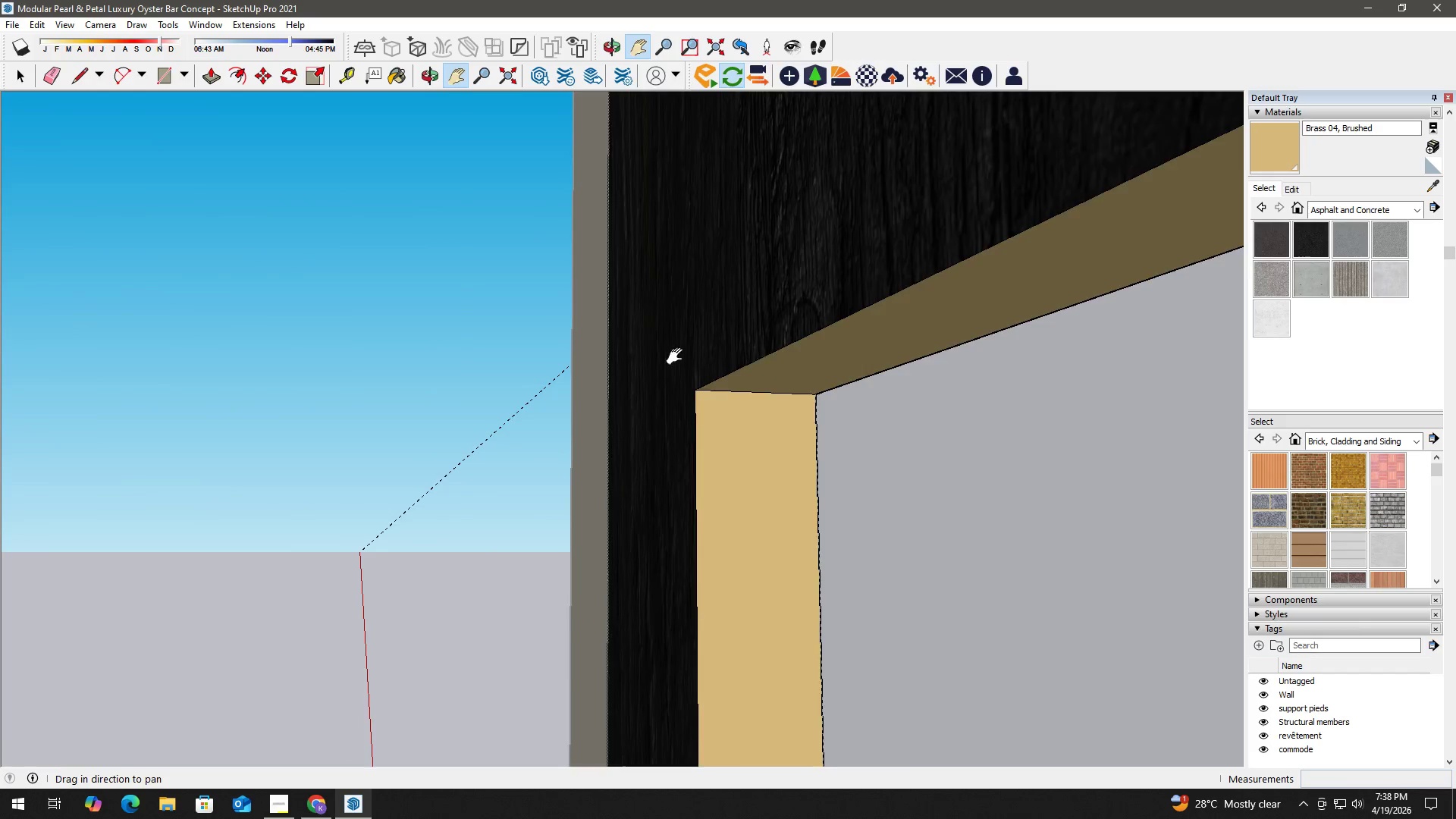 
left_click_drag(start_coordinate=[644, 355], to_coordinate=[731, 383])
 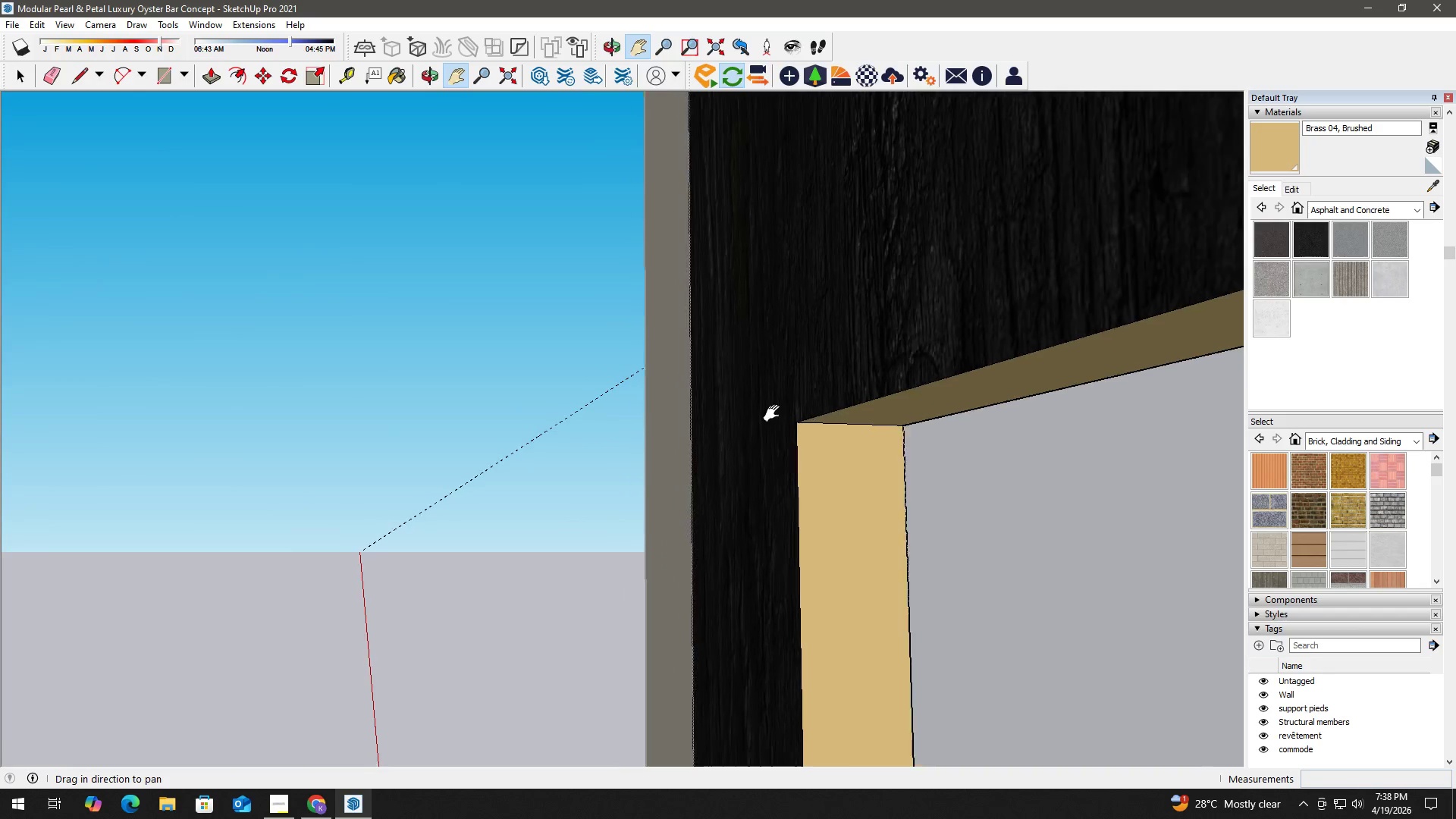 
scroll: coordinate [775, 413], scroll_direction: down, amount: 2.0
 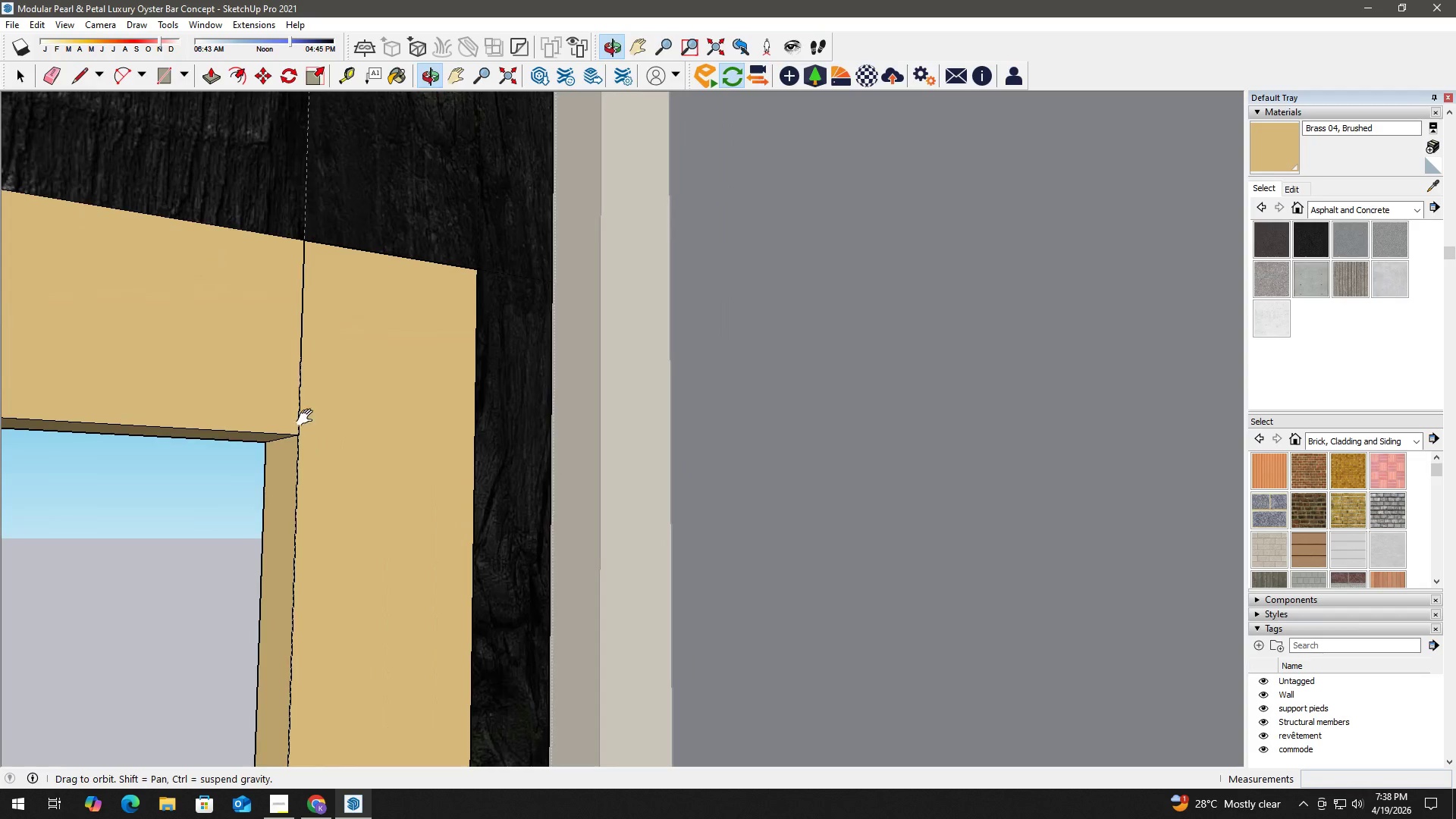 
key(Space)
 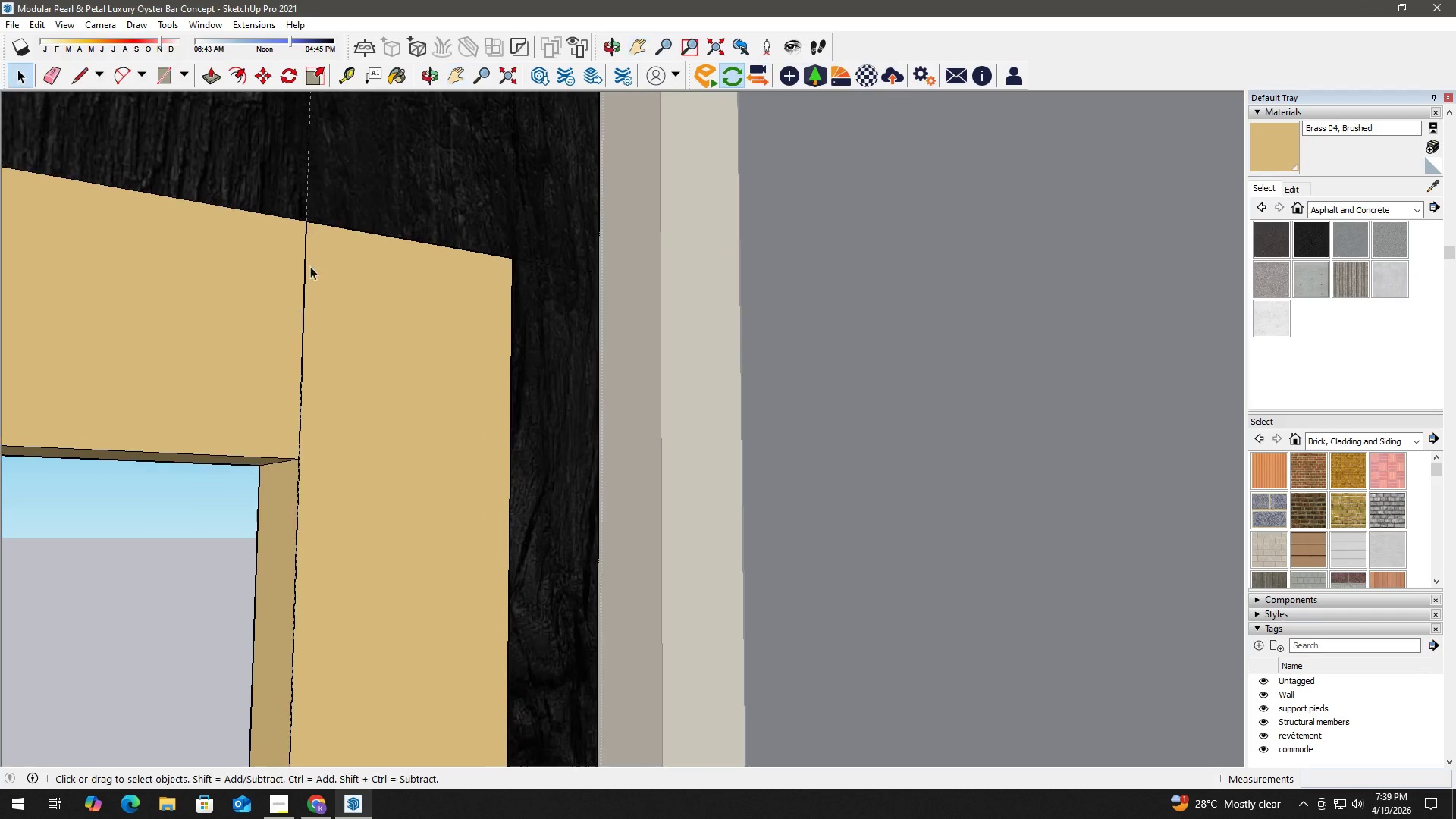 
key(R)
 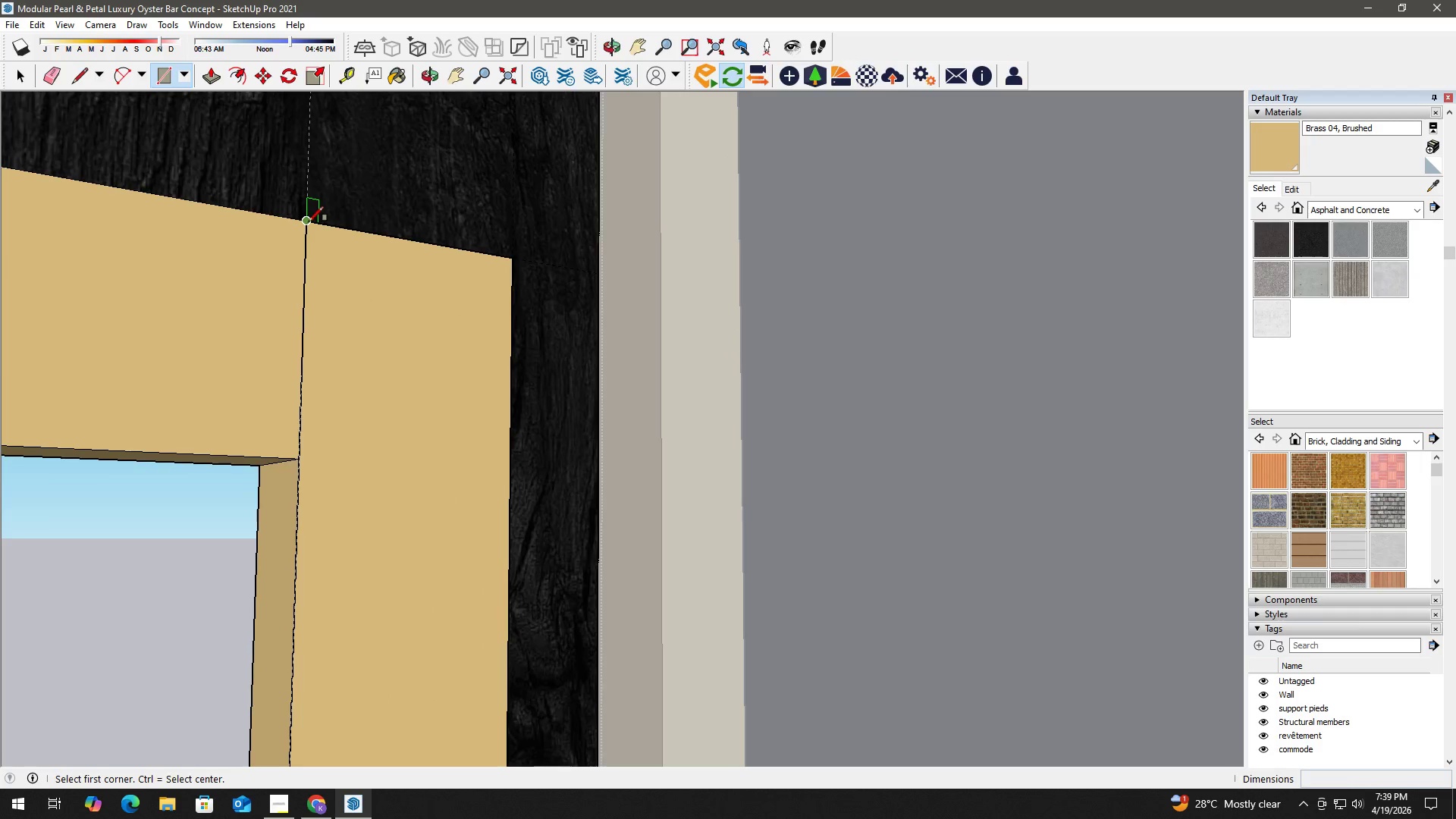 
scroll: coordinate [301, 307], scroll_direction: up, amount: 2.0
 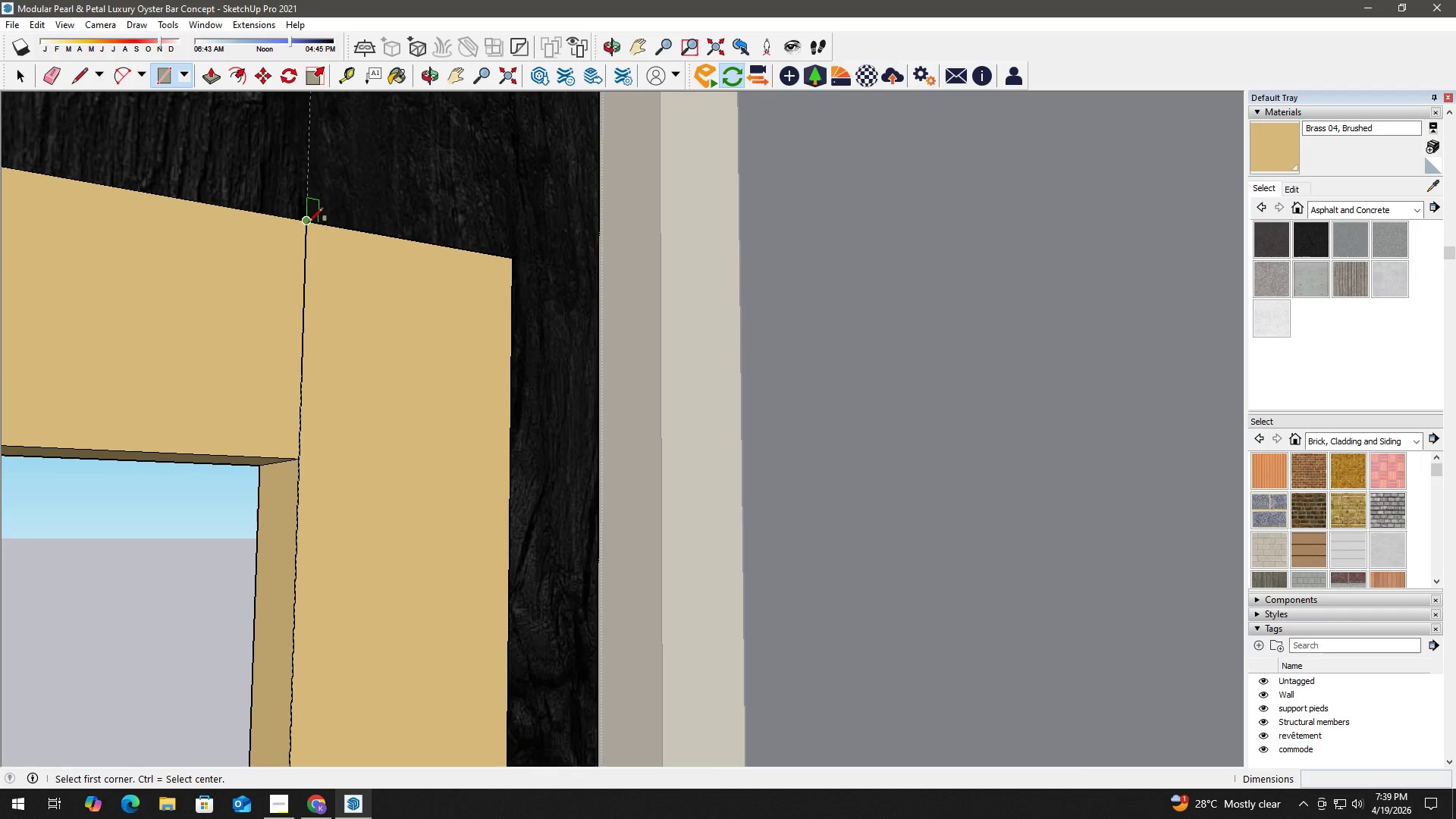 
left_click_drag(start_coordinate=[309, 221], to_coordinate=[312, 229])
 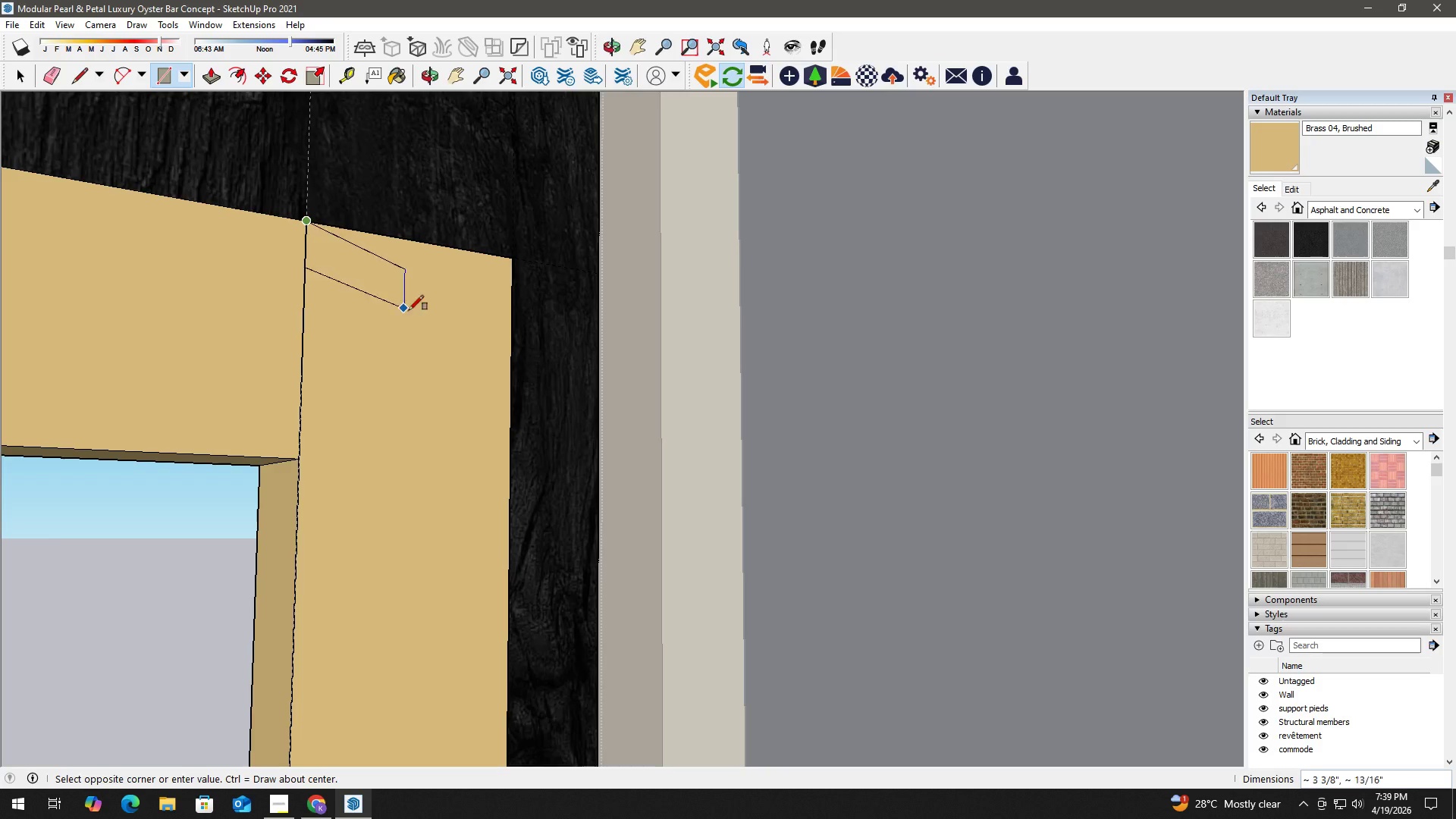 
hold_key(key=ShiftLeft, duration=1.5)
 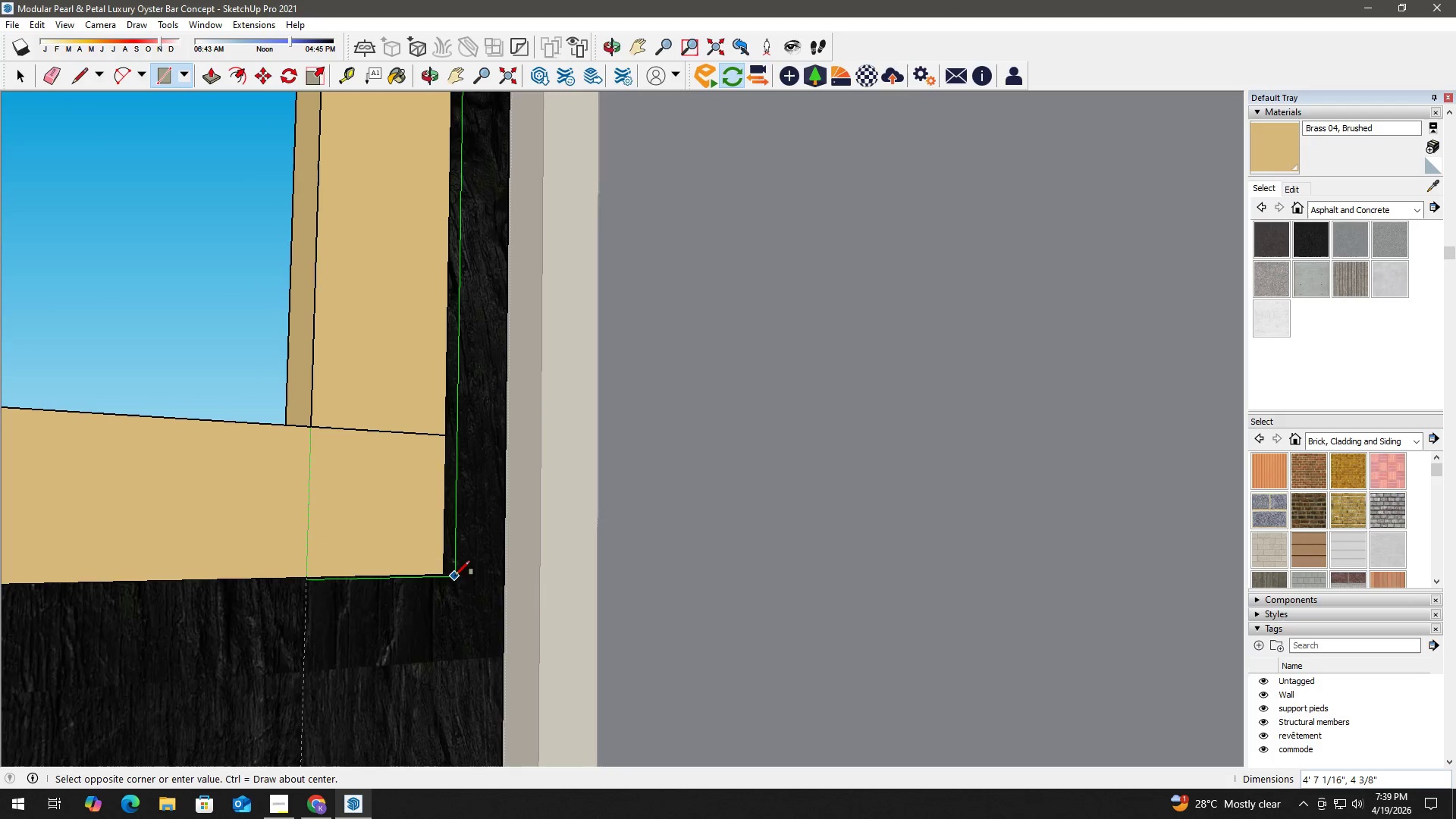 
scroll: coordinate [490, 529], scroll_direction: down, amount: 6.0
 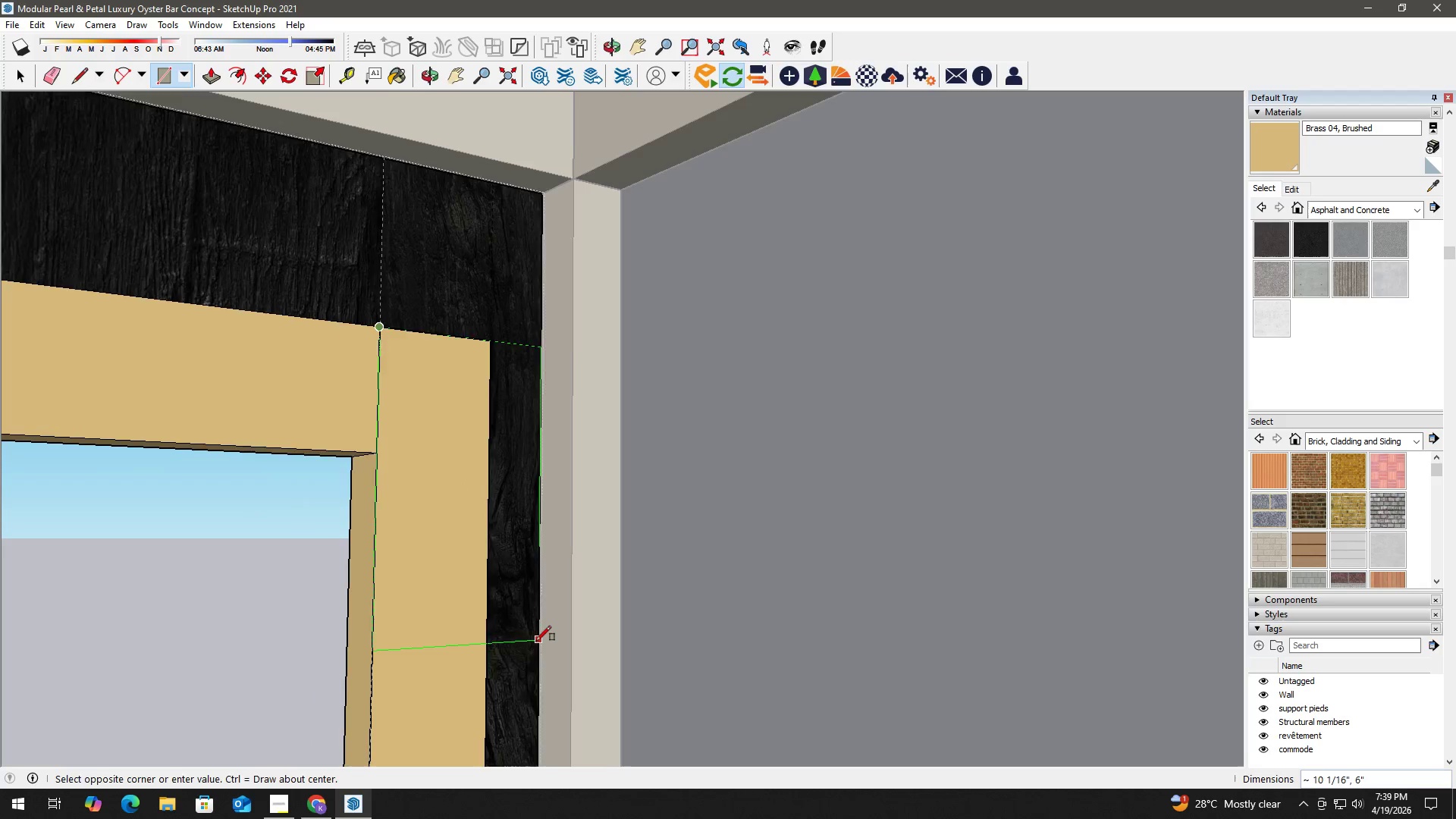 
key(Shift+ShiftLeft)
 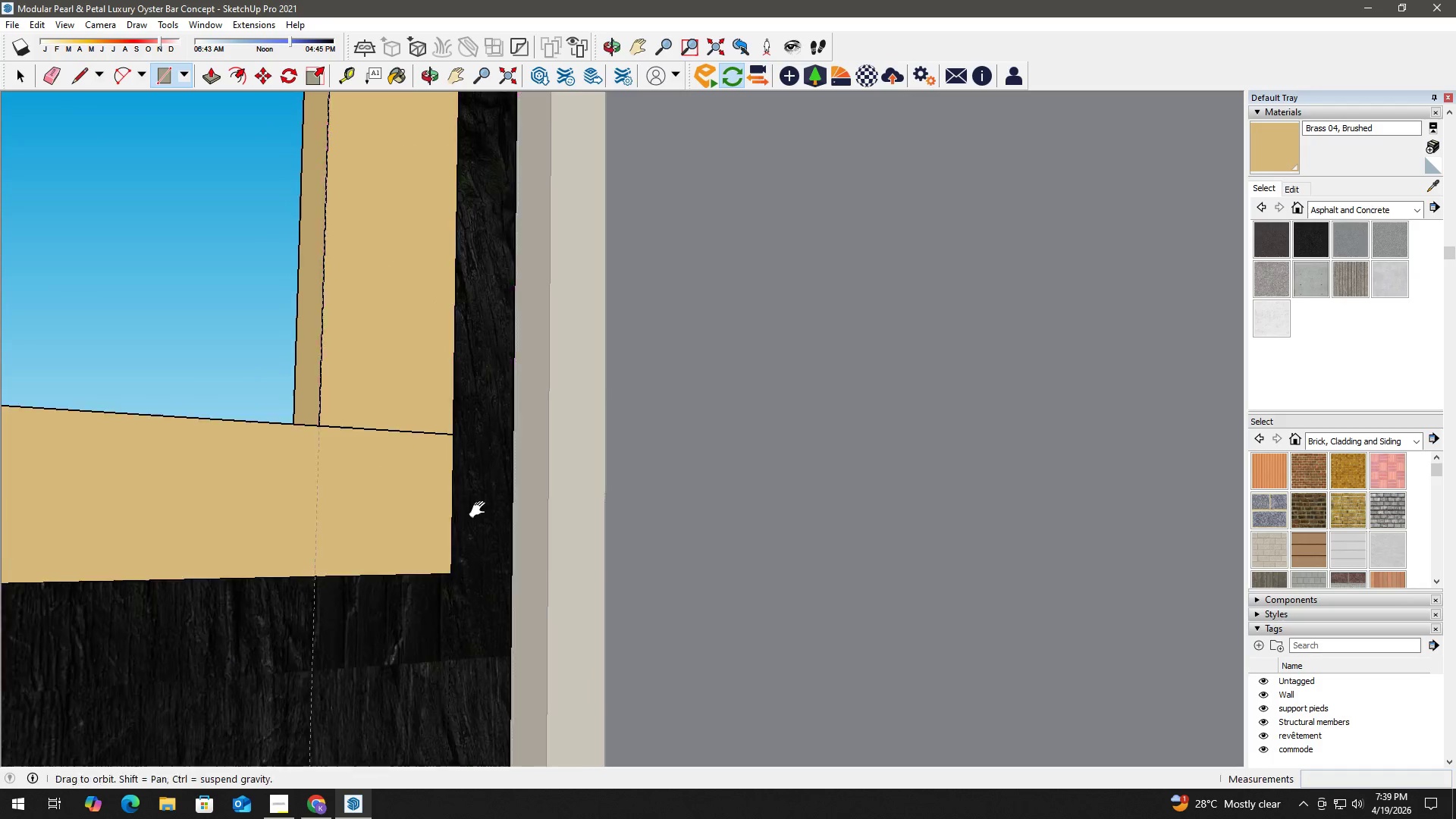 
key(Shift+ShiftLeft)
 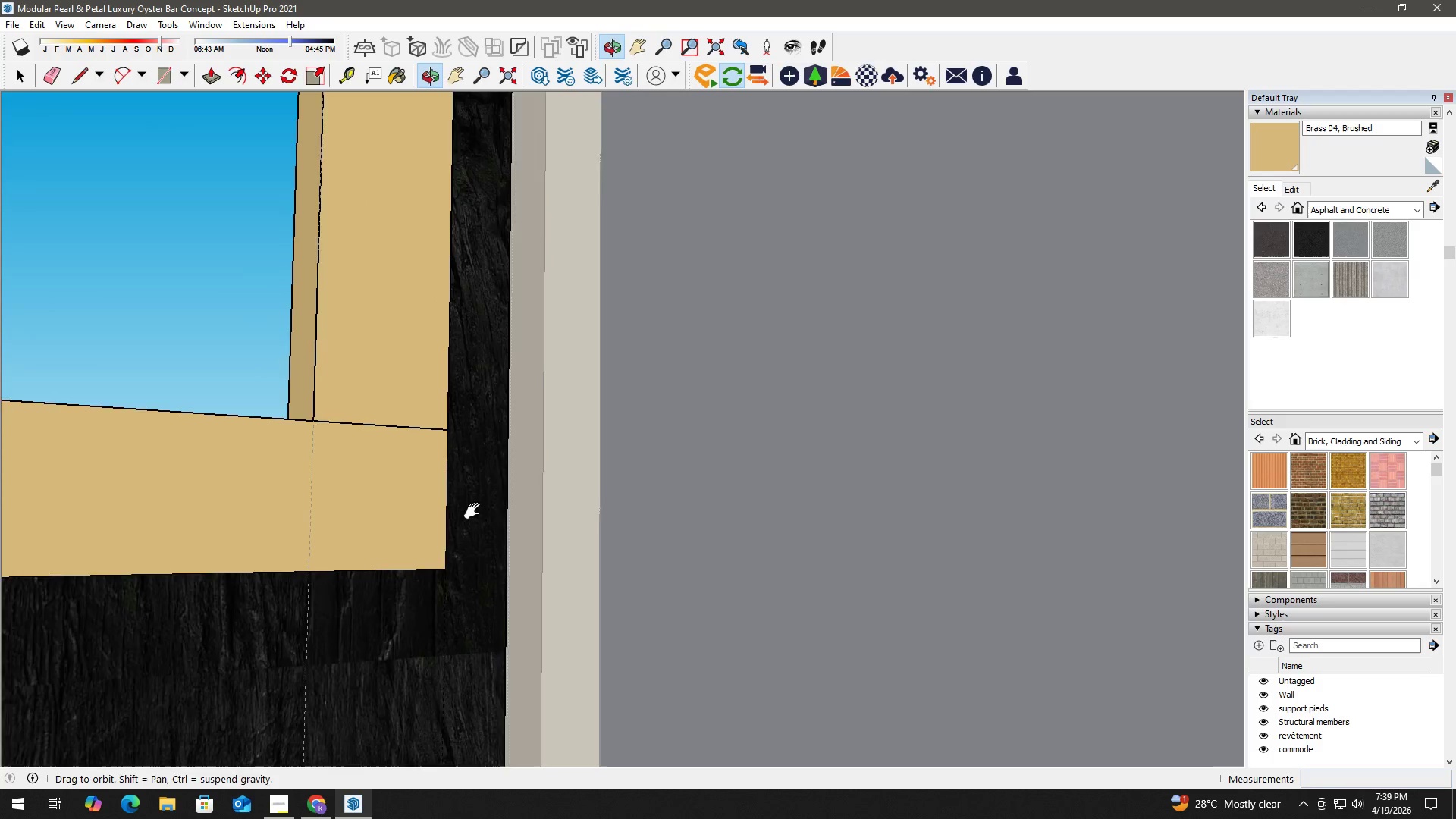 
key(Shift+ShiftLeft)
 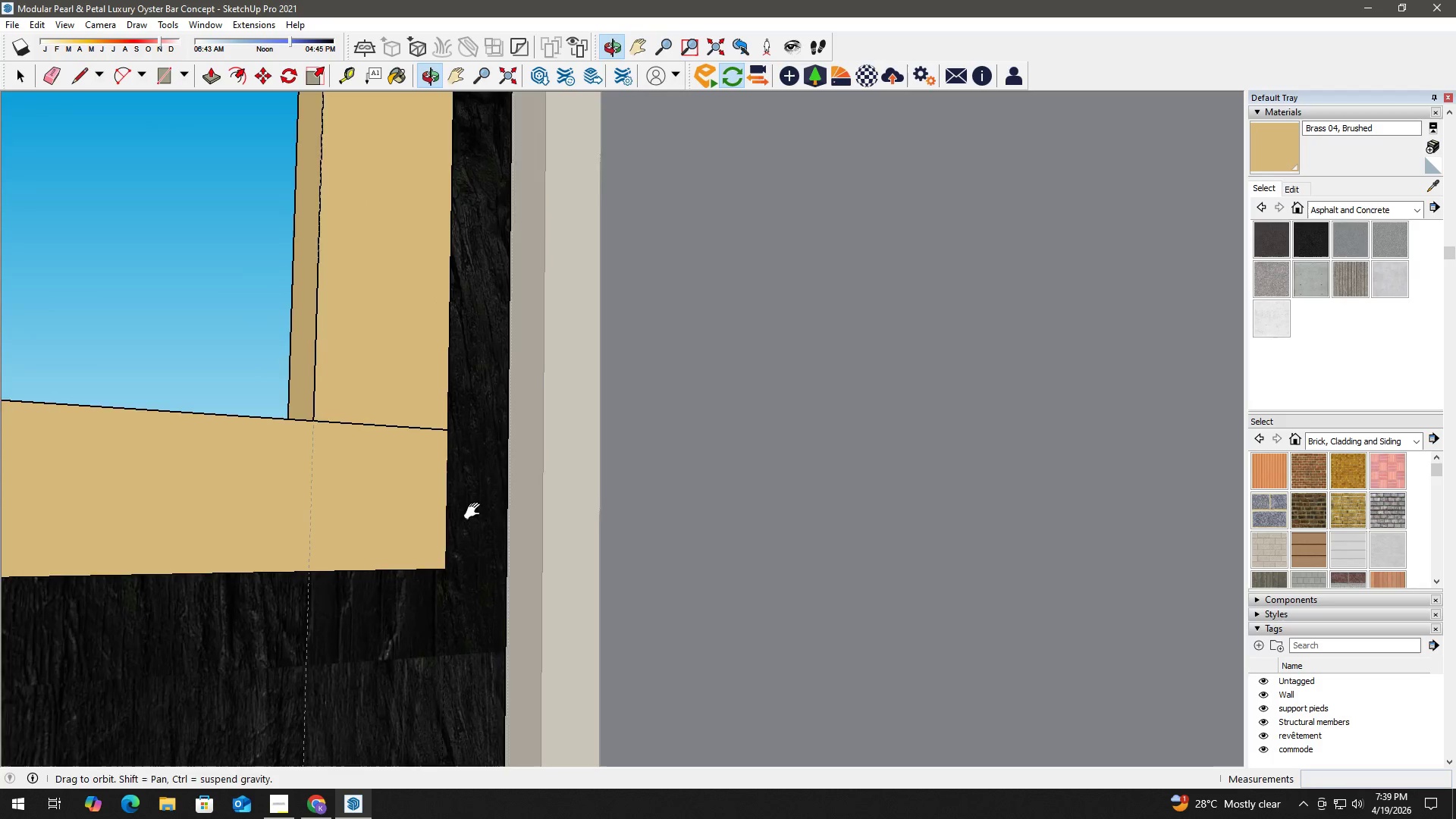 
key(Shift+ShiftLeft)
 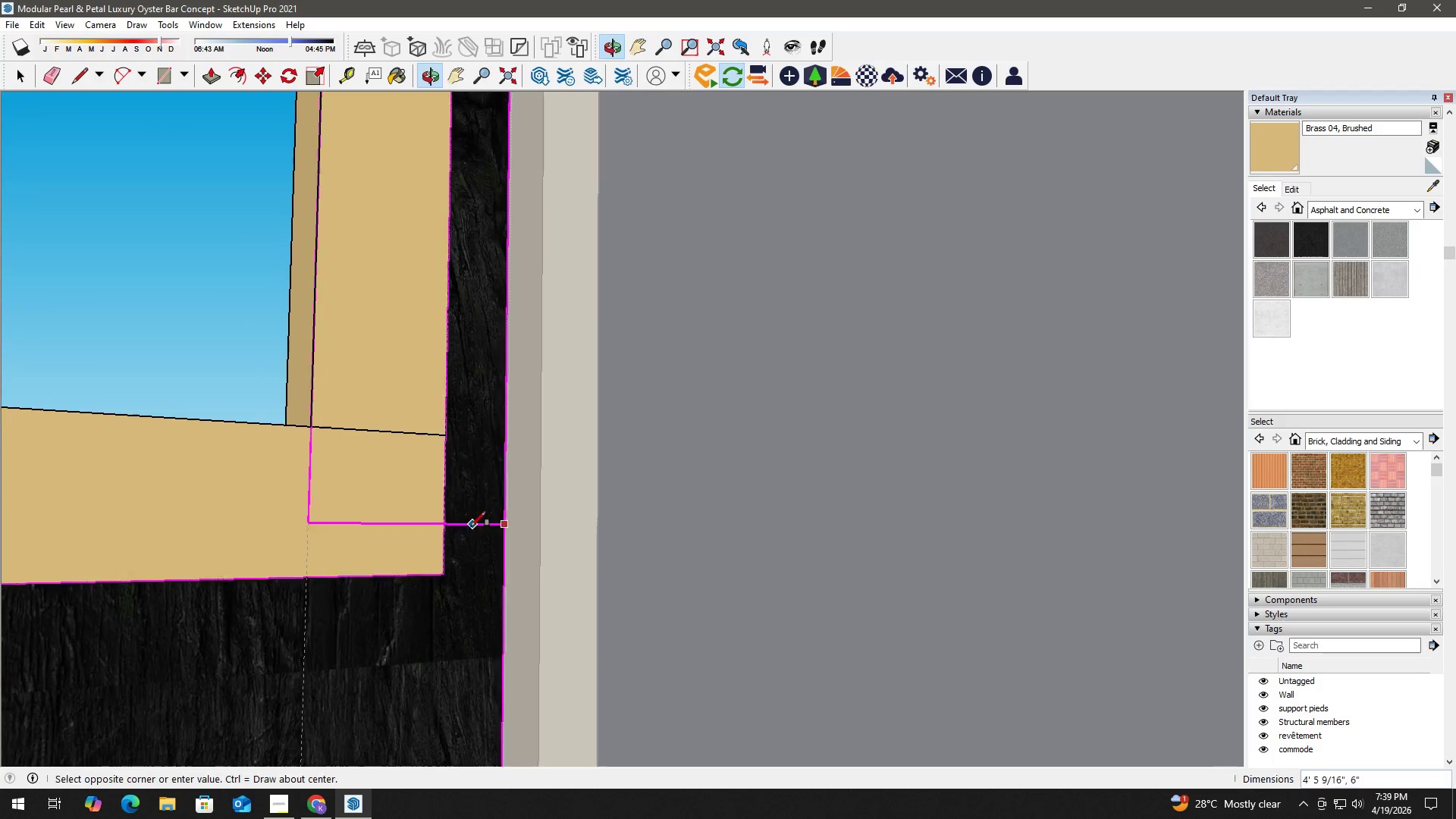 
left_click([445, 573])
 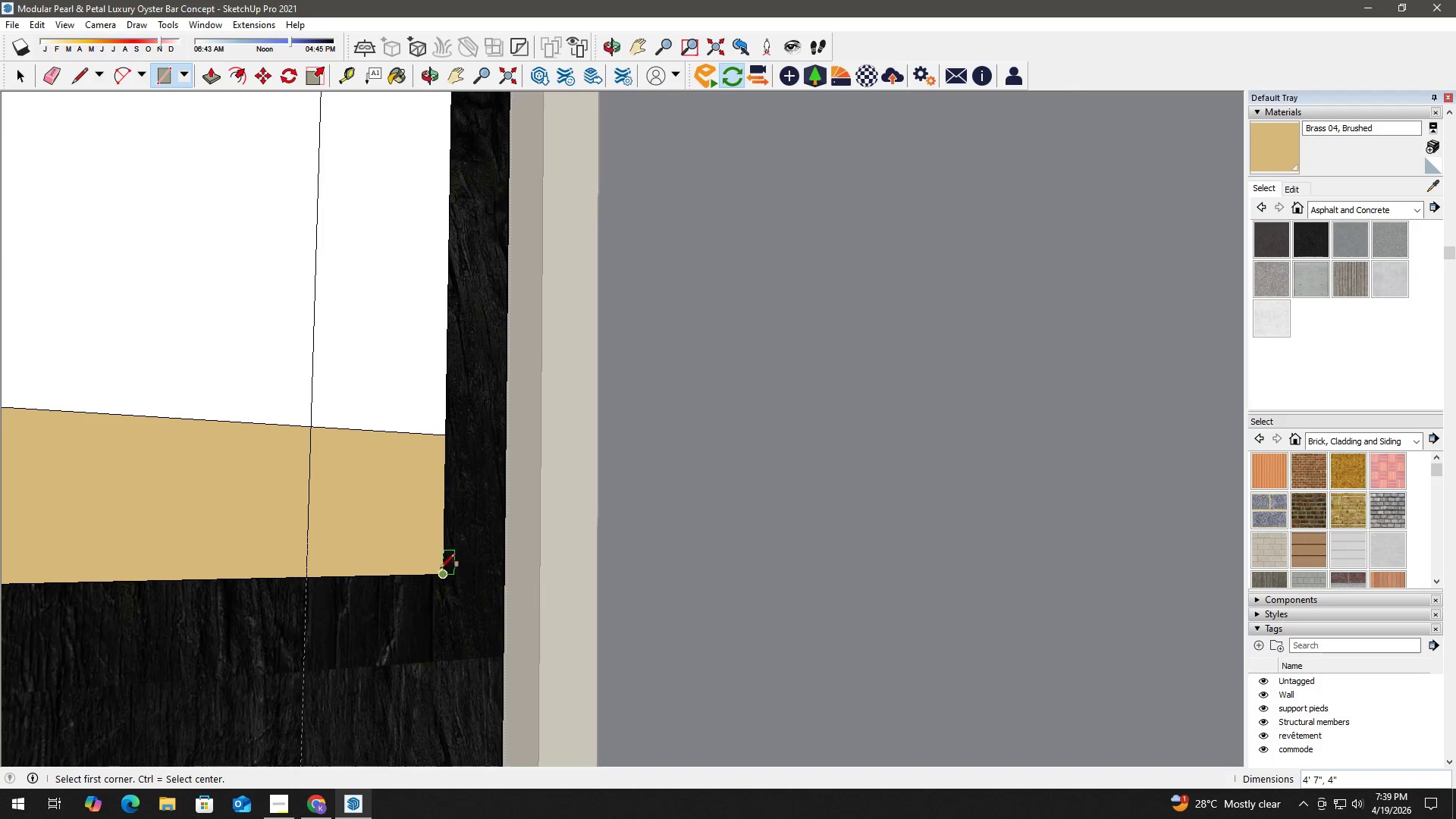 
key(Space)
 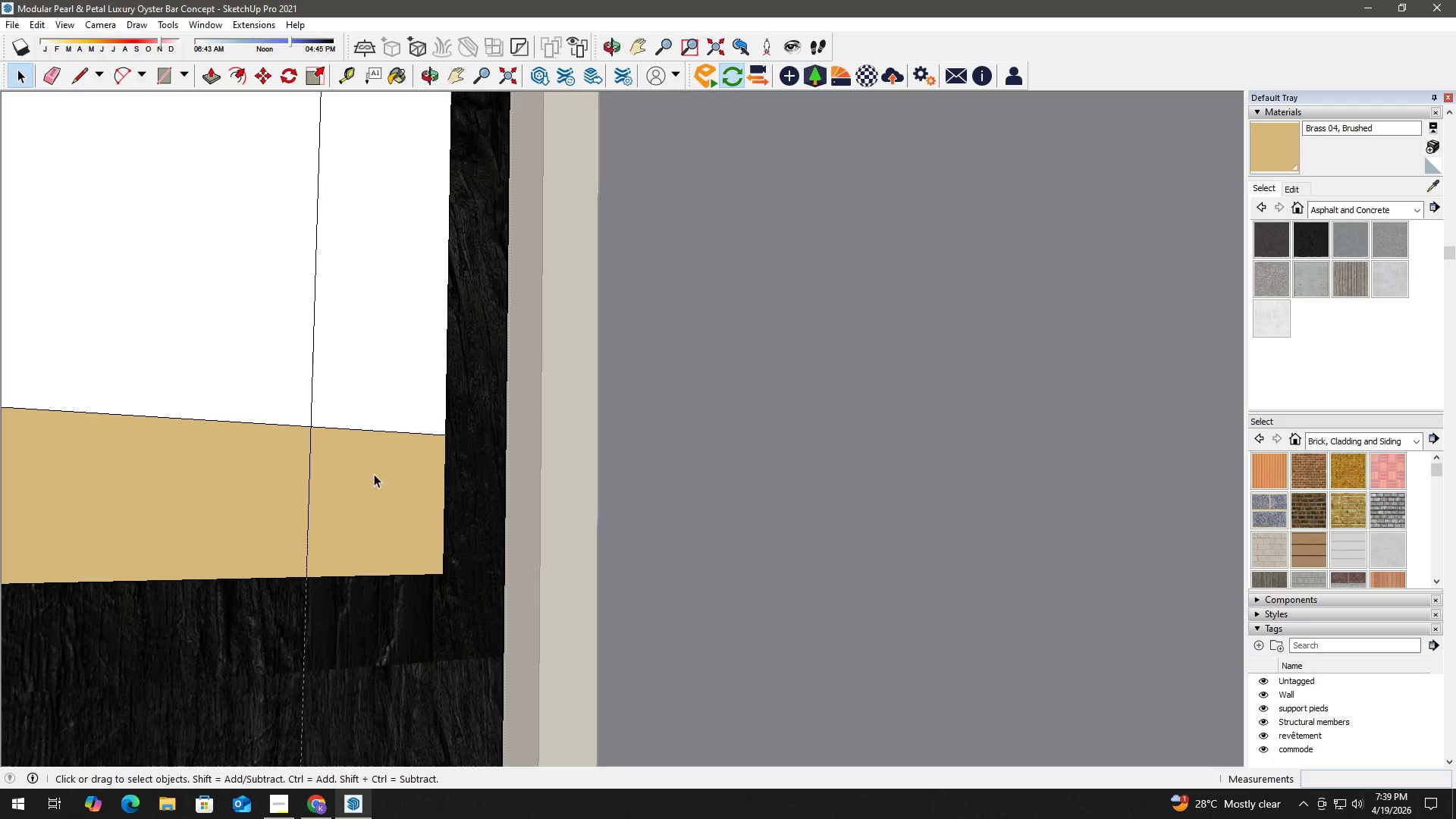 
key(E)
 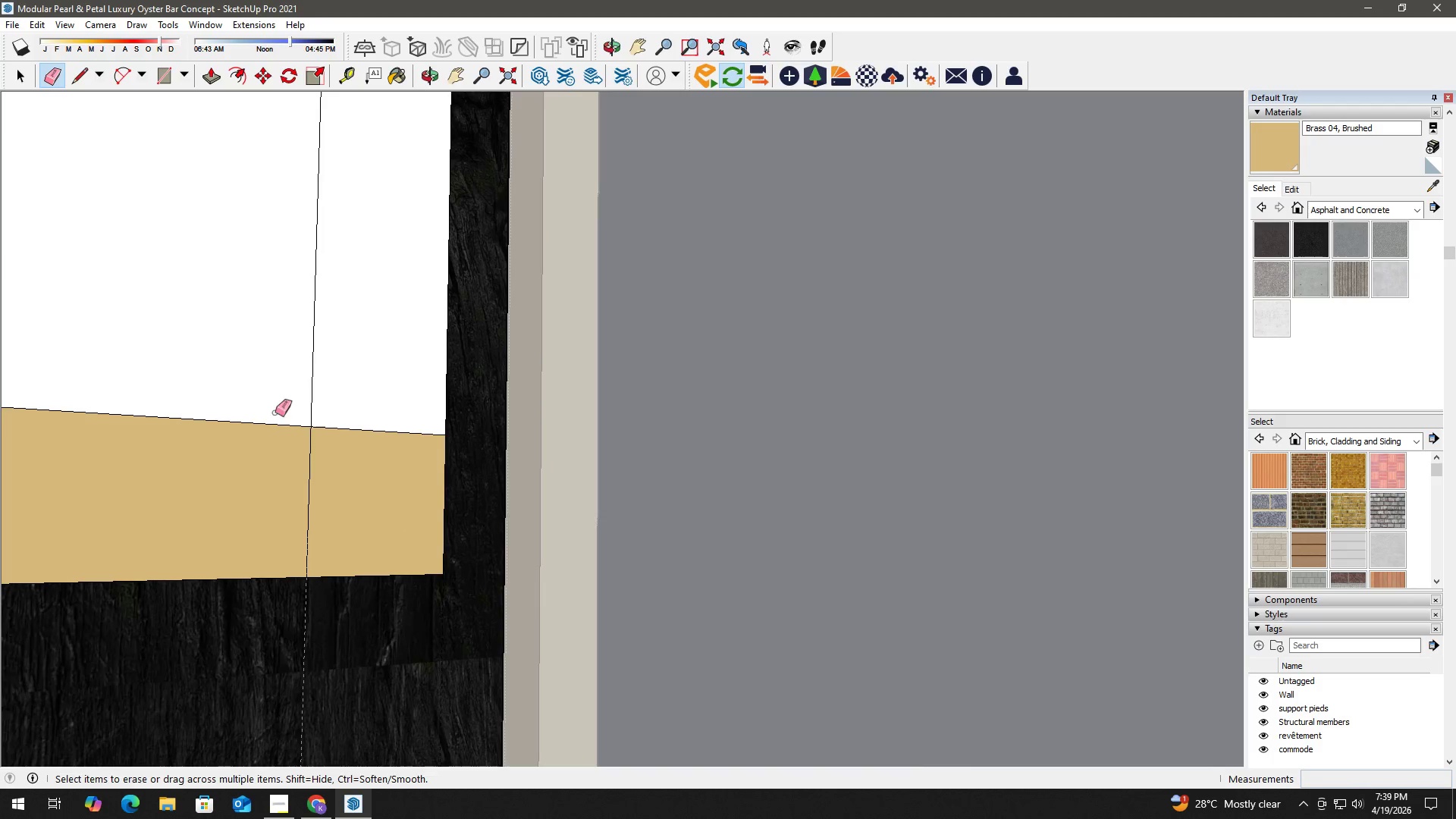 
key(Space)
 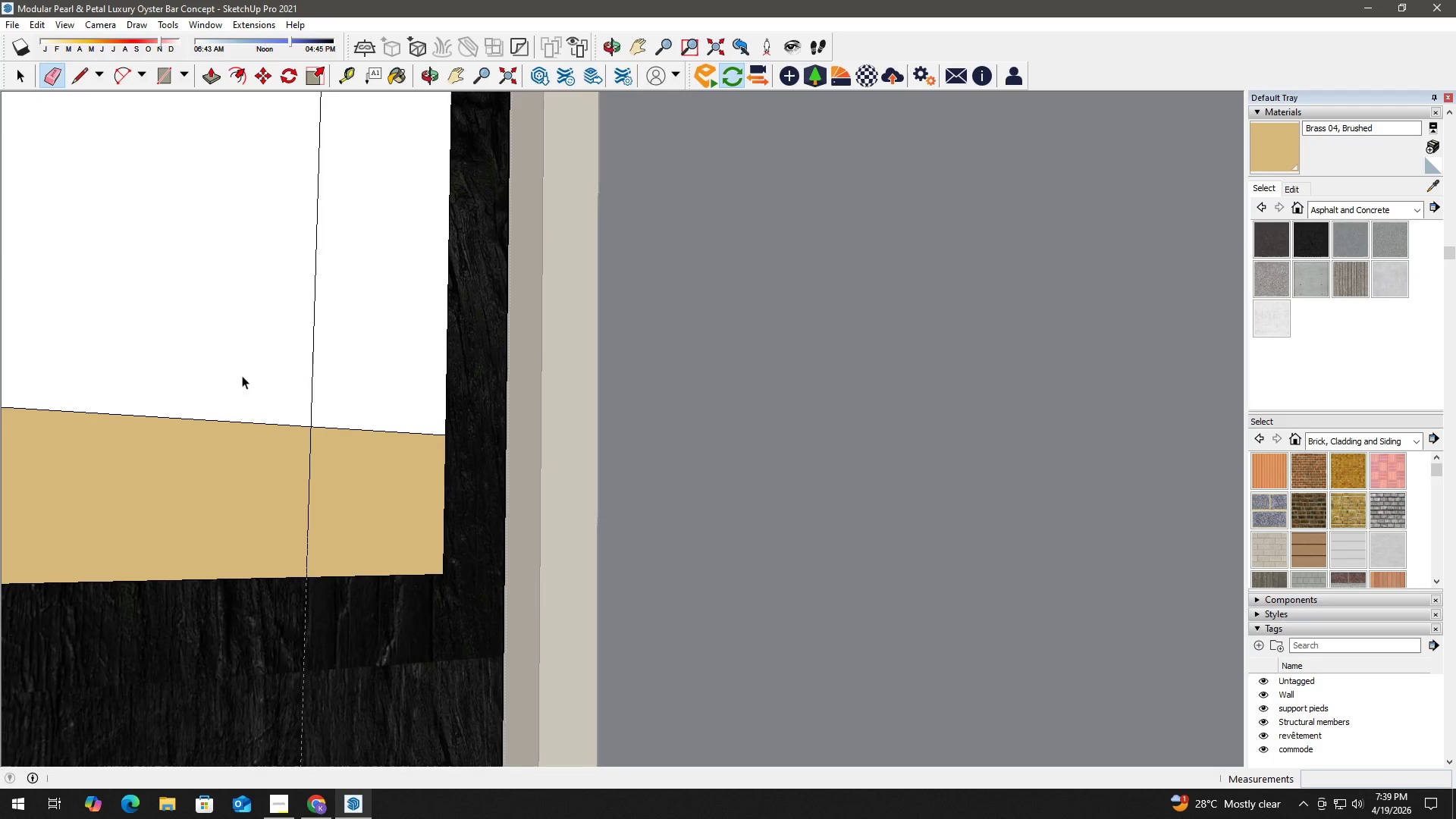 
left_click([236, 363])
 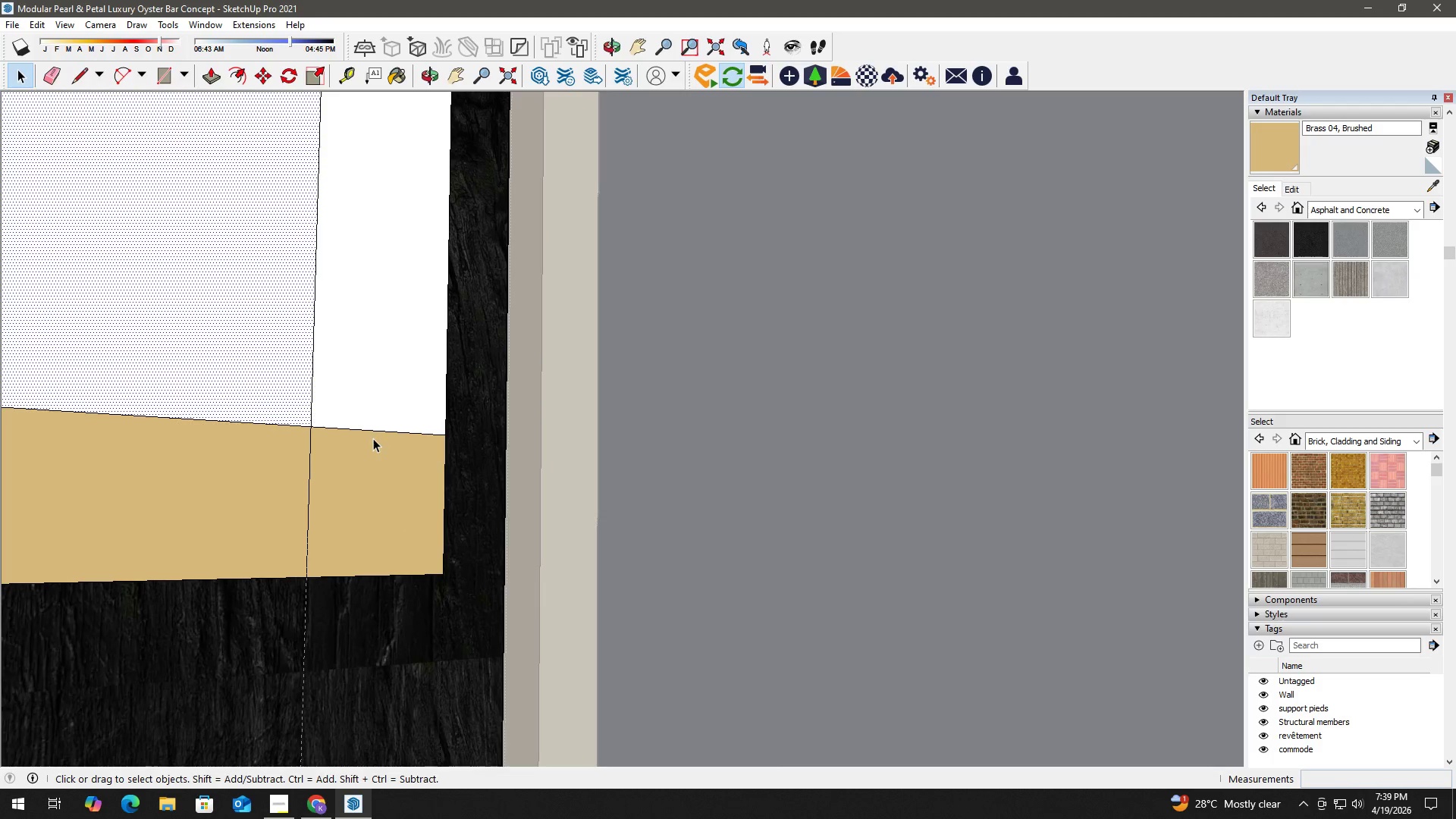 
key(Delete)
 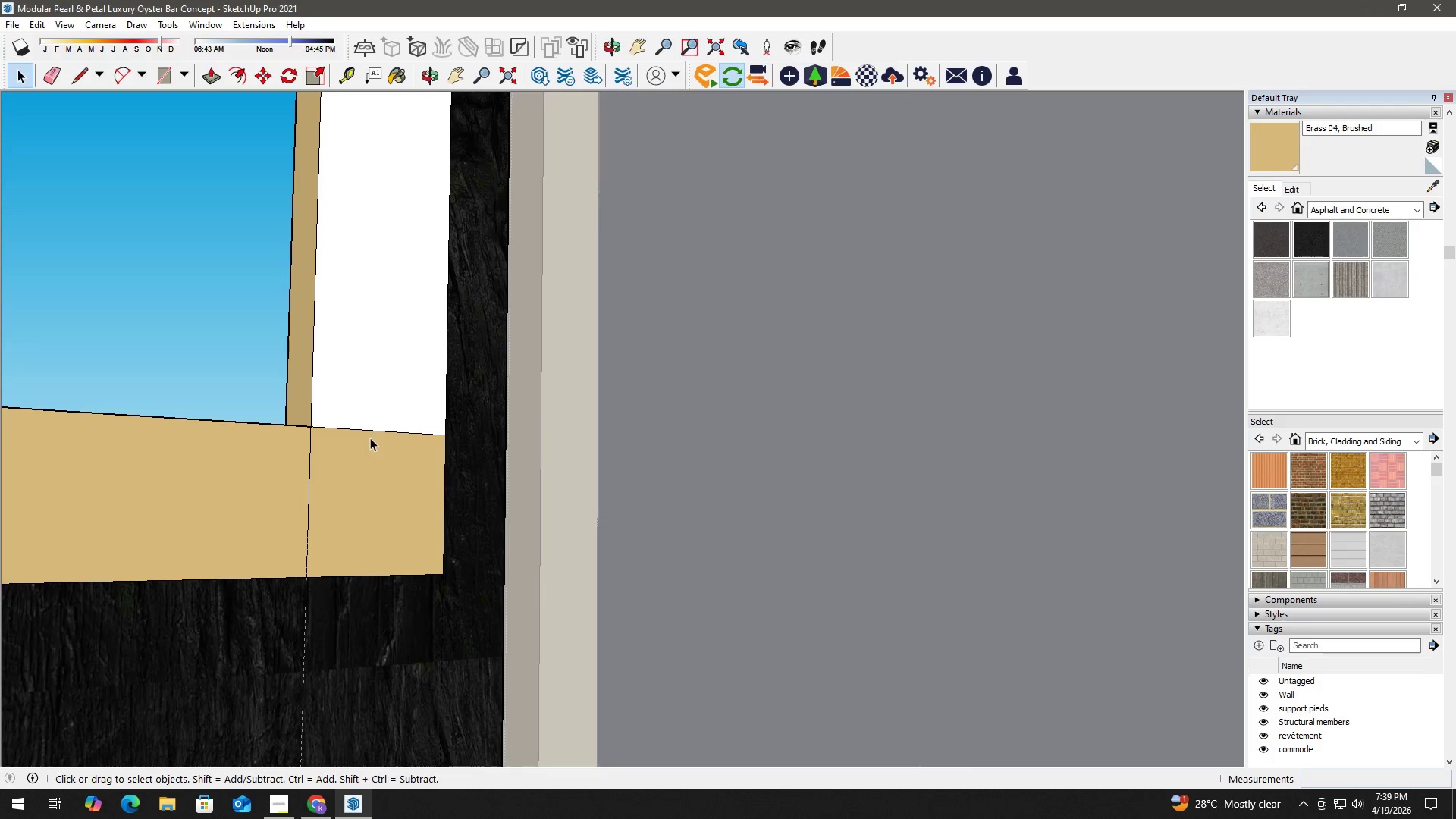 
left_click([369, 432])
 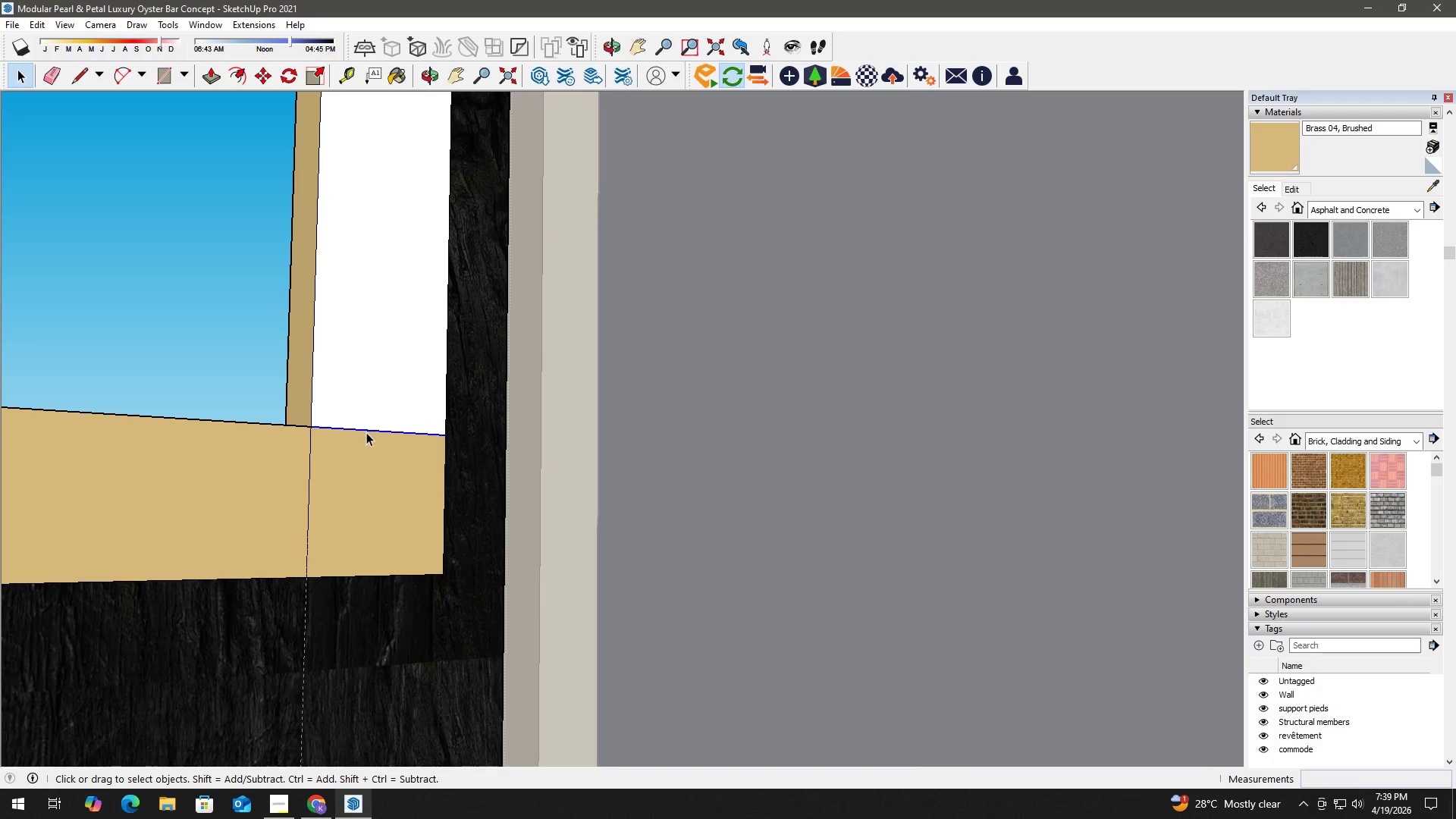 
key(E)
 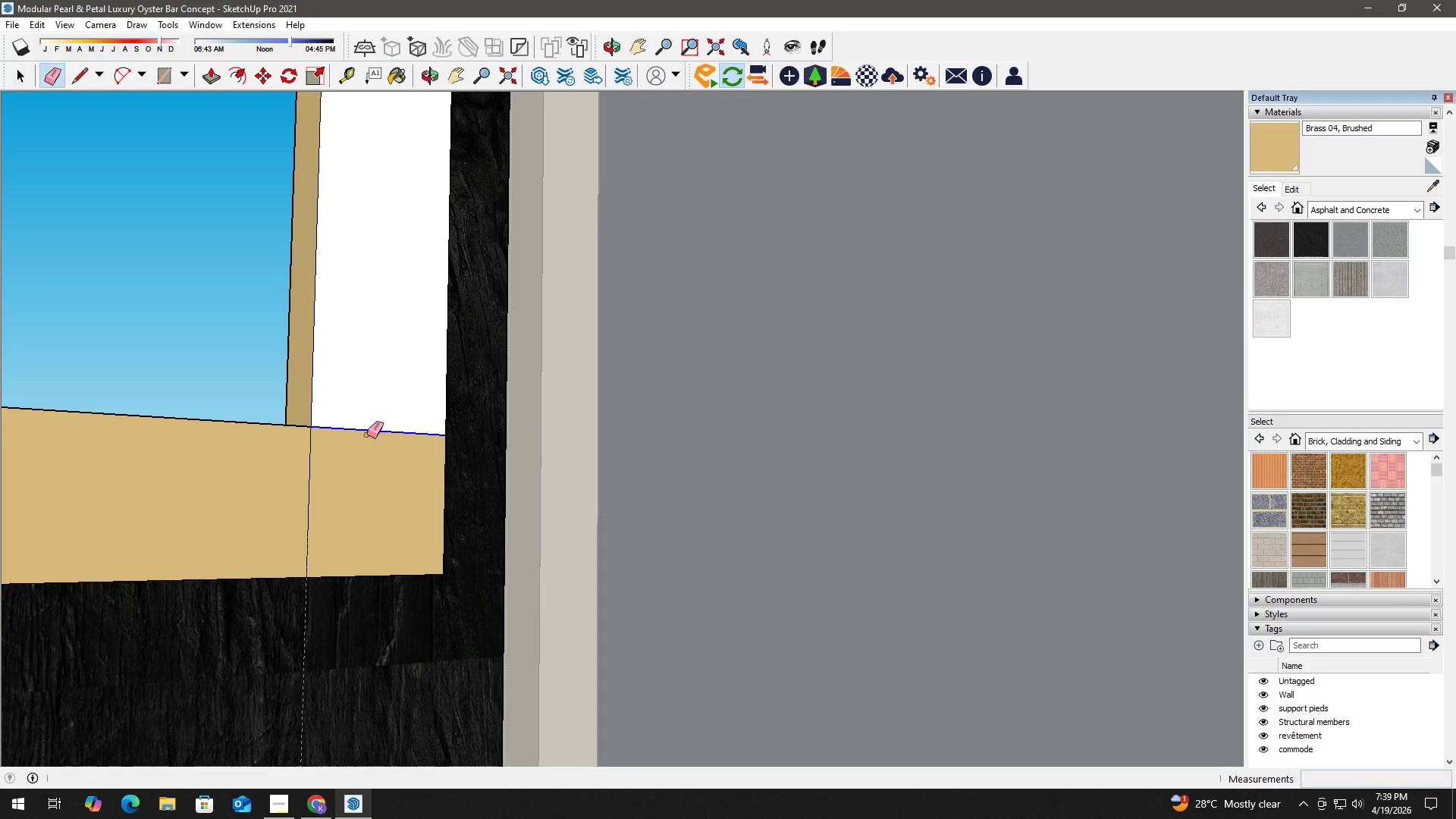 
left_click_drag(start_coordinate=[367, 437], to_coordinate=[369, 403])
 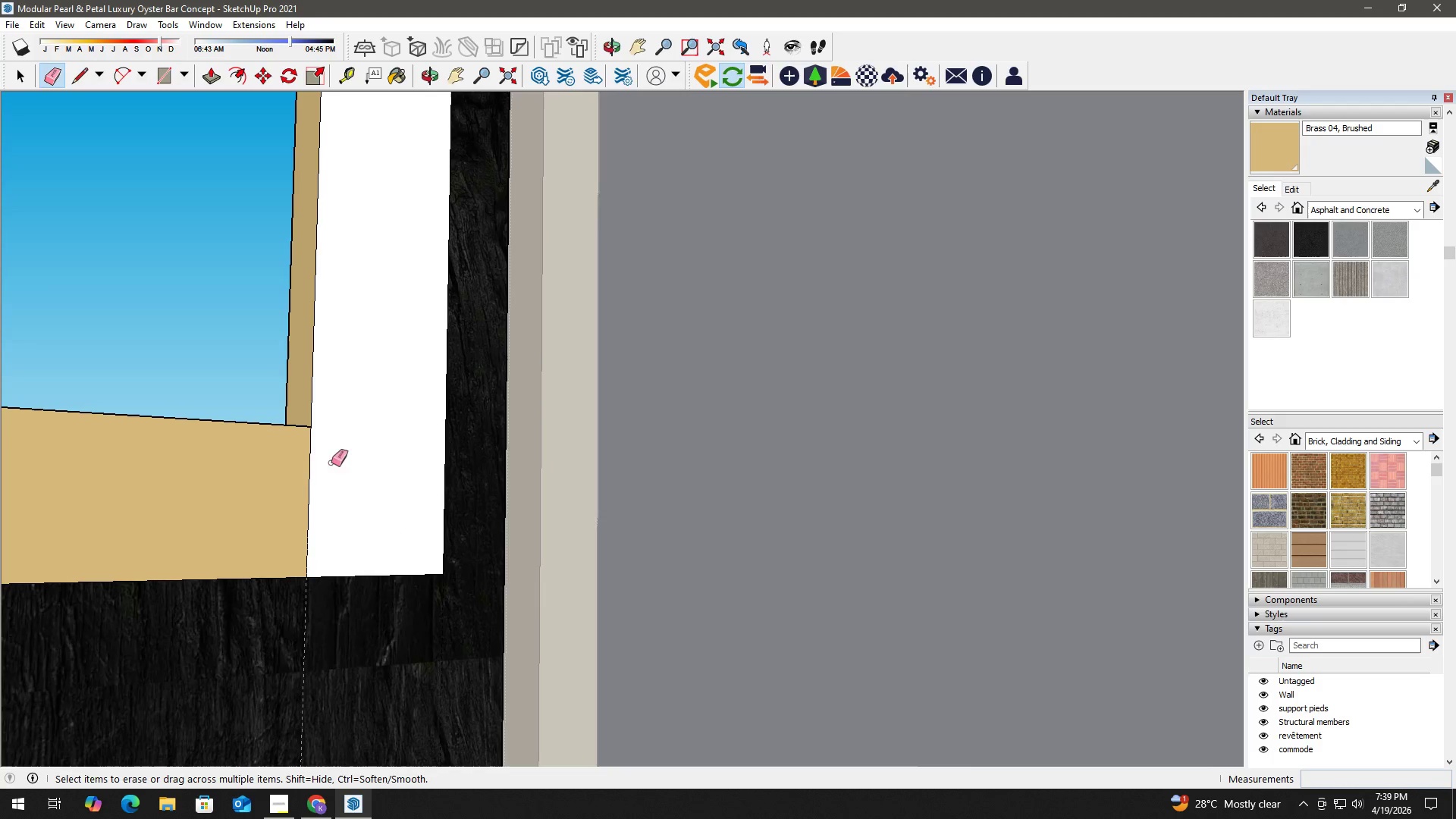 
left_click_drag(start_coordinate=[325, 486], to_coordinate=[289, 495])
 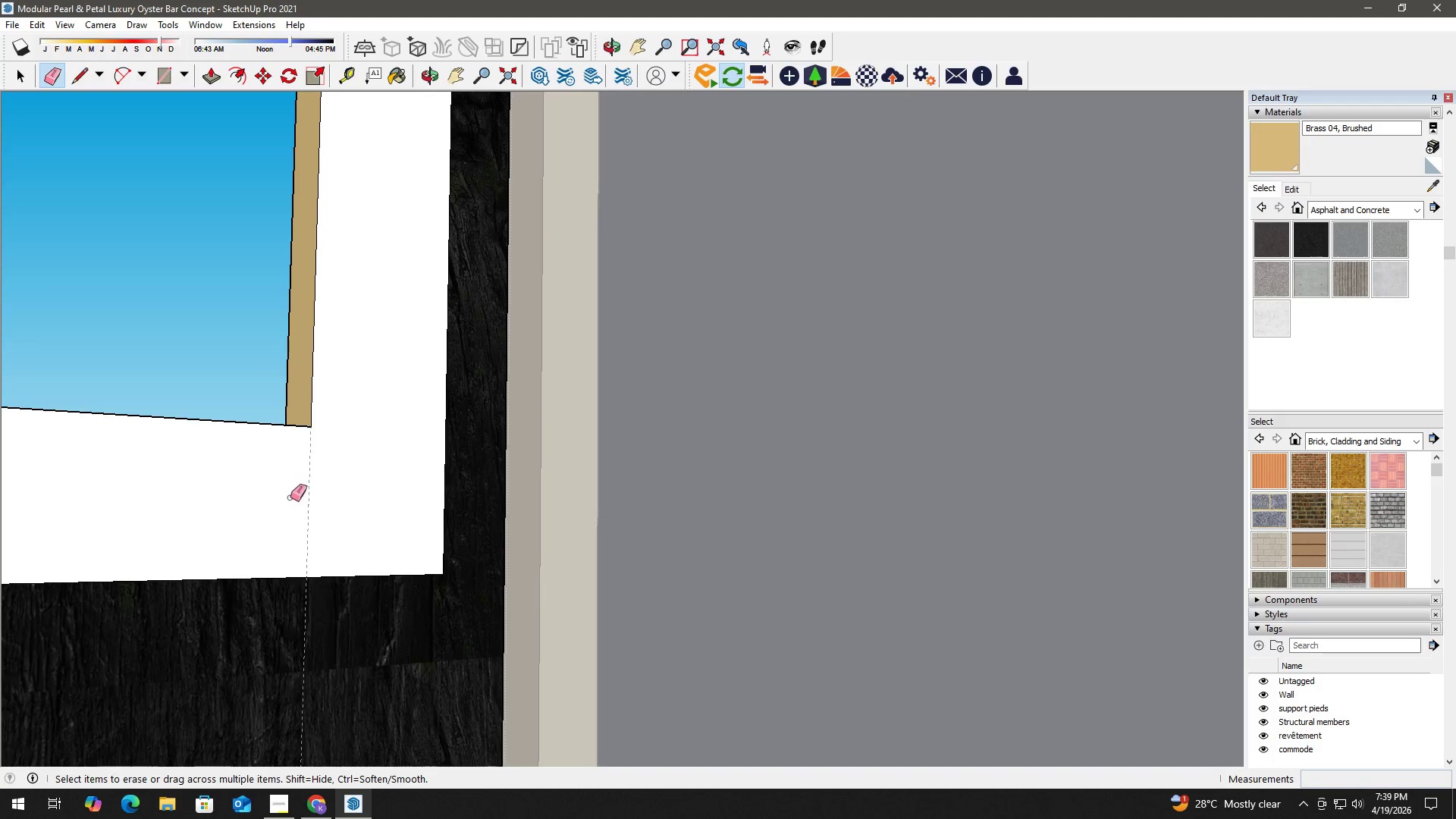 
key(Space)
 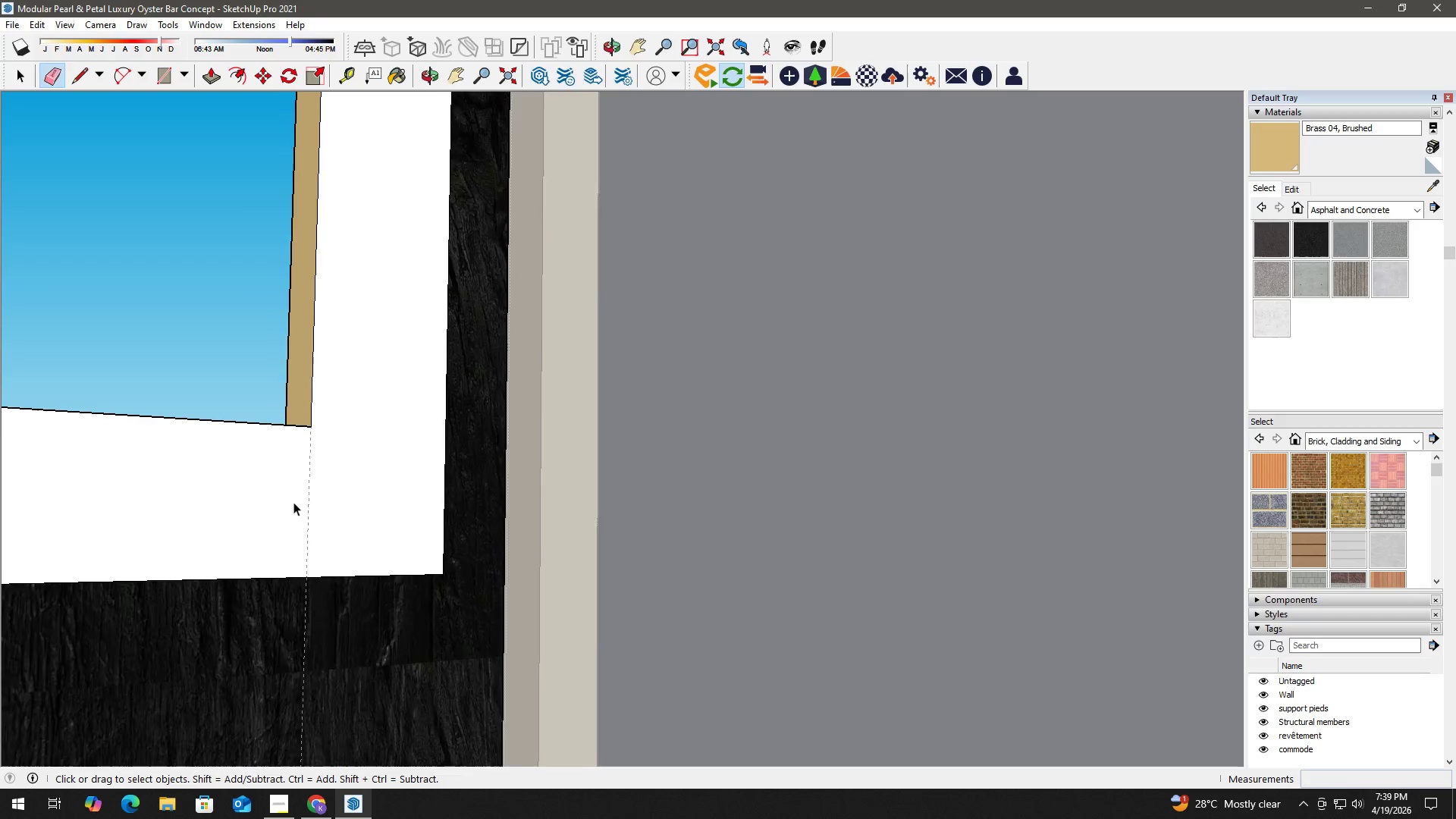 
key(B)
 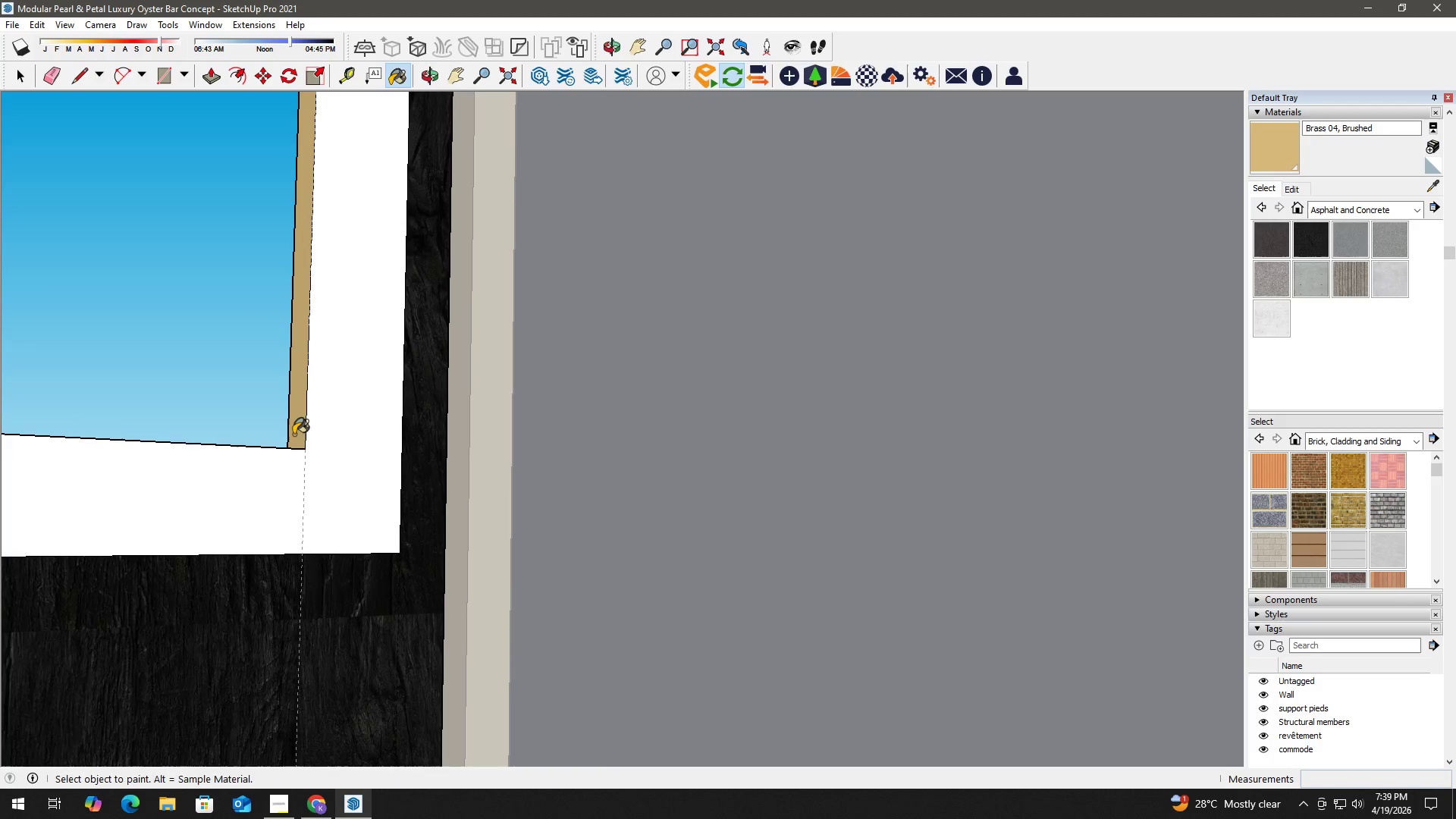 
key(Alt+AltLeft)
 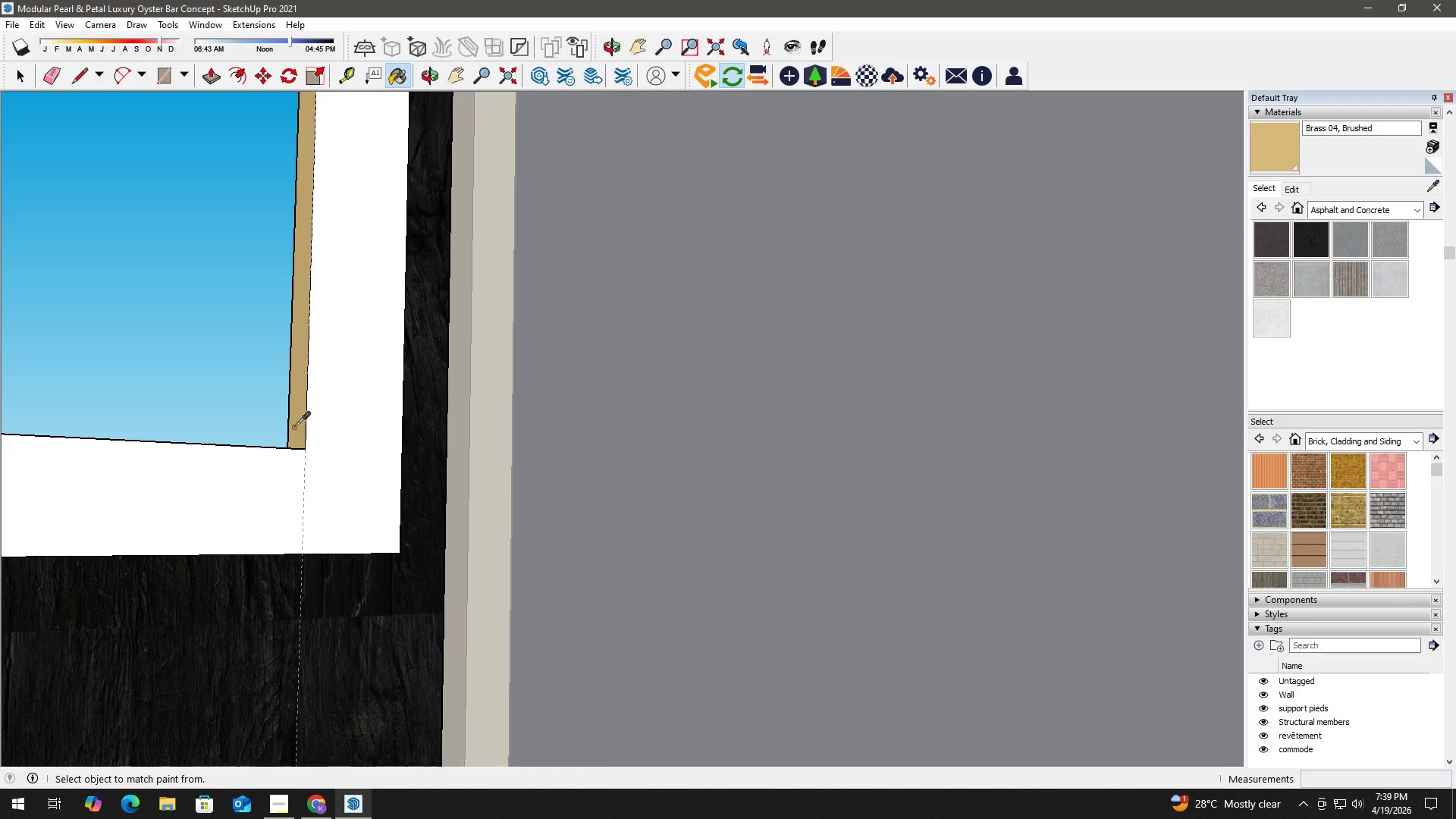 
scroll: coordinate [290, 497], scroll_direction: down, amount: 4.0
 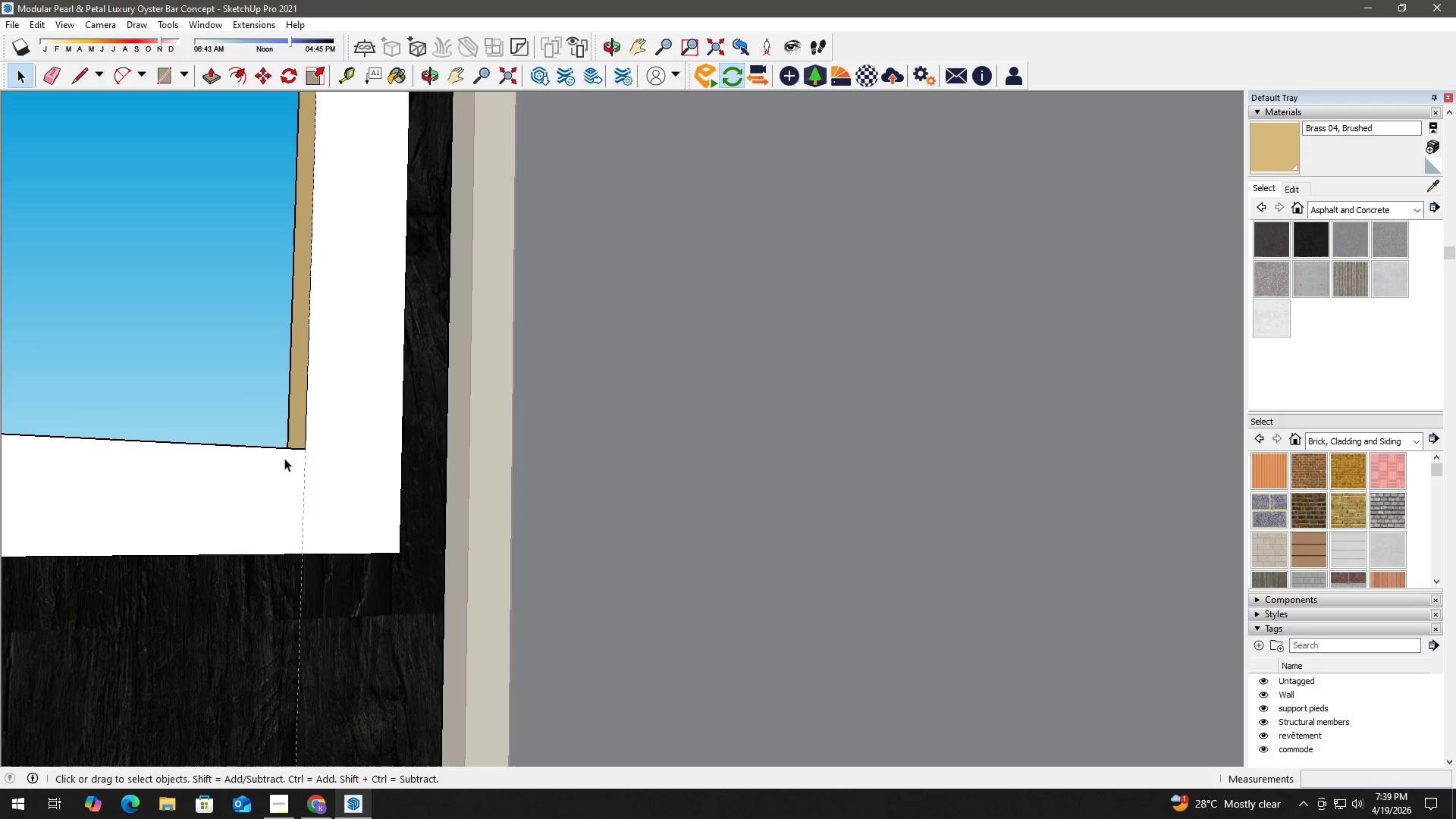 
left_click([294, 426])
 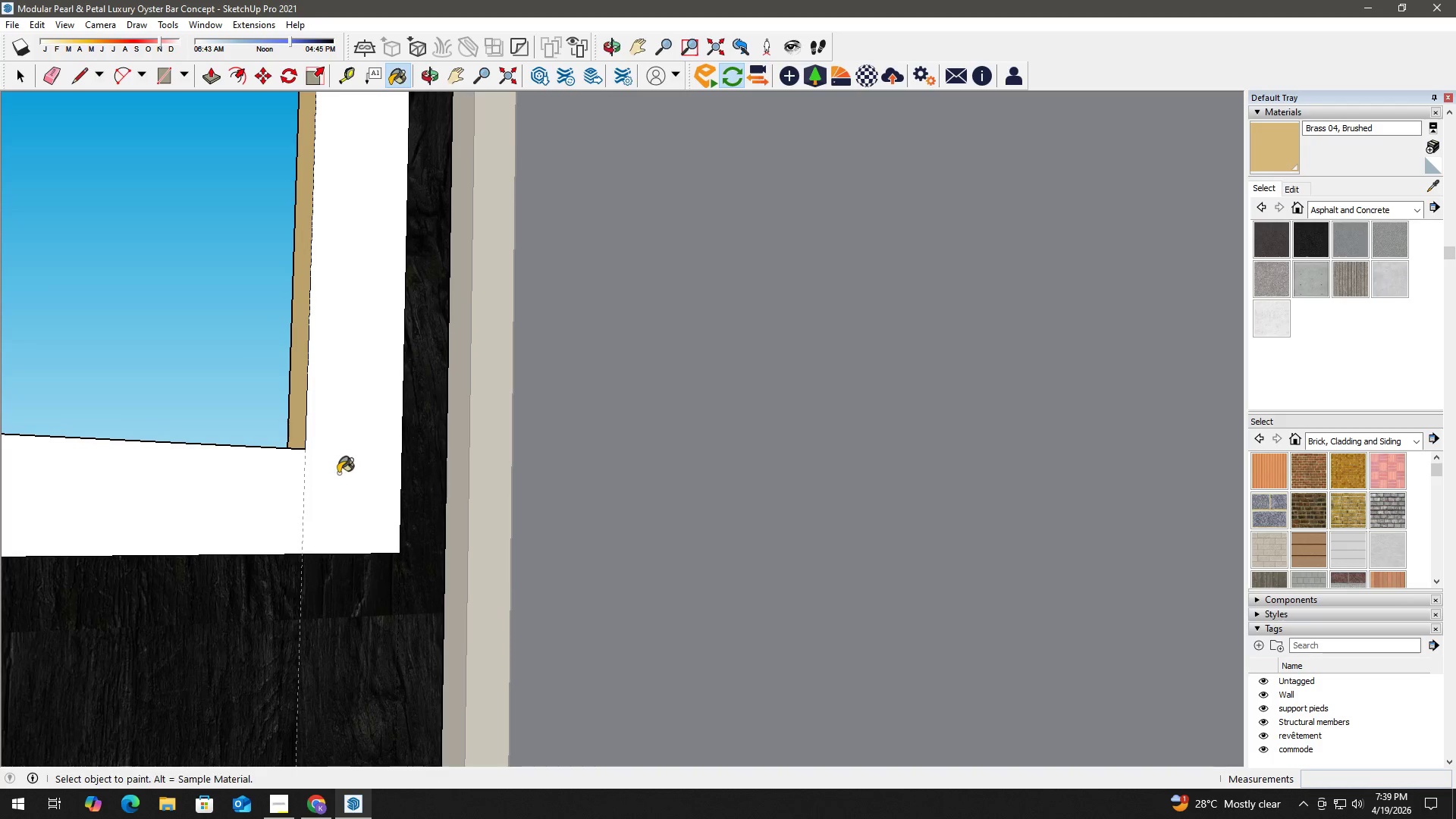 
key(Space)
 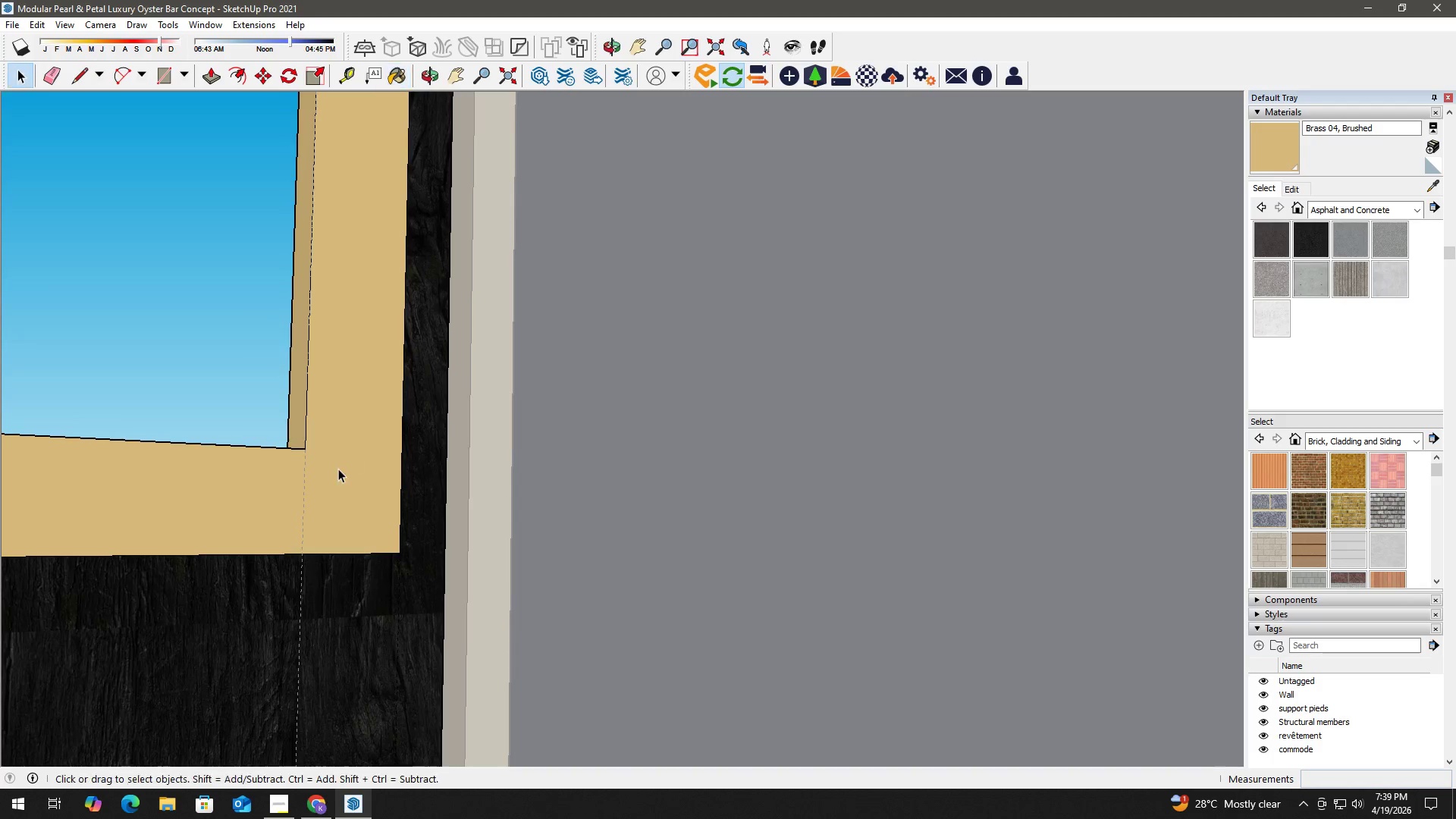 
scroll: coordinate [281, 518], scroll_direction: down, amount: 10.0
 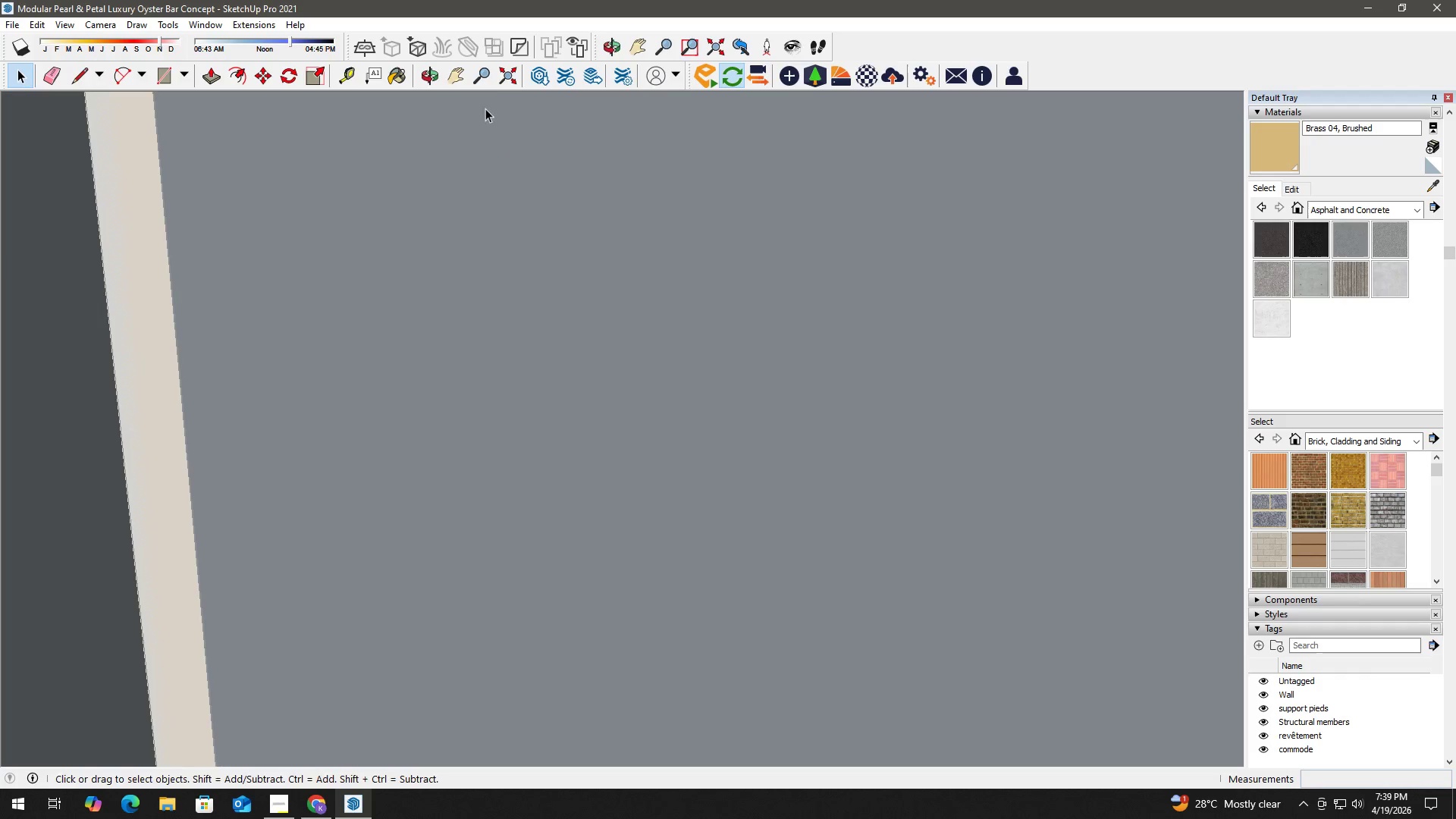 
left_click([498, 74])
 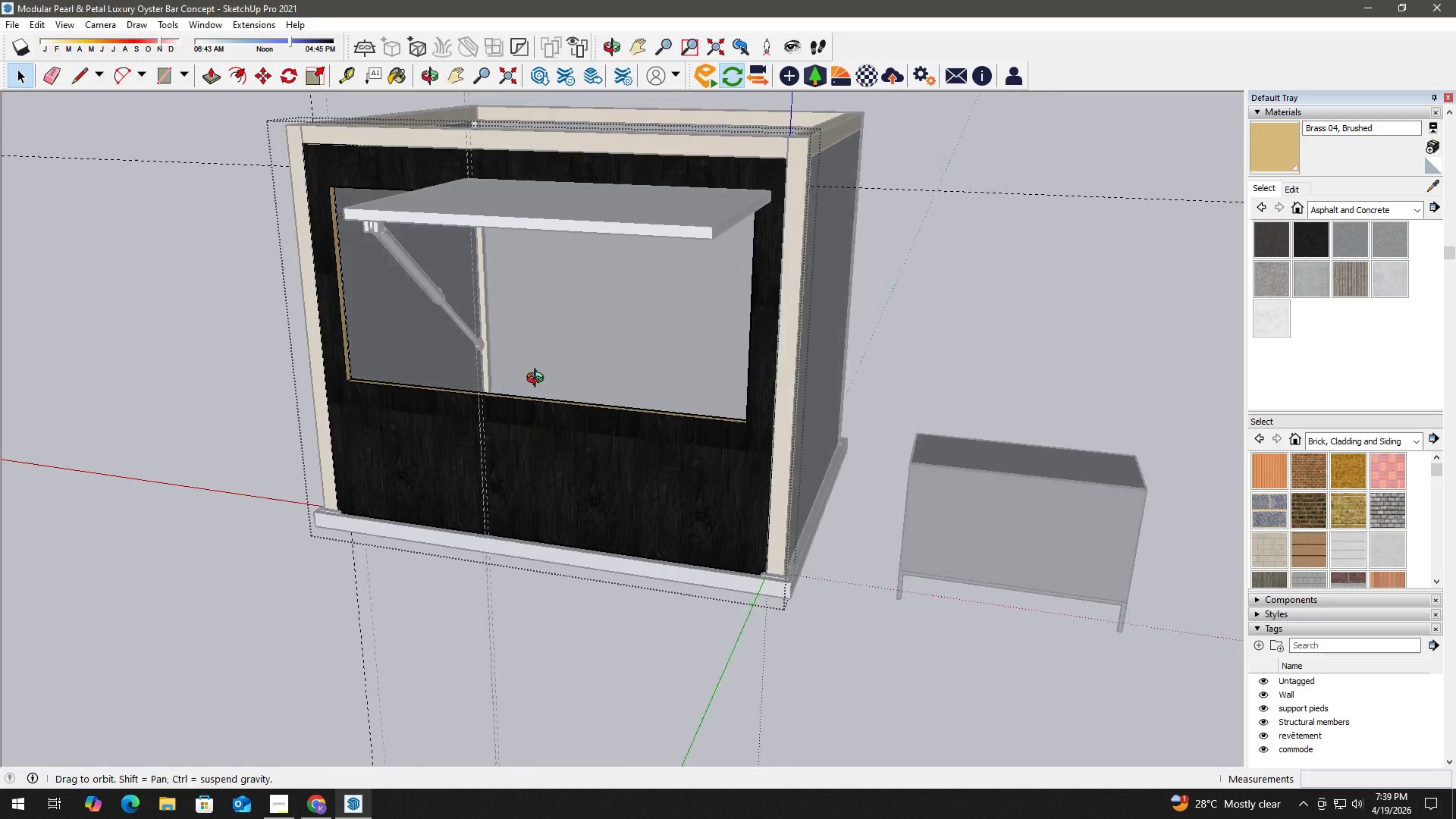 
key(T)
 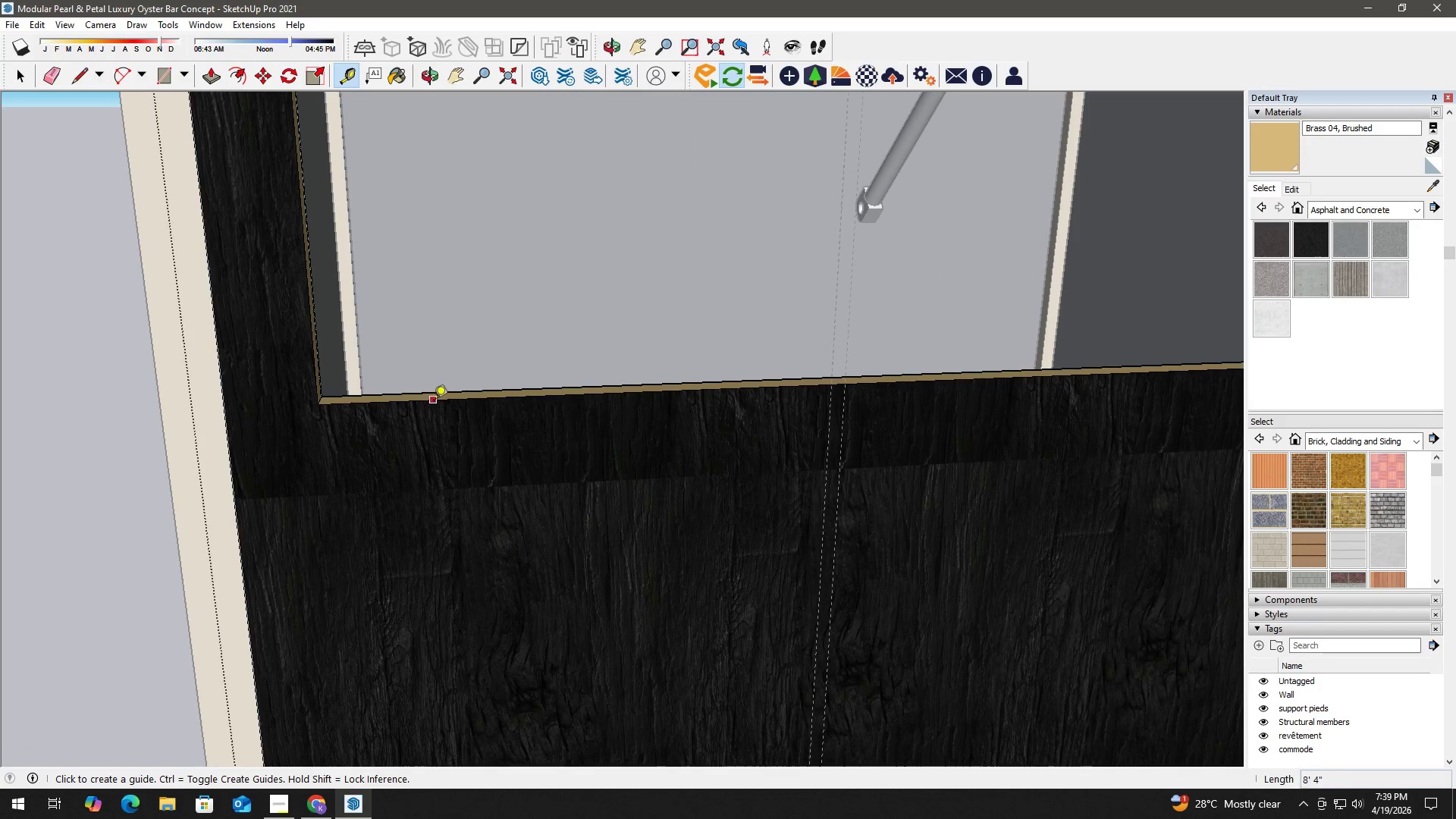 
scroll: coordinate [381, 439], scroll_direction: up, amount: 10.0
 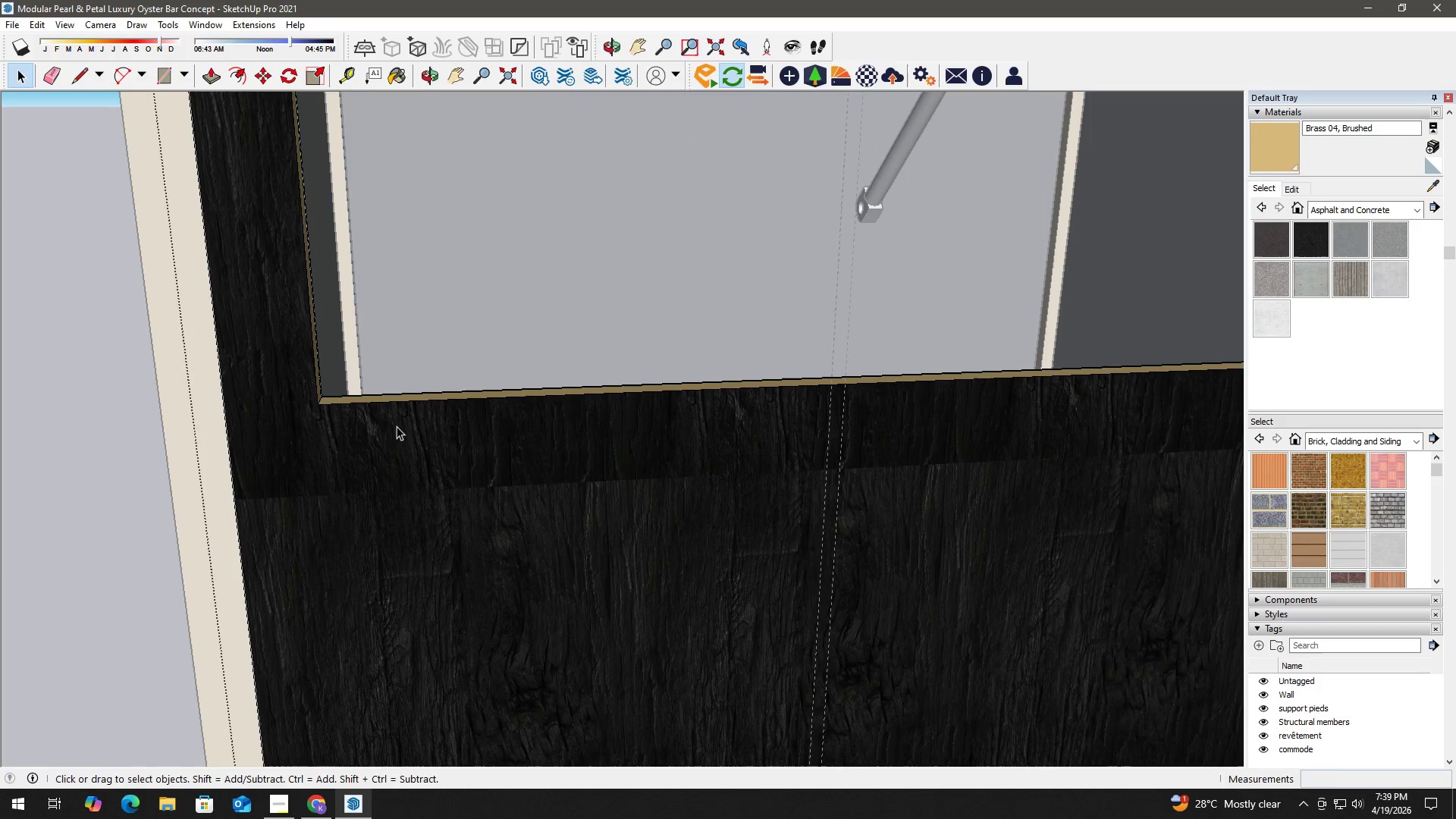 
left_click([434, 402])
 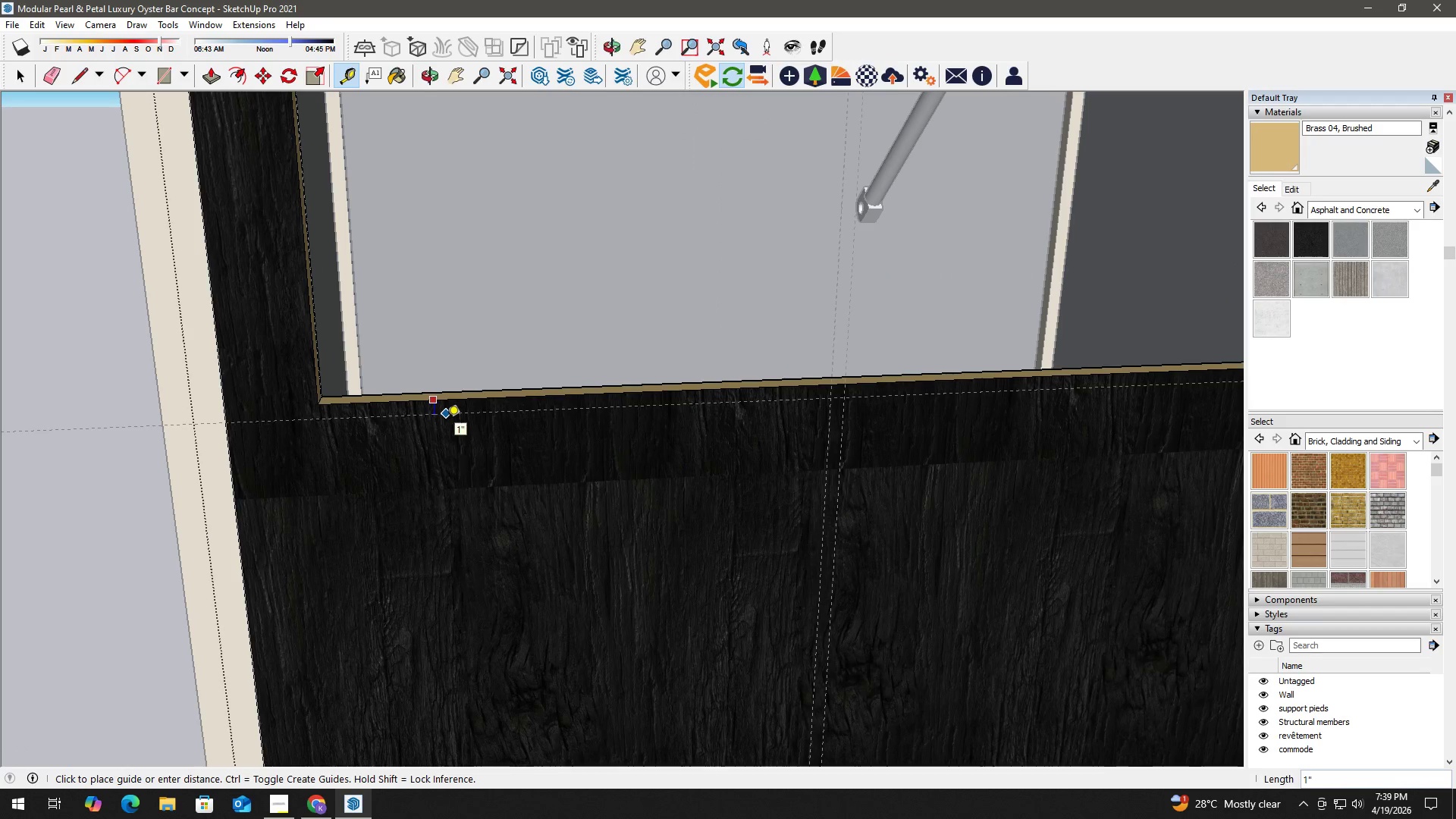 
key(Numpad4)
 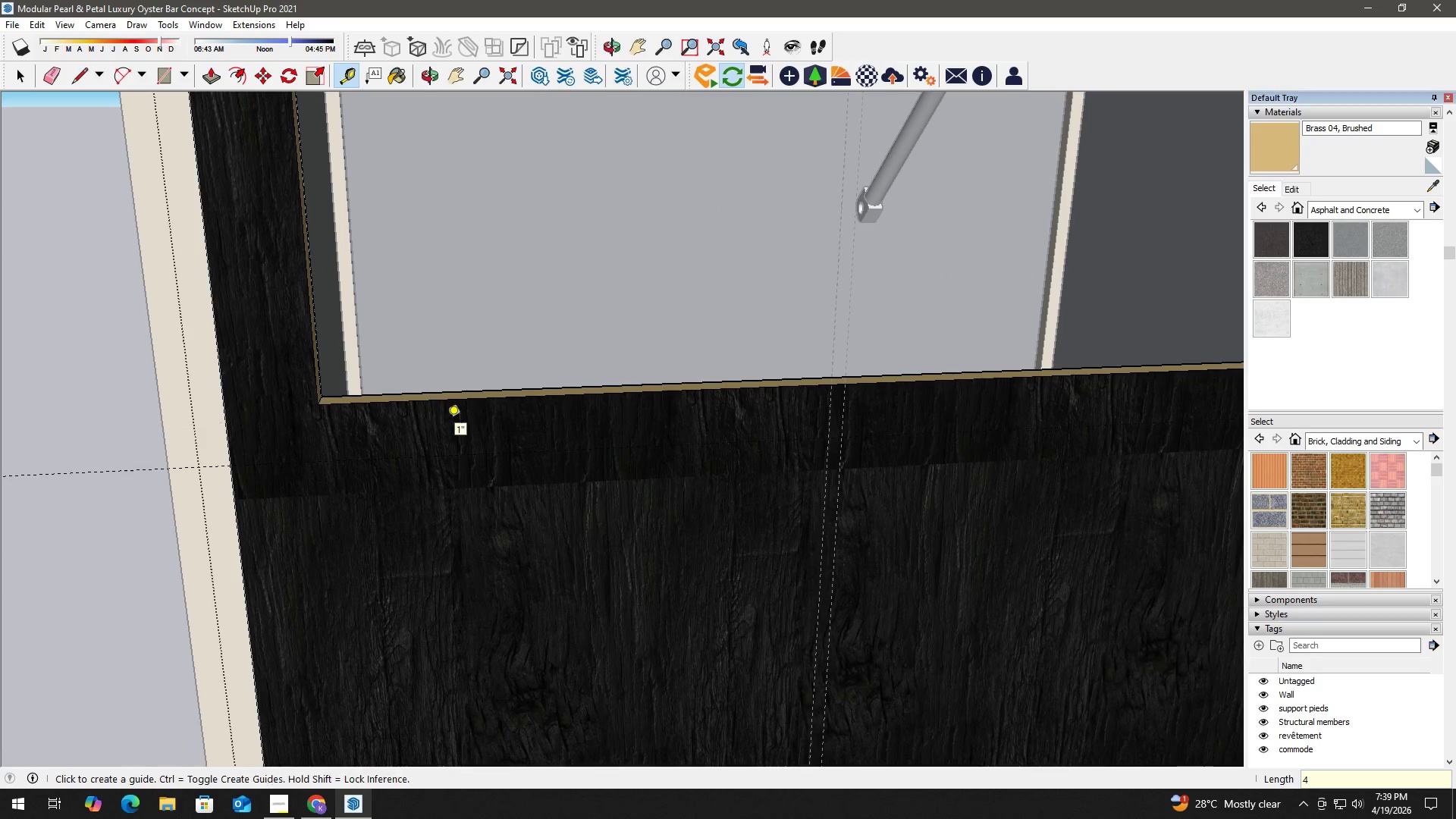 
key(NumpadEnter)
 